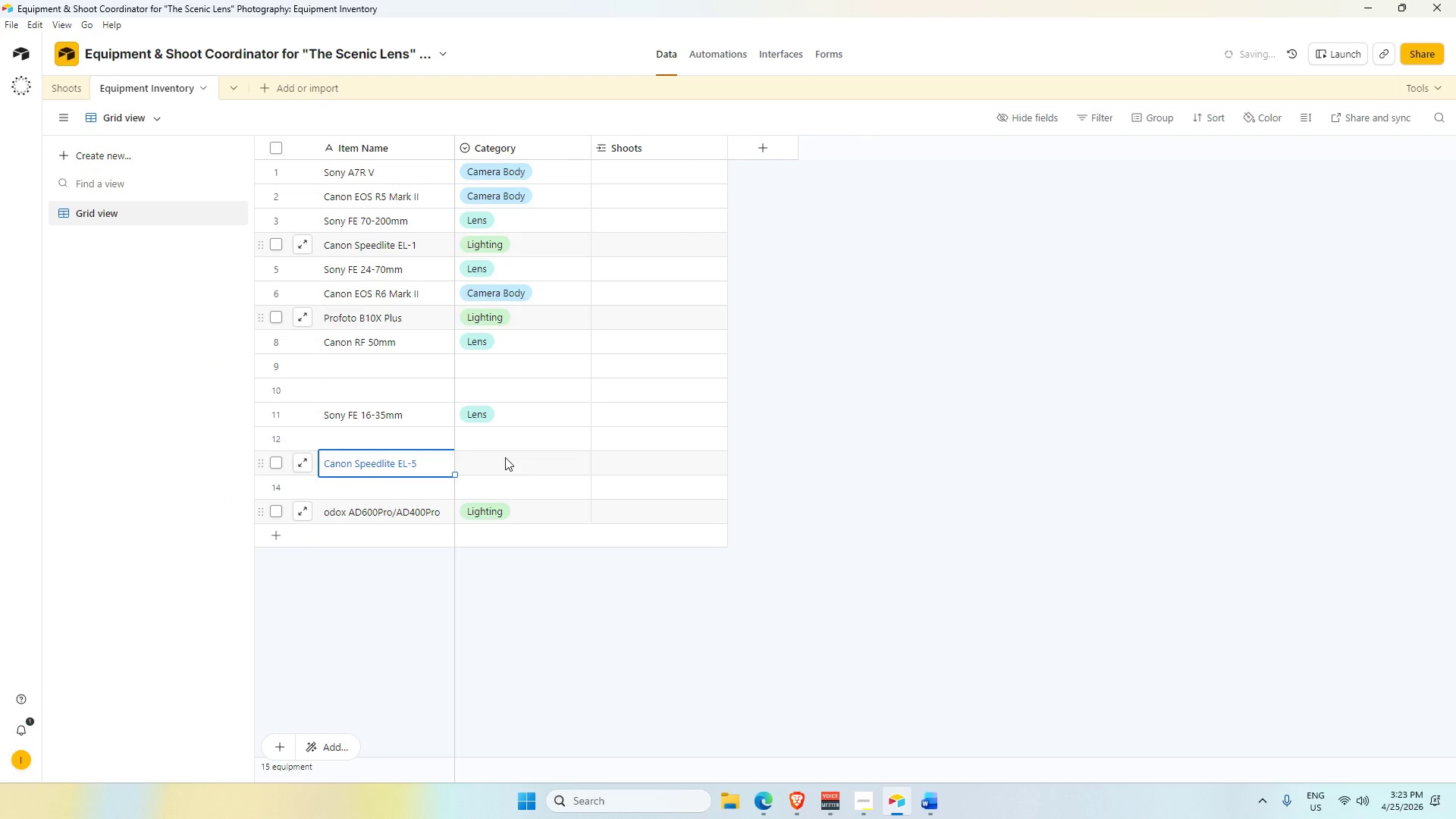 
double_click([505, 457])
 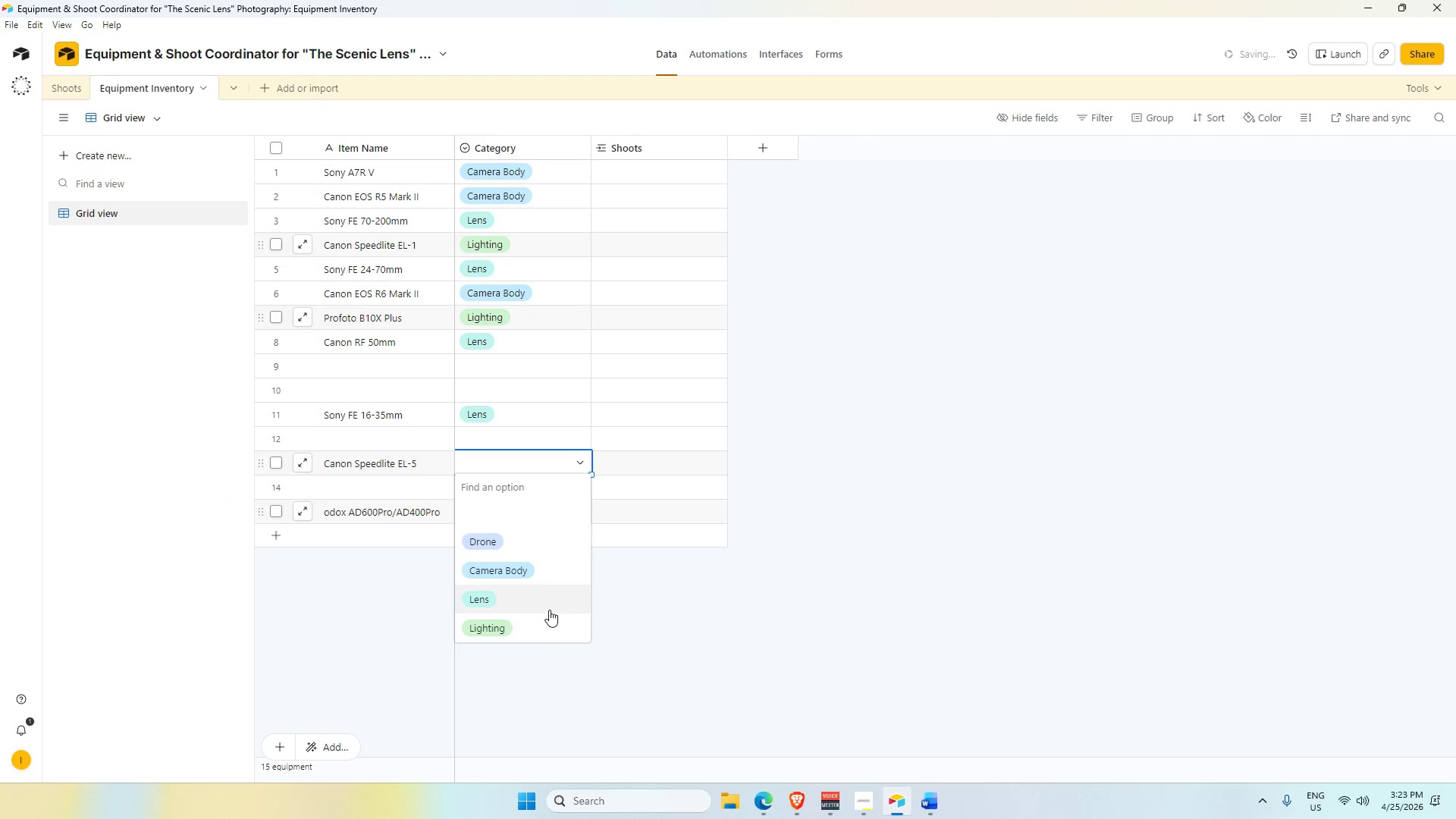 
left_click([544, 630])
 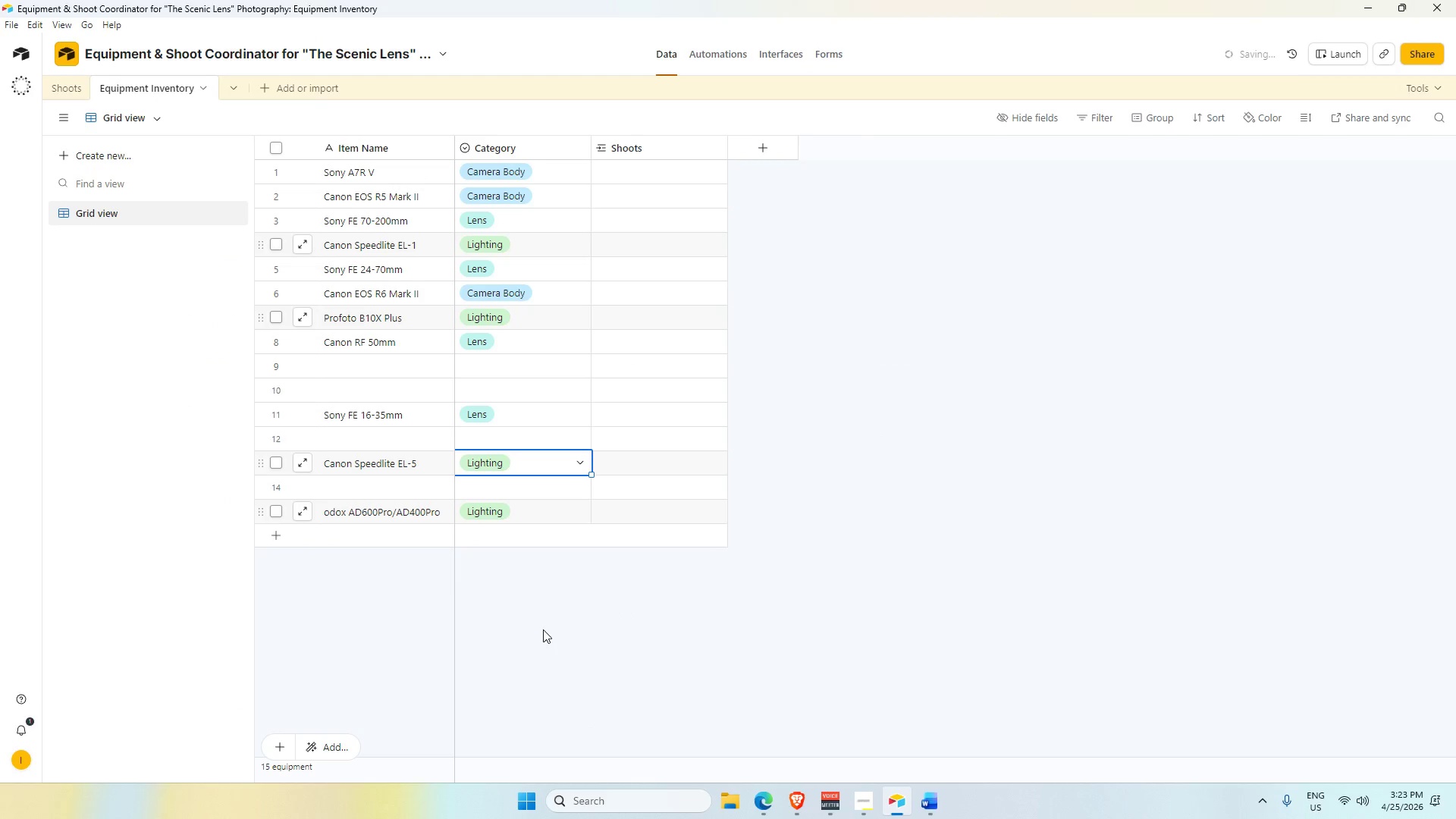 
key(Alt+AltLeft)
 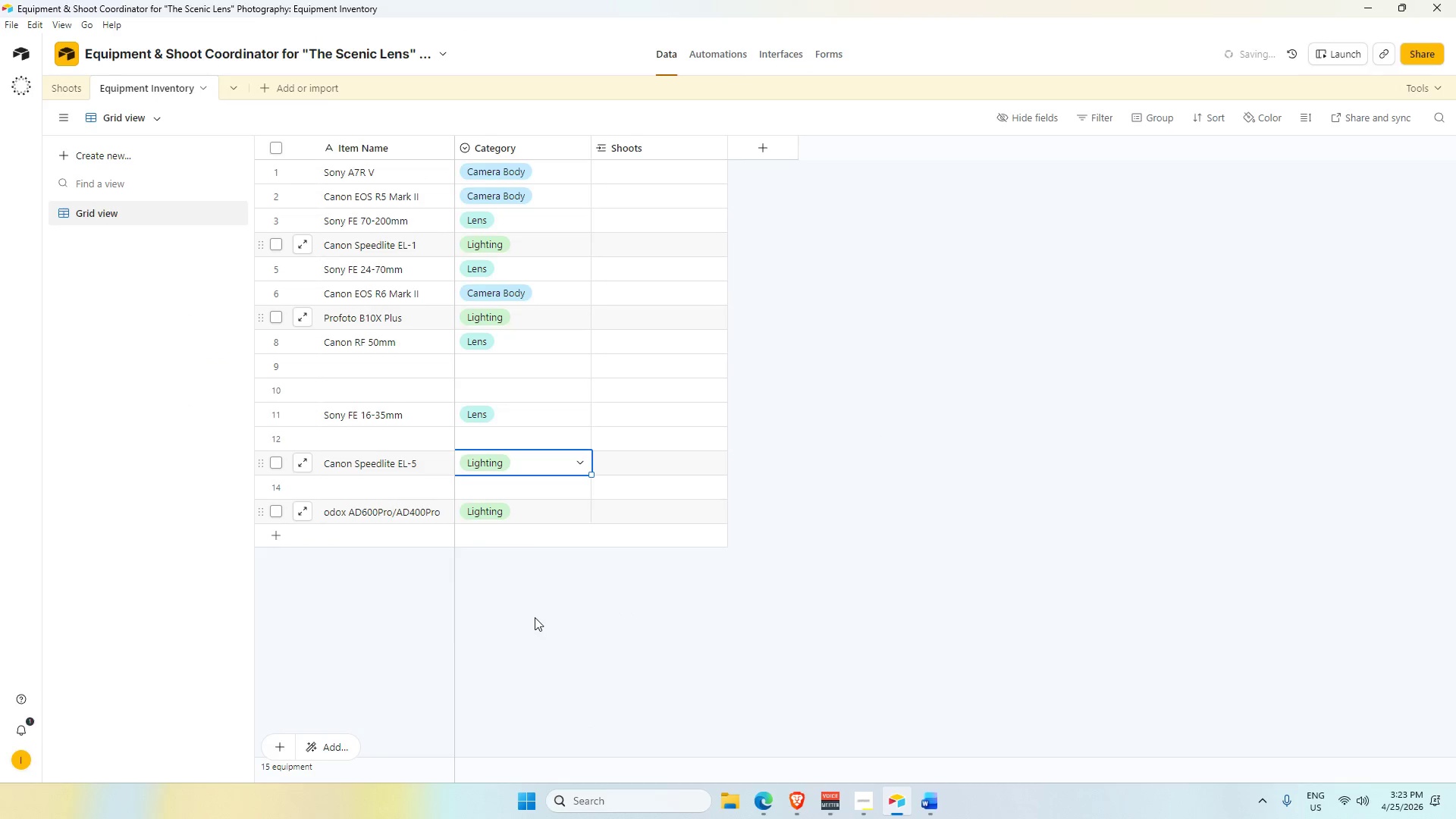 
key(Alt+Tab)
 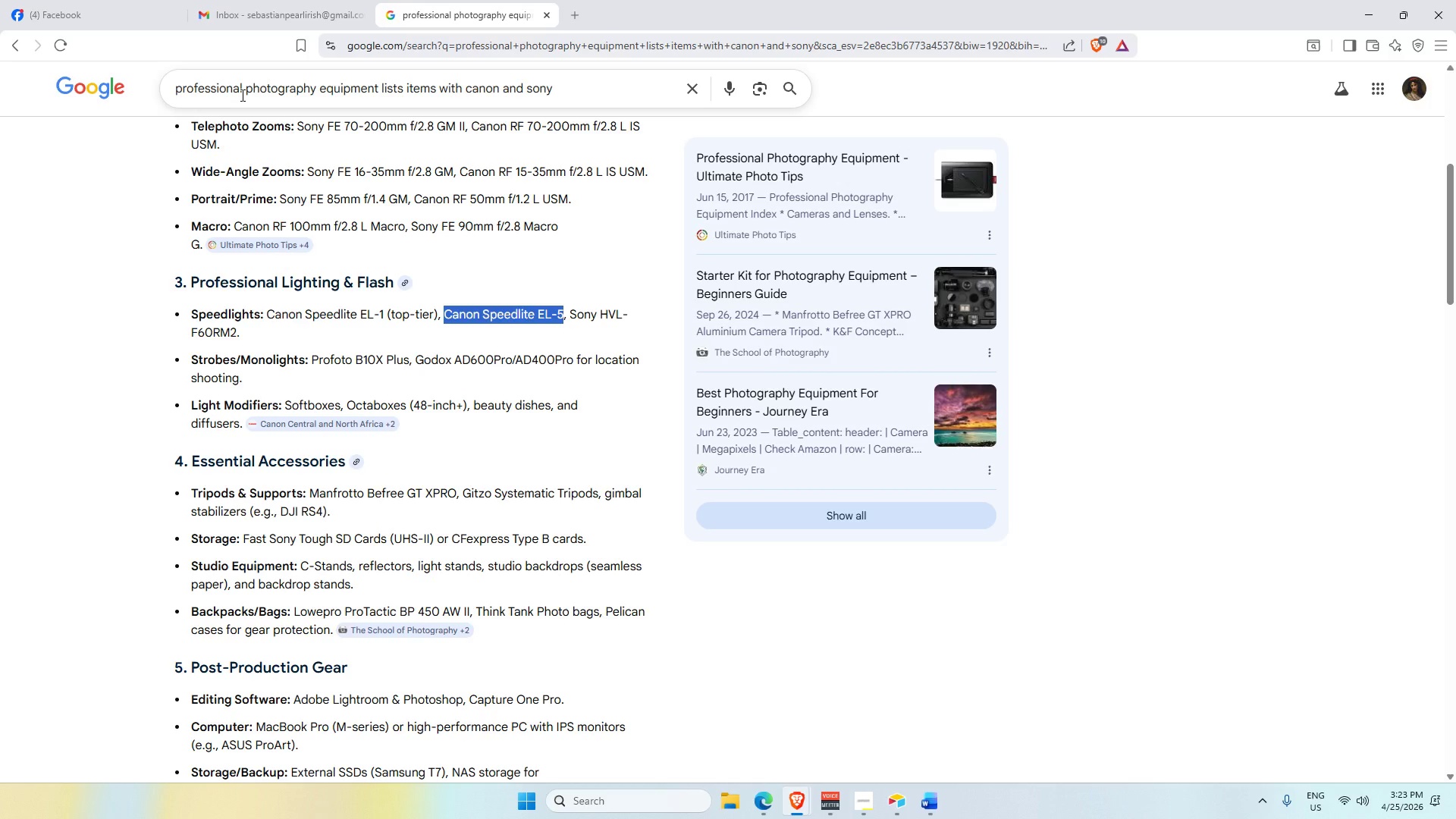 
left_click([246, 86])
 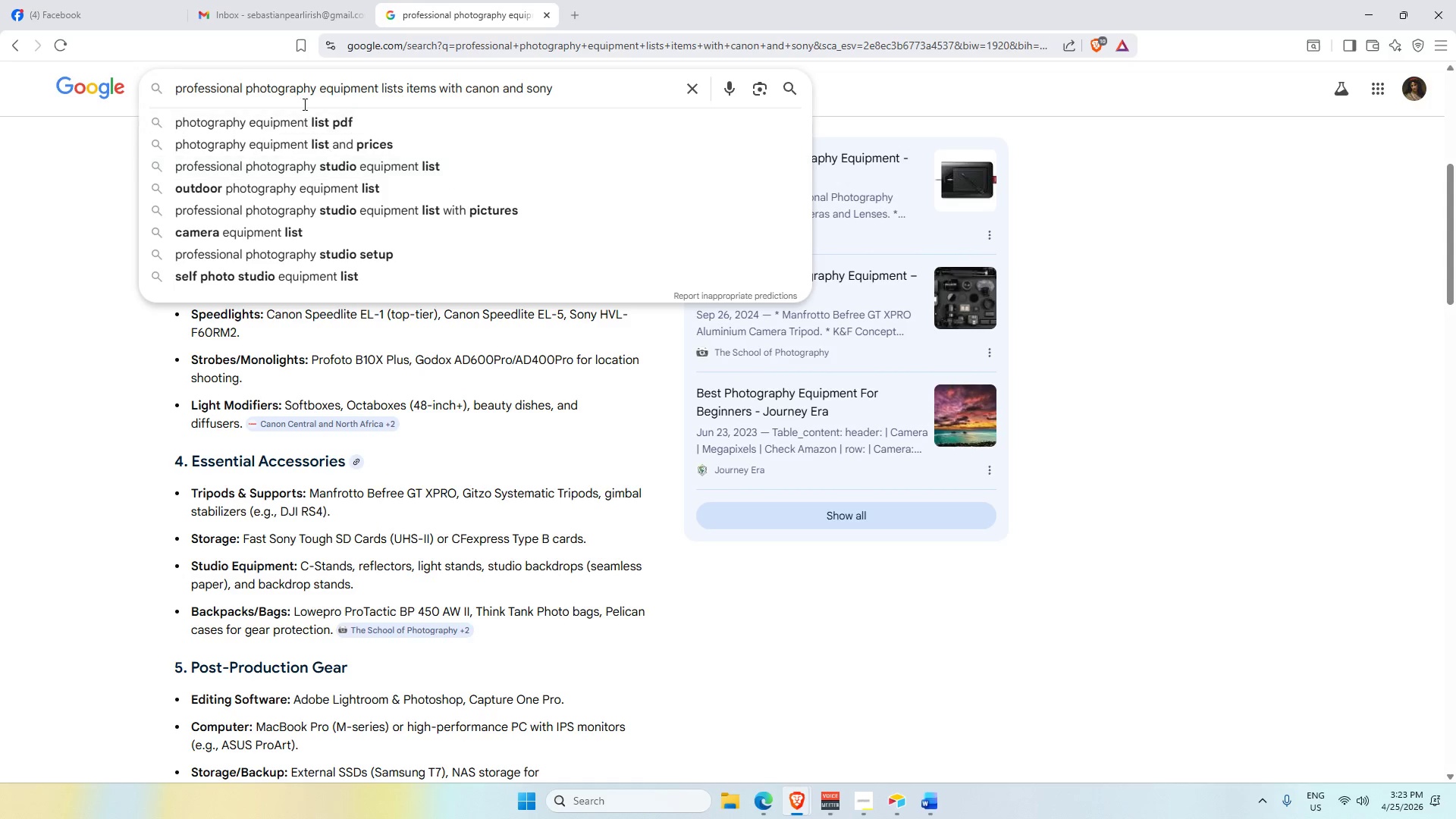 
left_click([316, 83])
 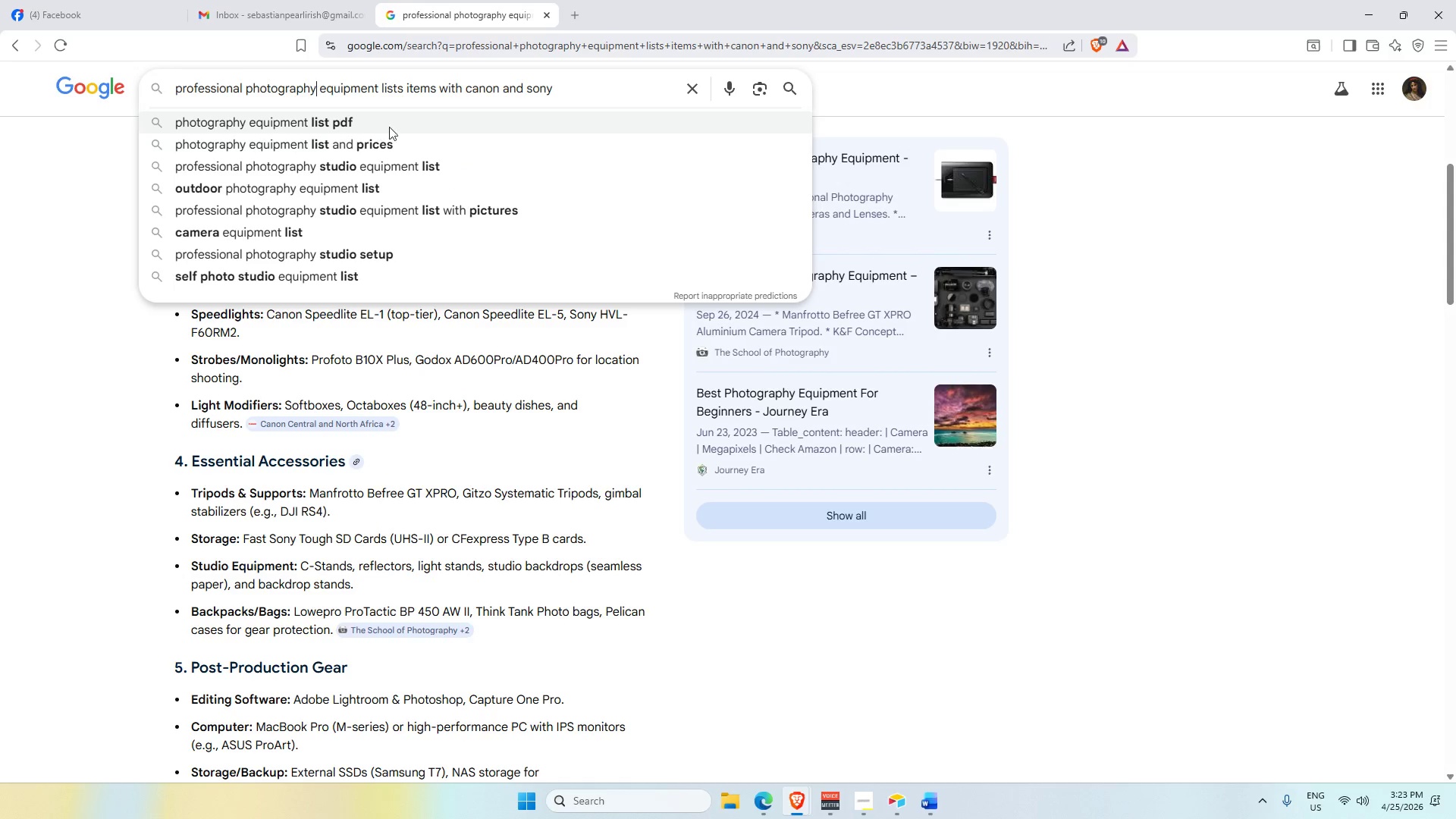 
key(Space)
 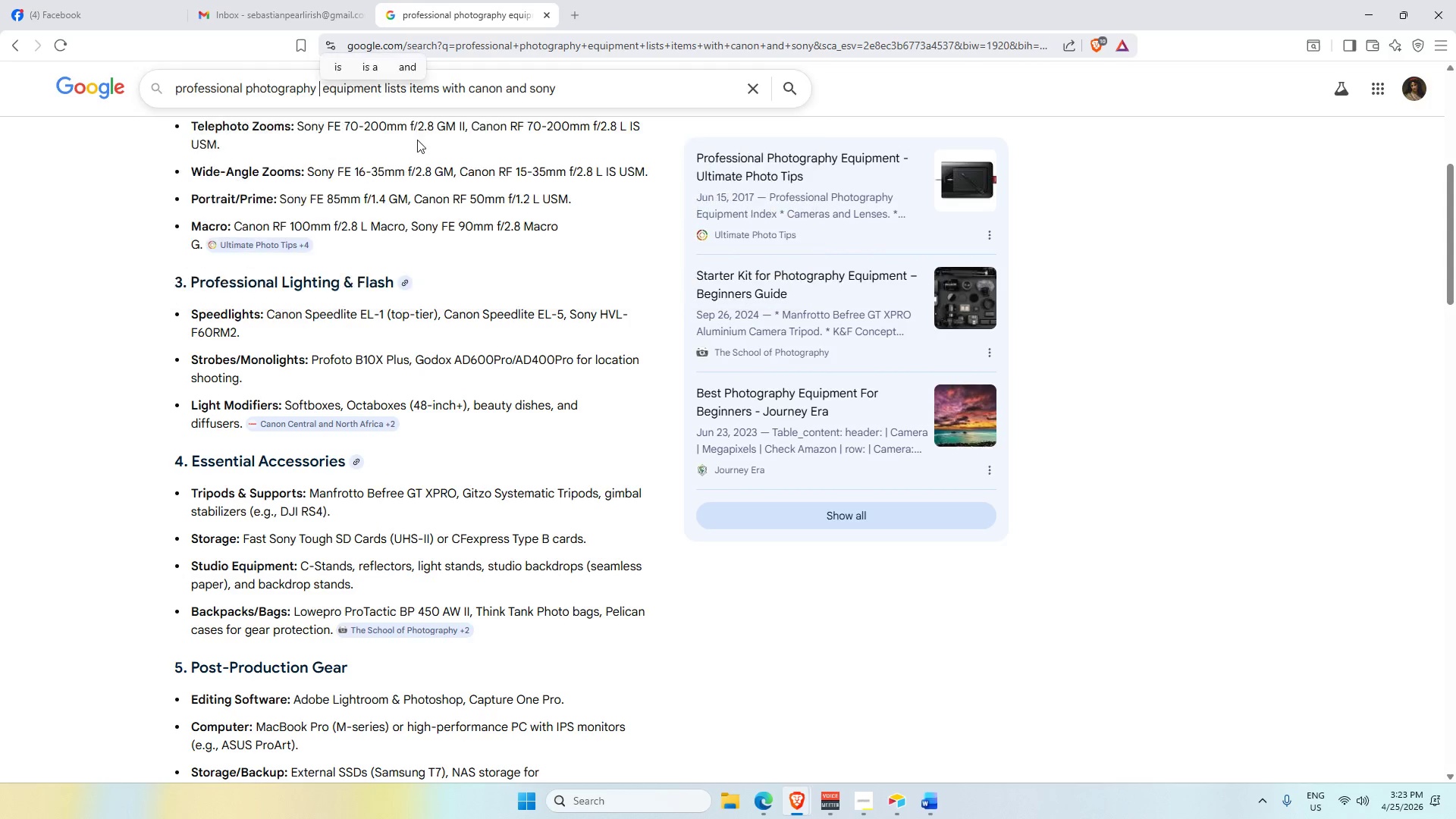 
key(L)
 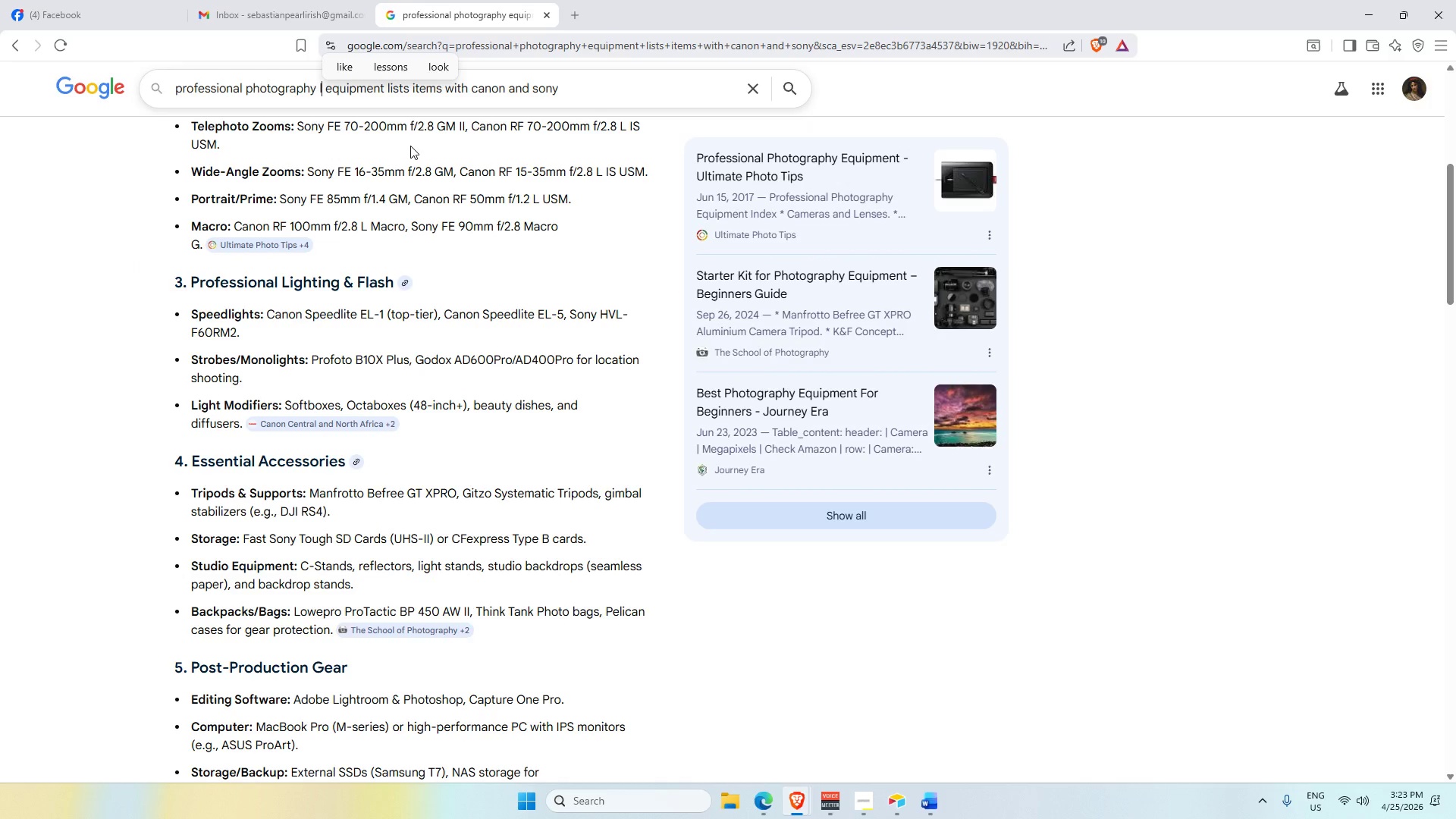 
key(Backspace)
 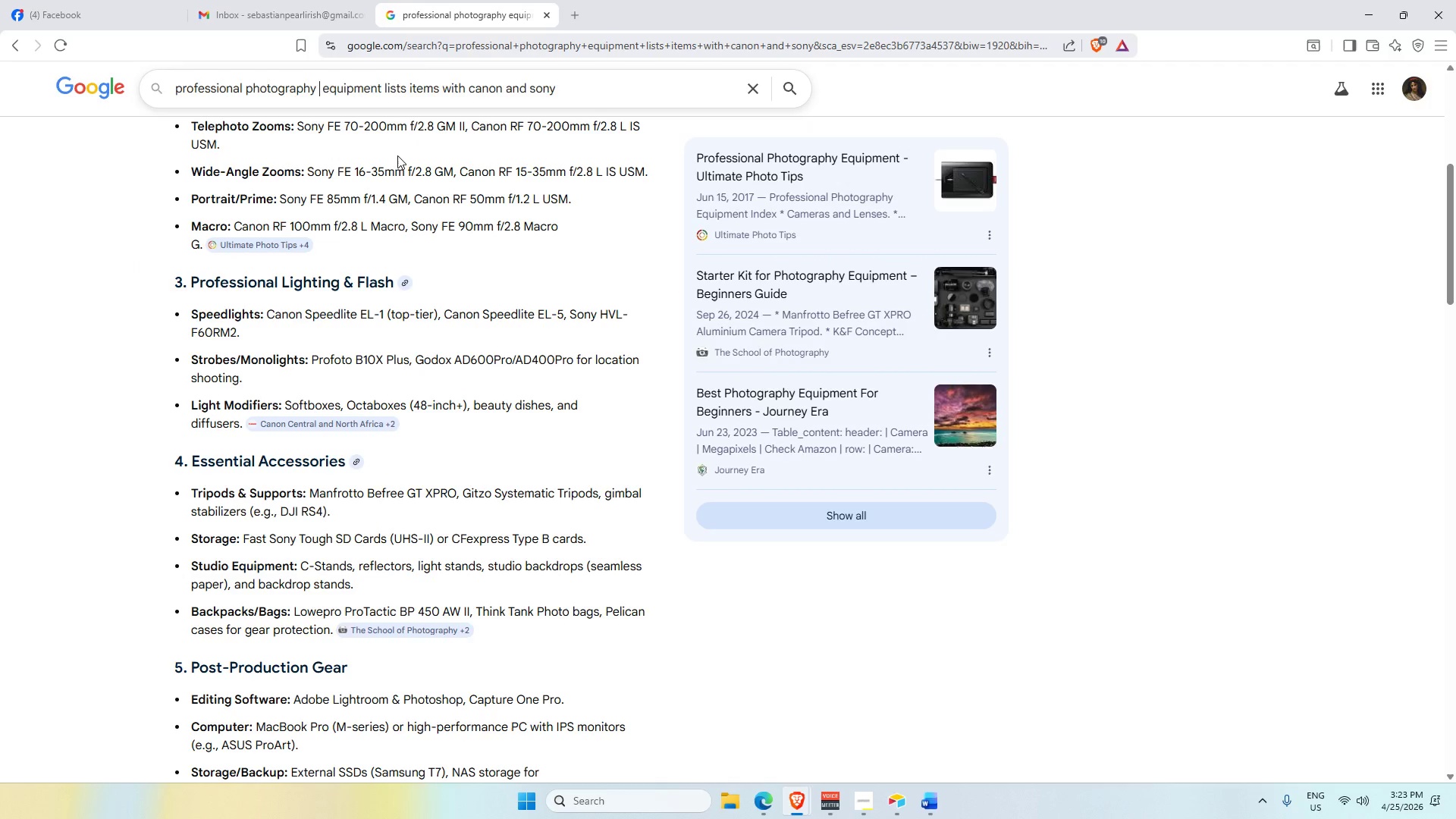 
type(drone)
 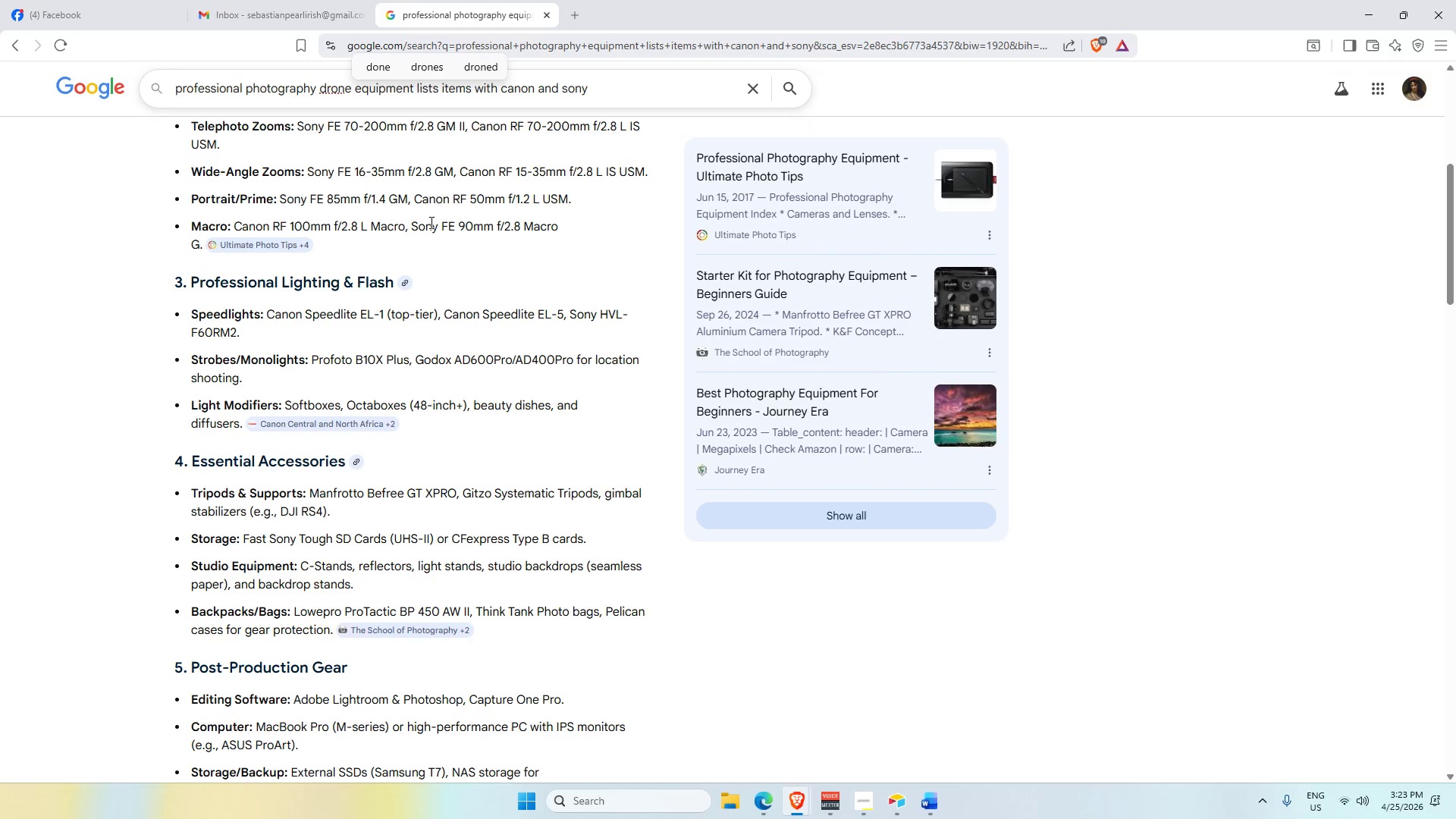 
key(Space)
 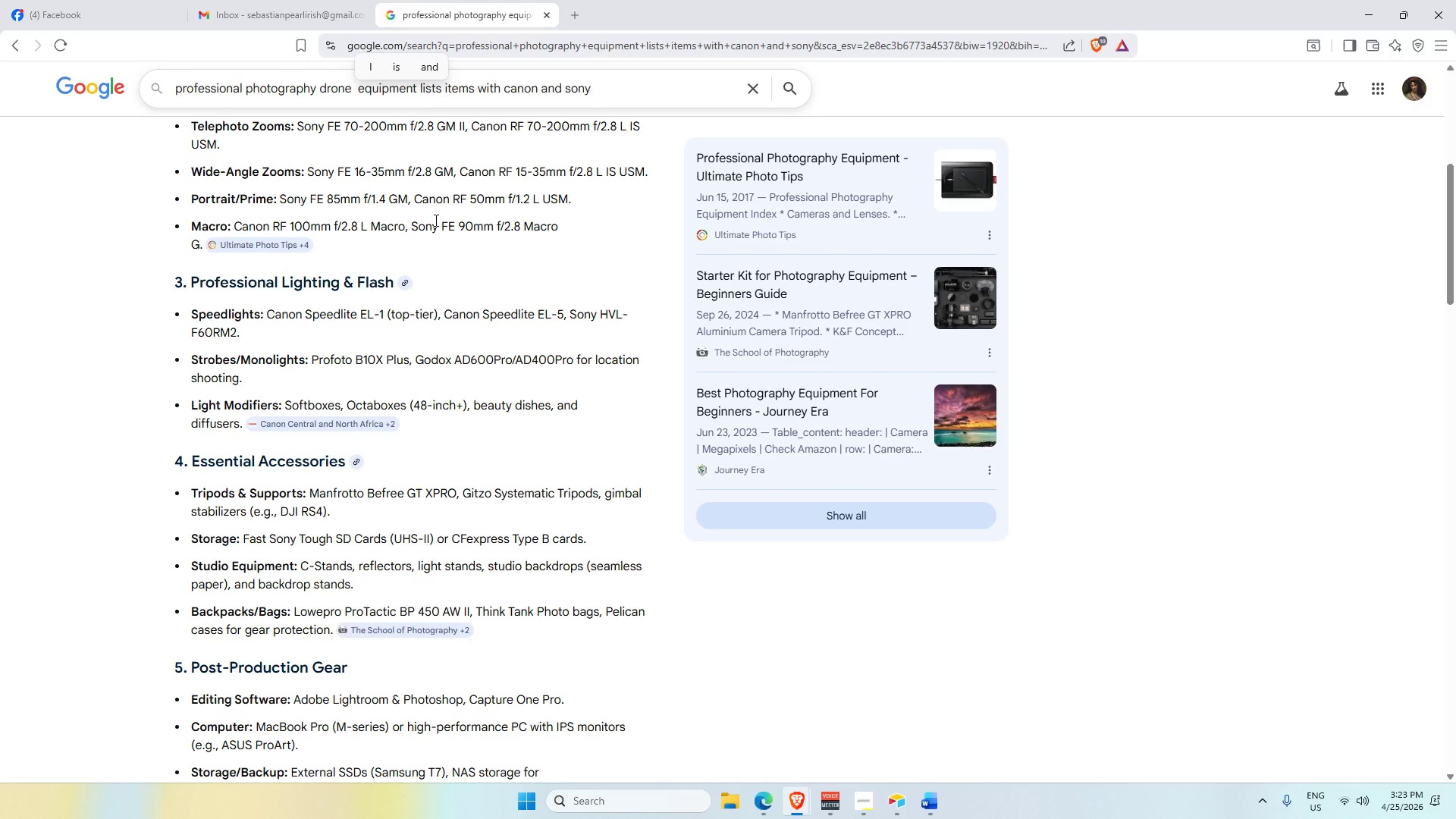 
key(Backspace)
 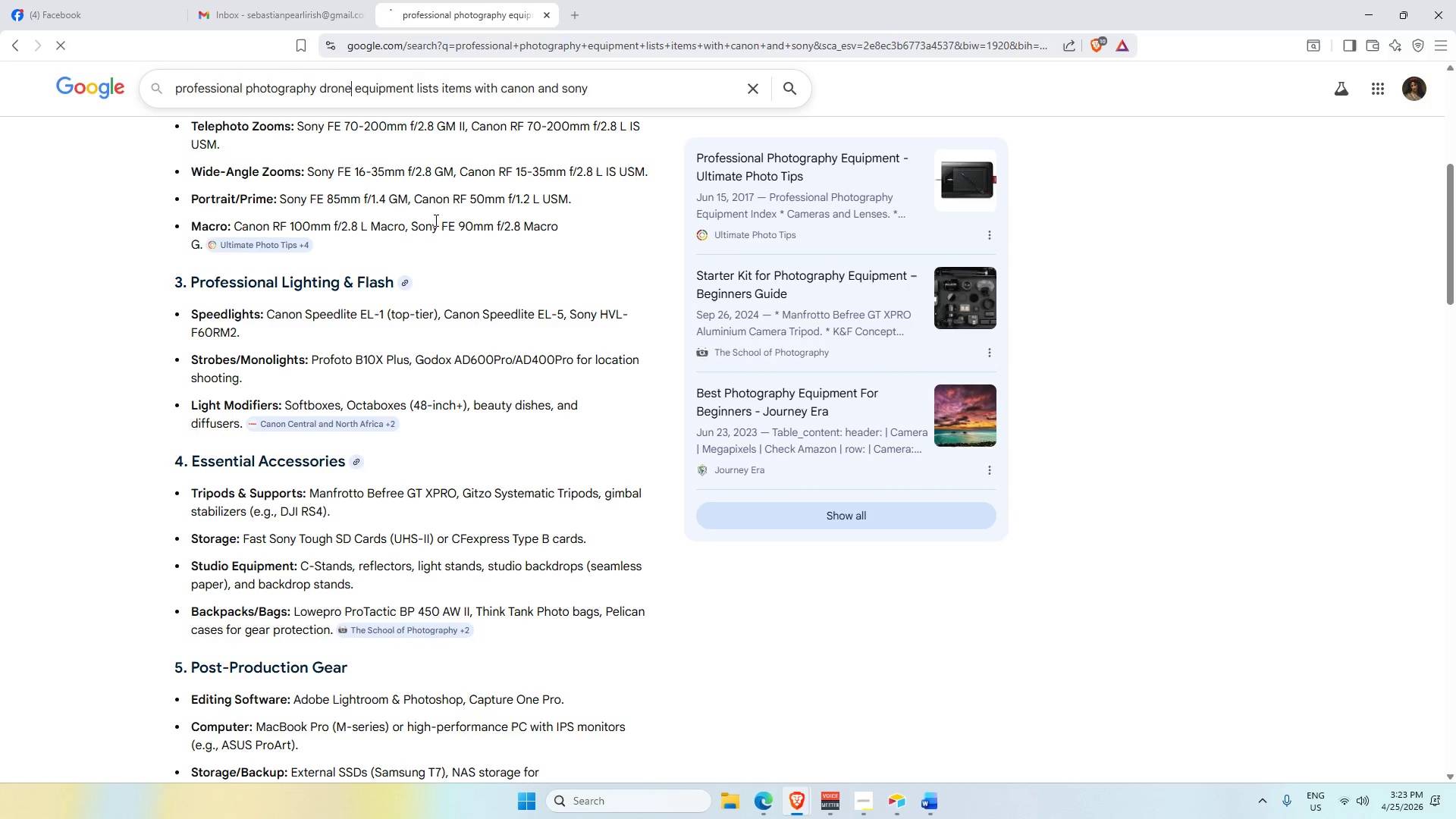 
key(Enter)
 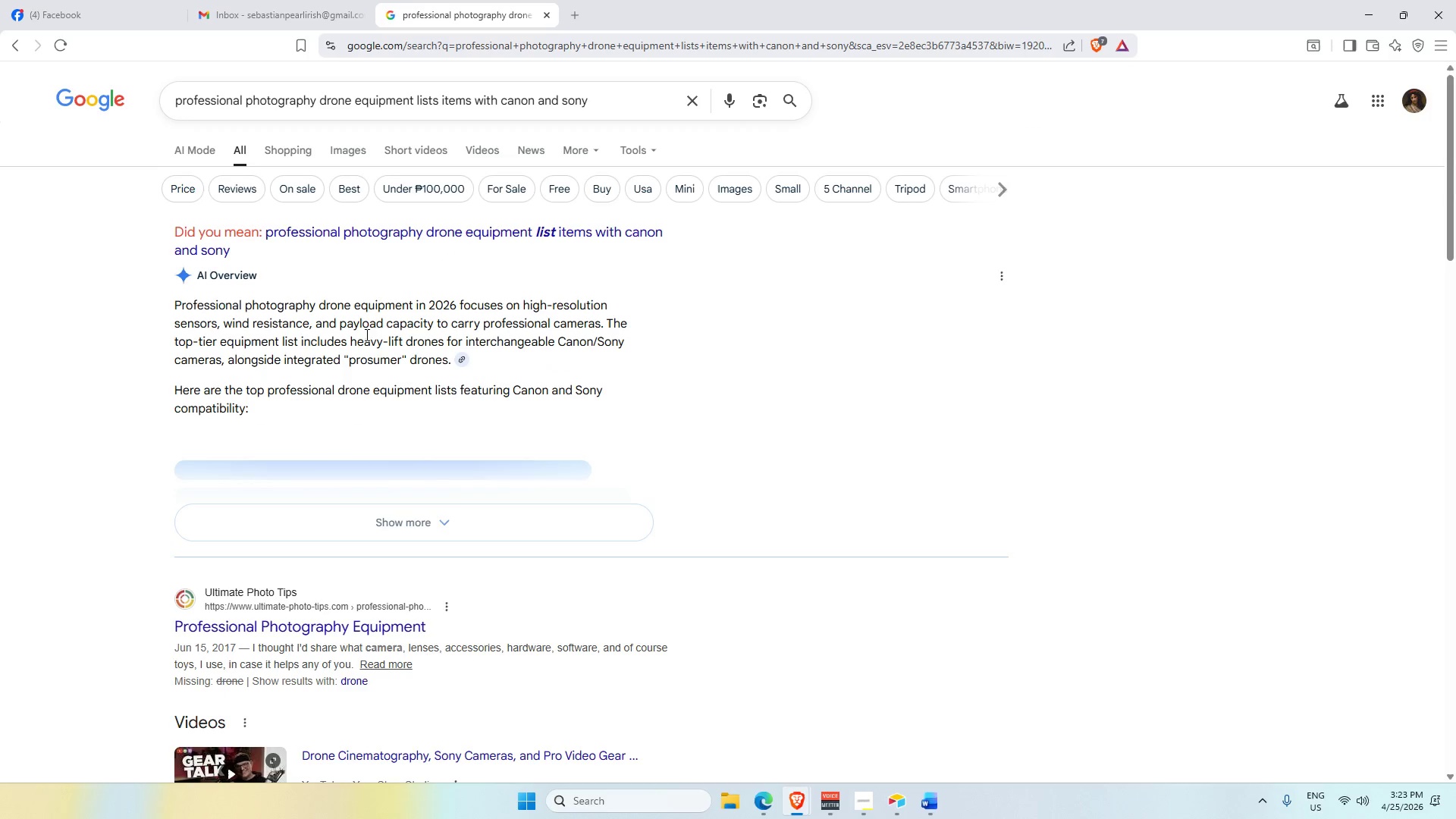 
left_click([409, 530])
 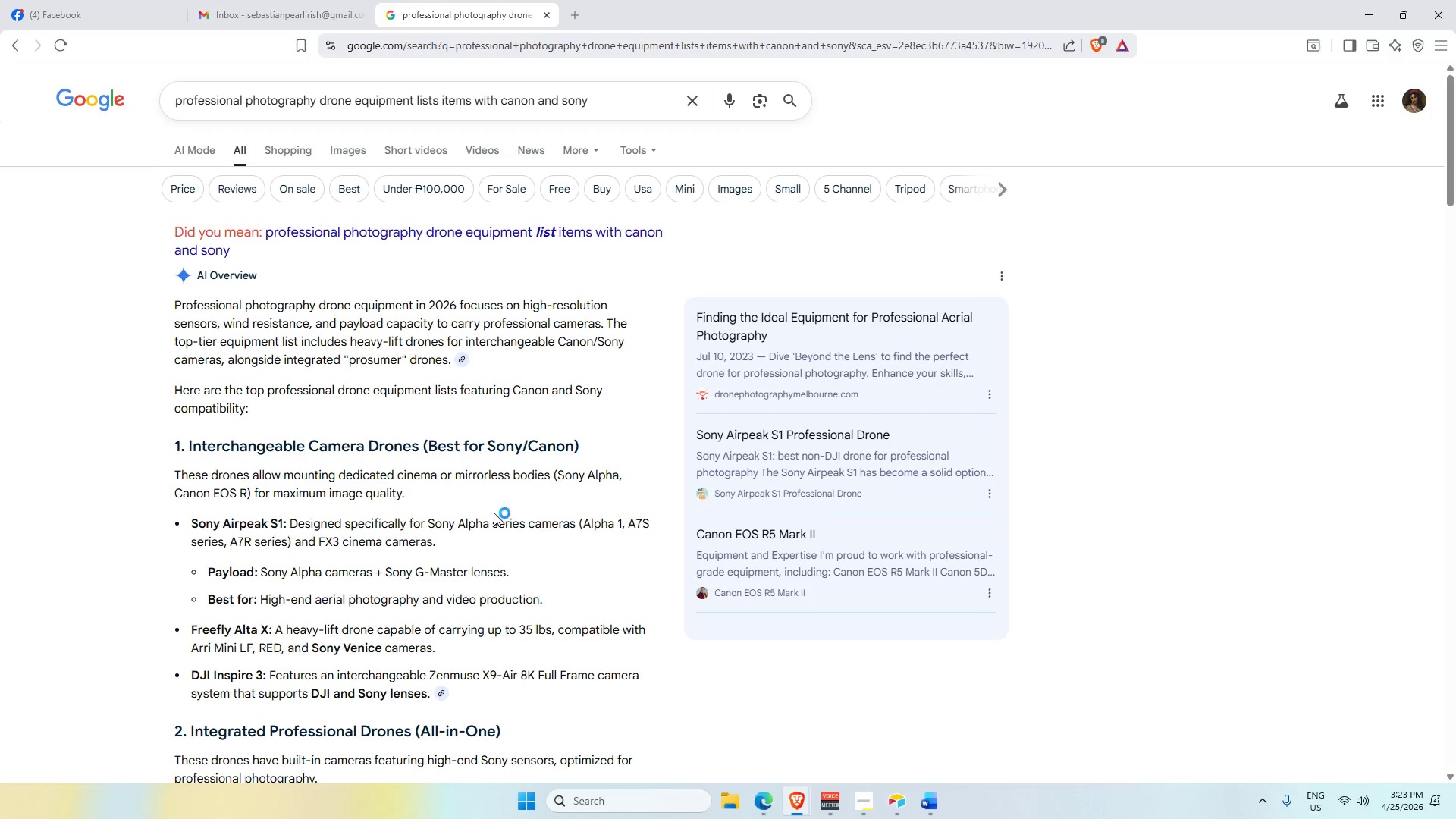 
scroll: coordinate [486, 511], scroll_direction: down, amount: 2.0
 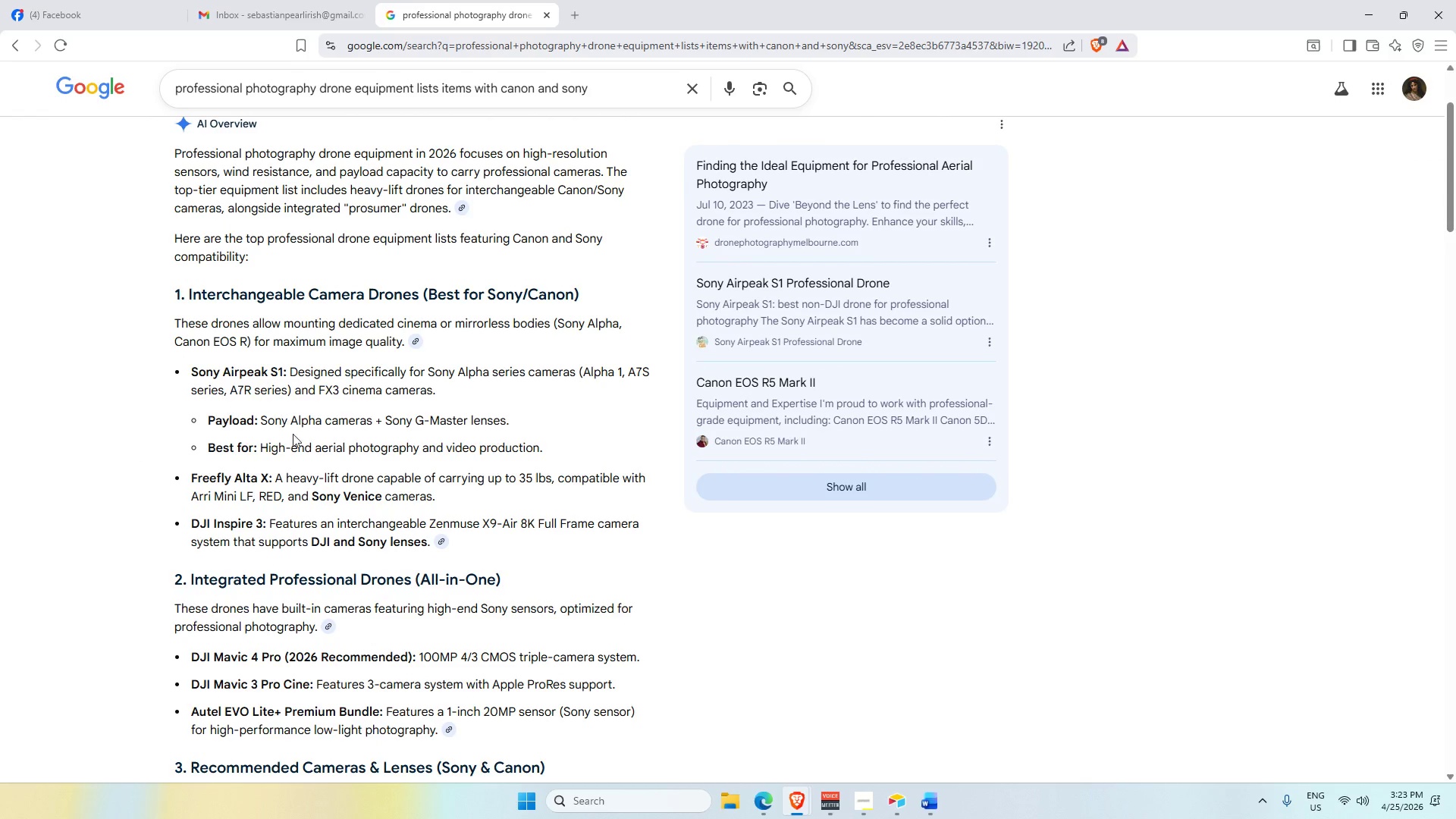 
scroll: coordinate [393, 468], scroll_direction: up, amount: 7.0
 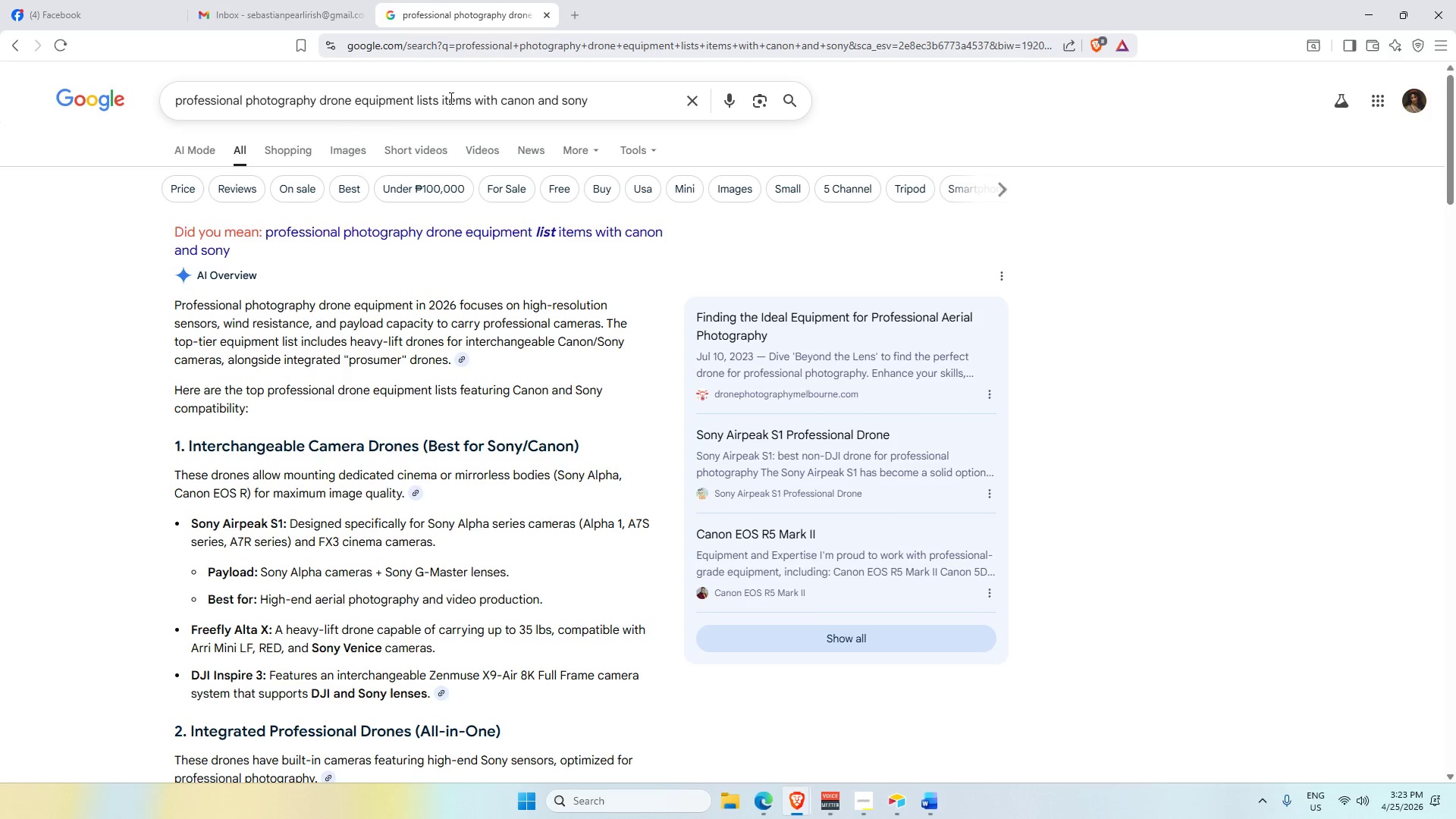 
left_click_drag(start_coordinate=[476, 99], to_coordinate=[699, 106])
 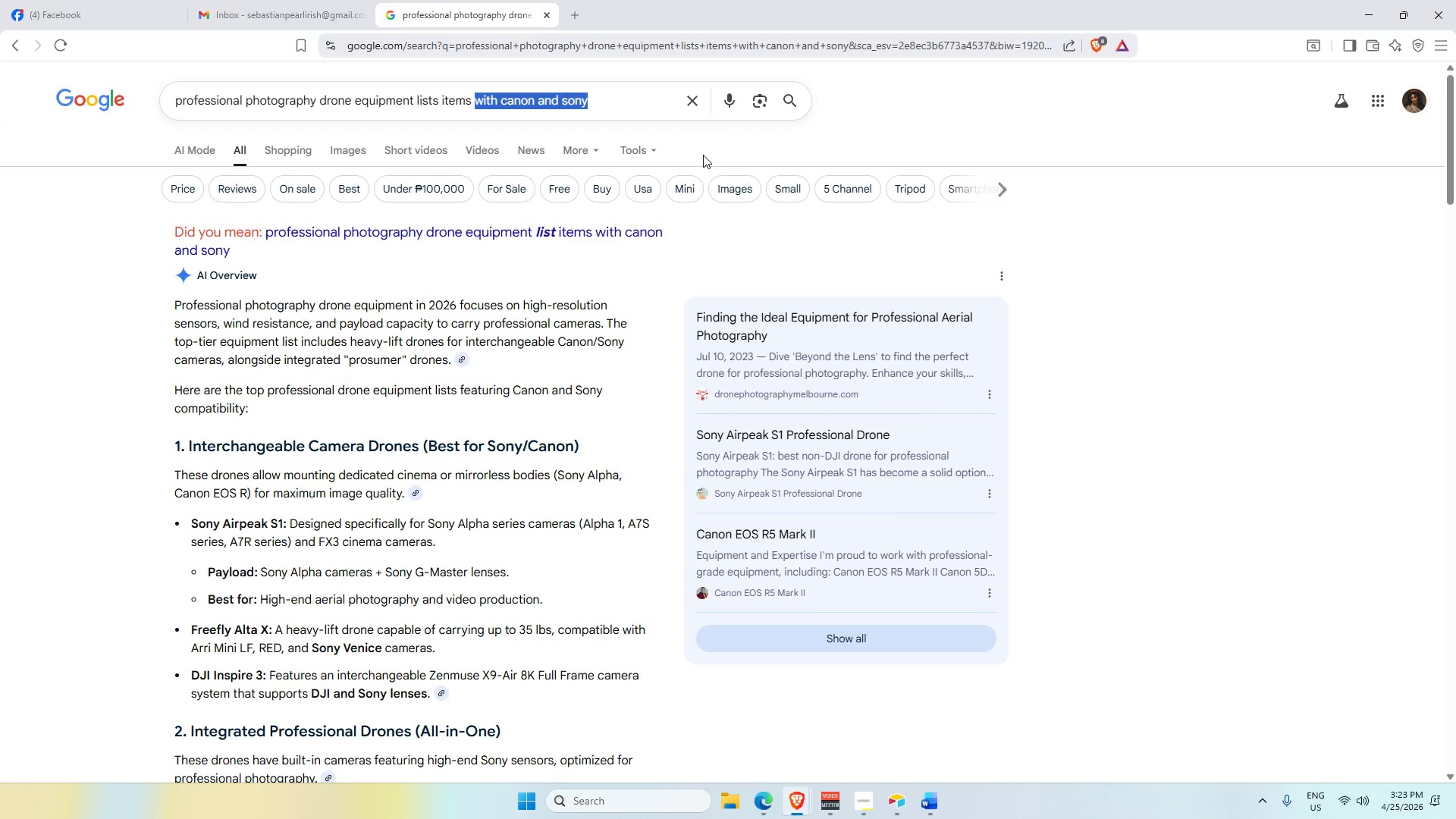 
key(Backspace)
 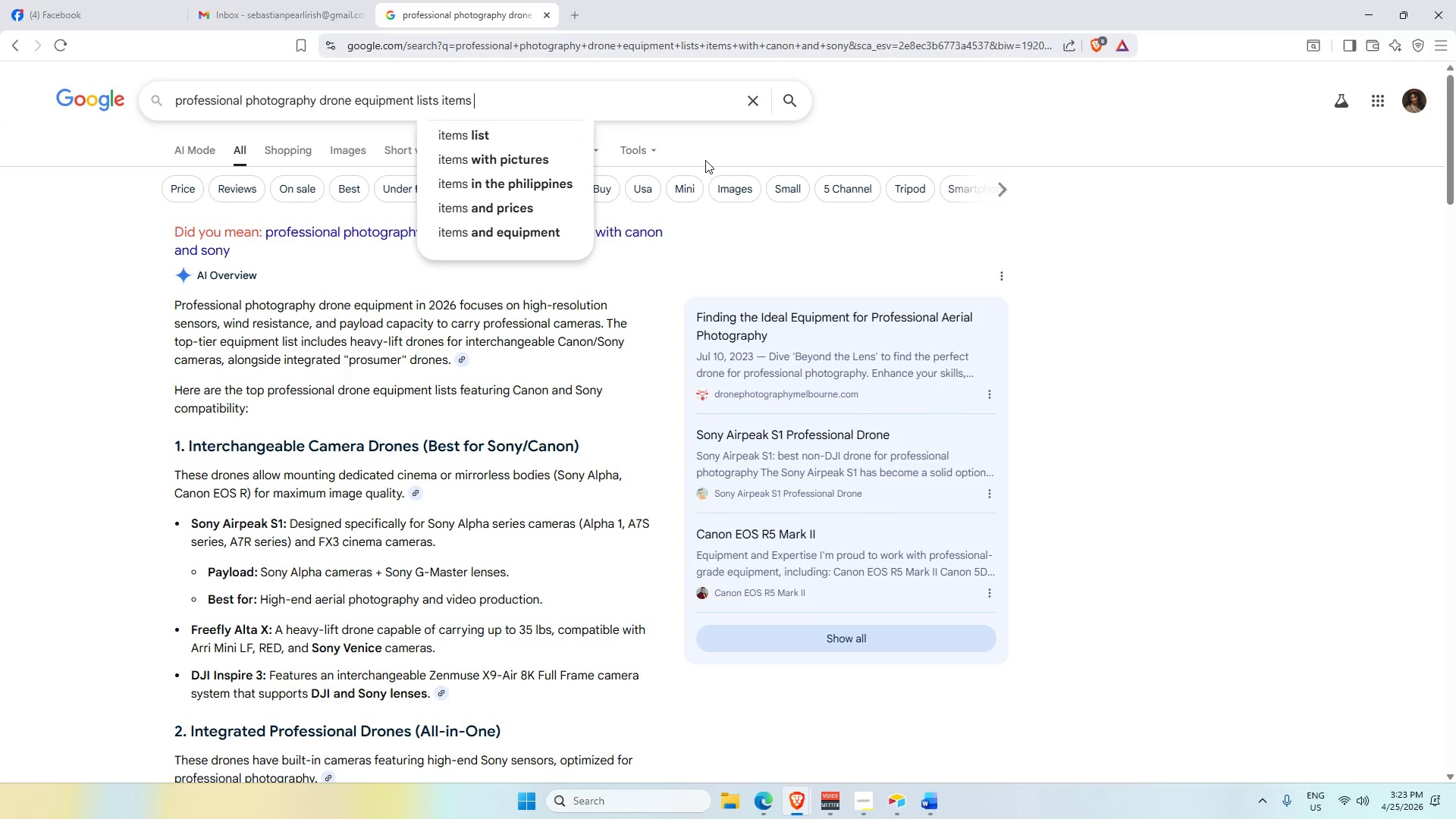 
key(Enter)
 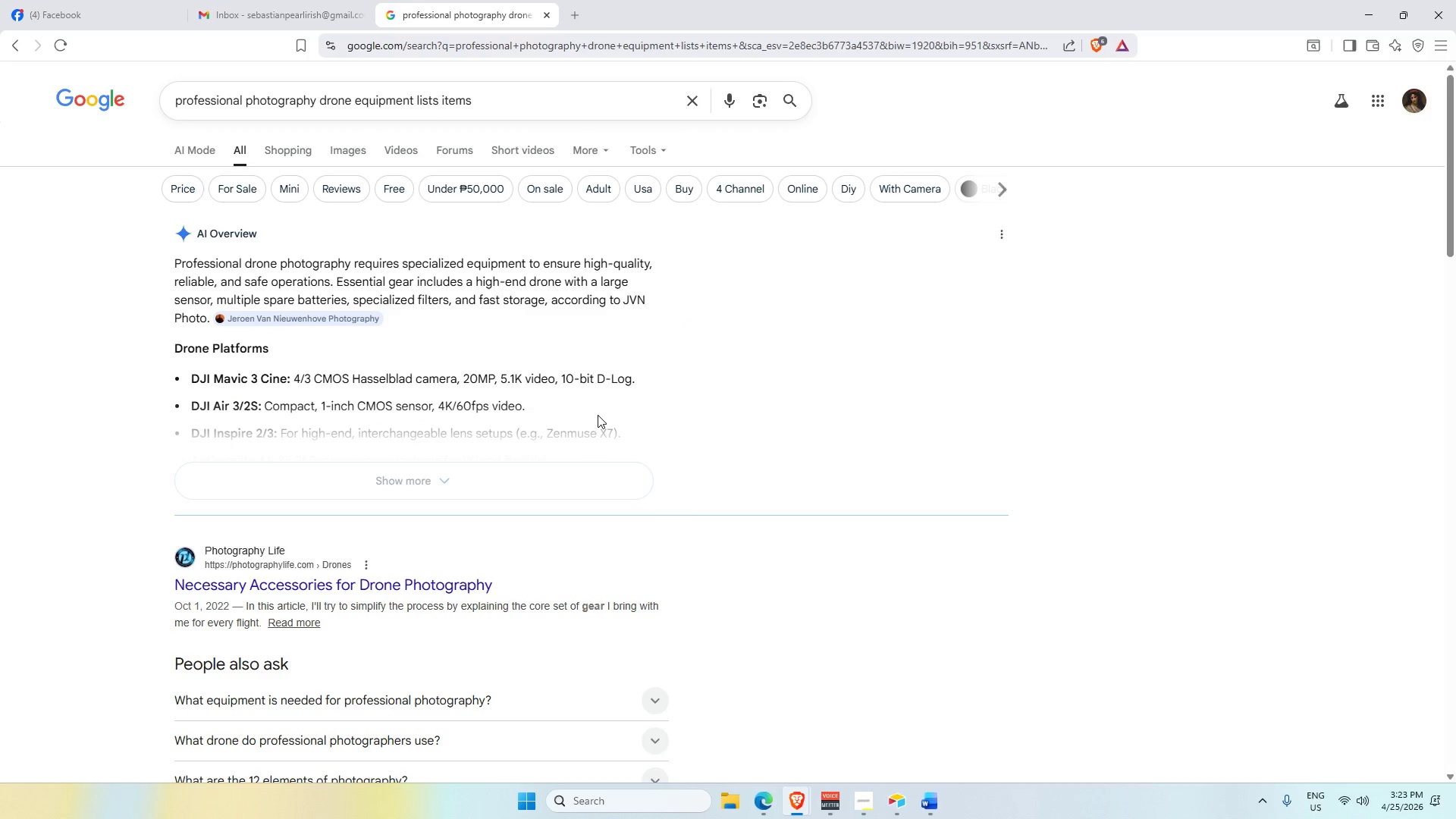 
left_click([384, 482])
 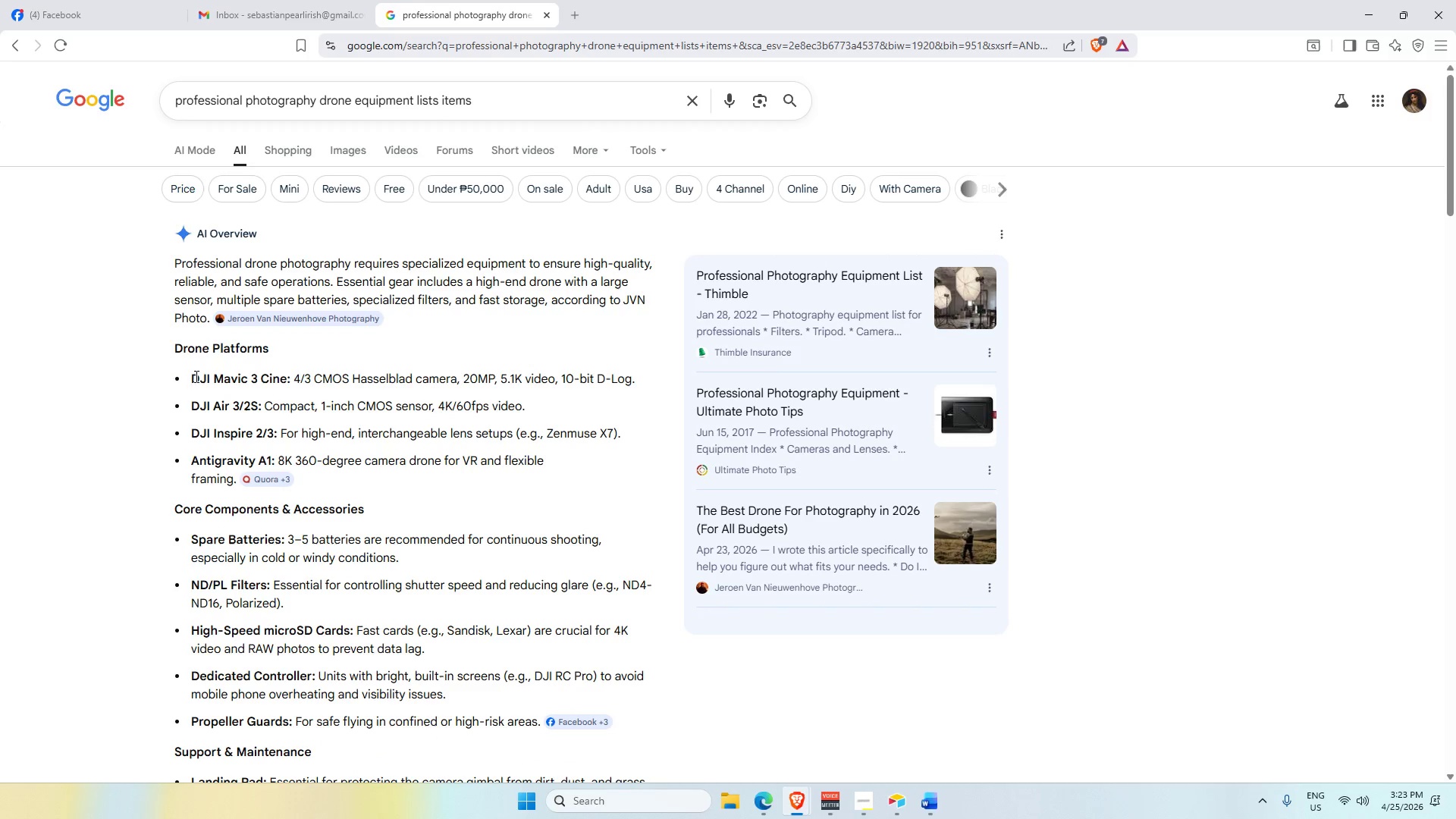 
left_click_drag(start_coordinate=[193, 375], to_coordinate=[285, 386])
 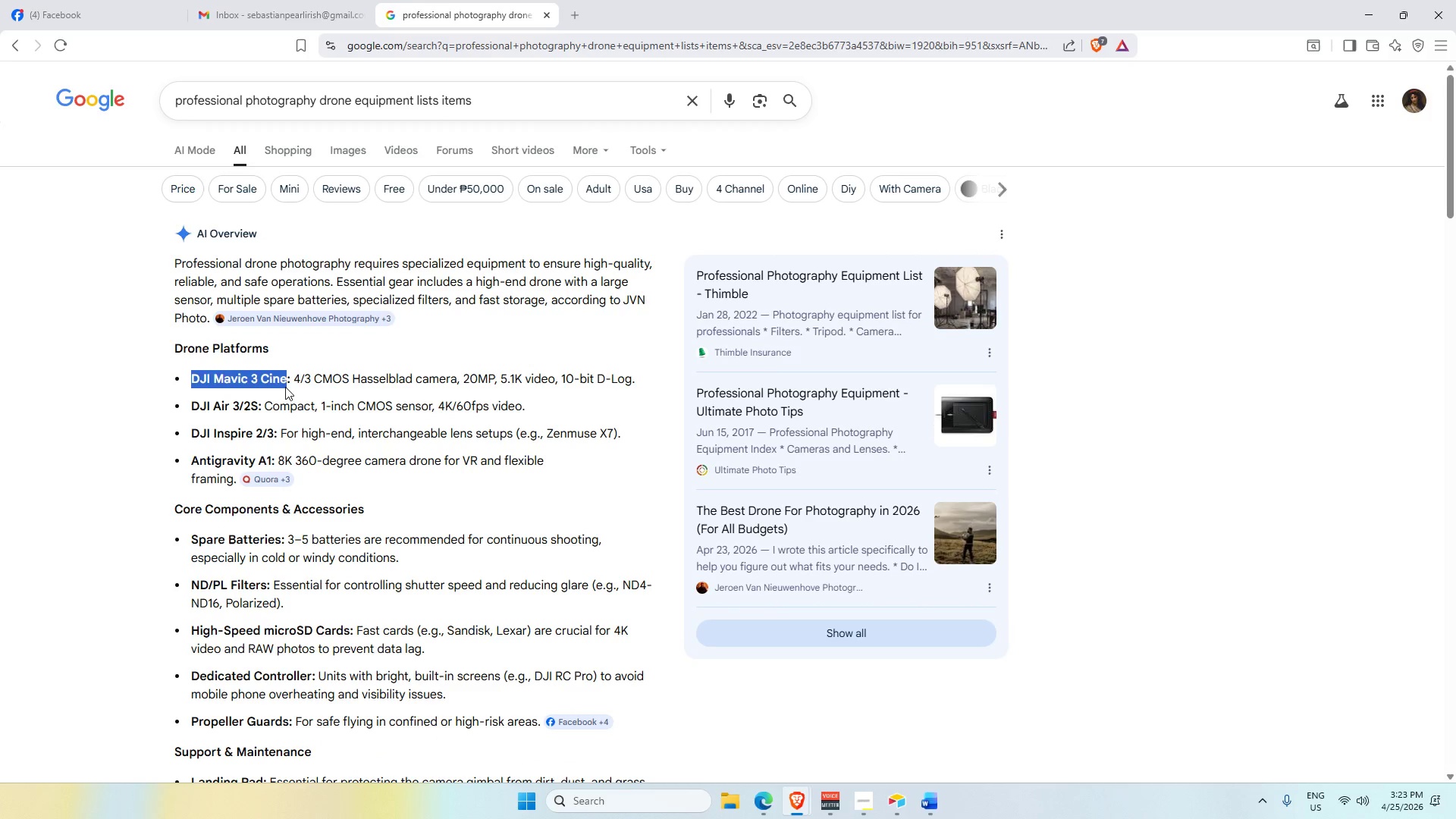 
key(Control+C)
 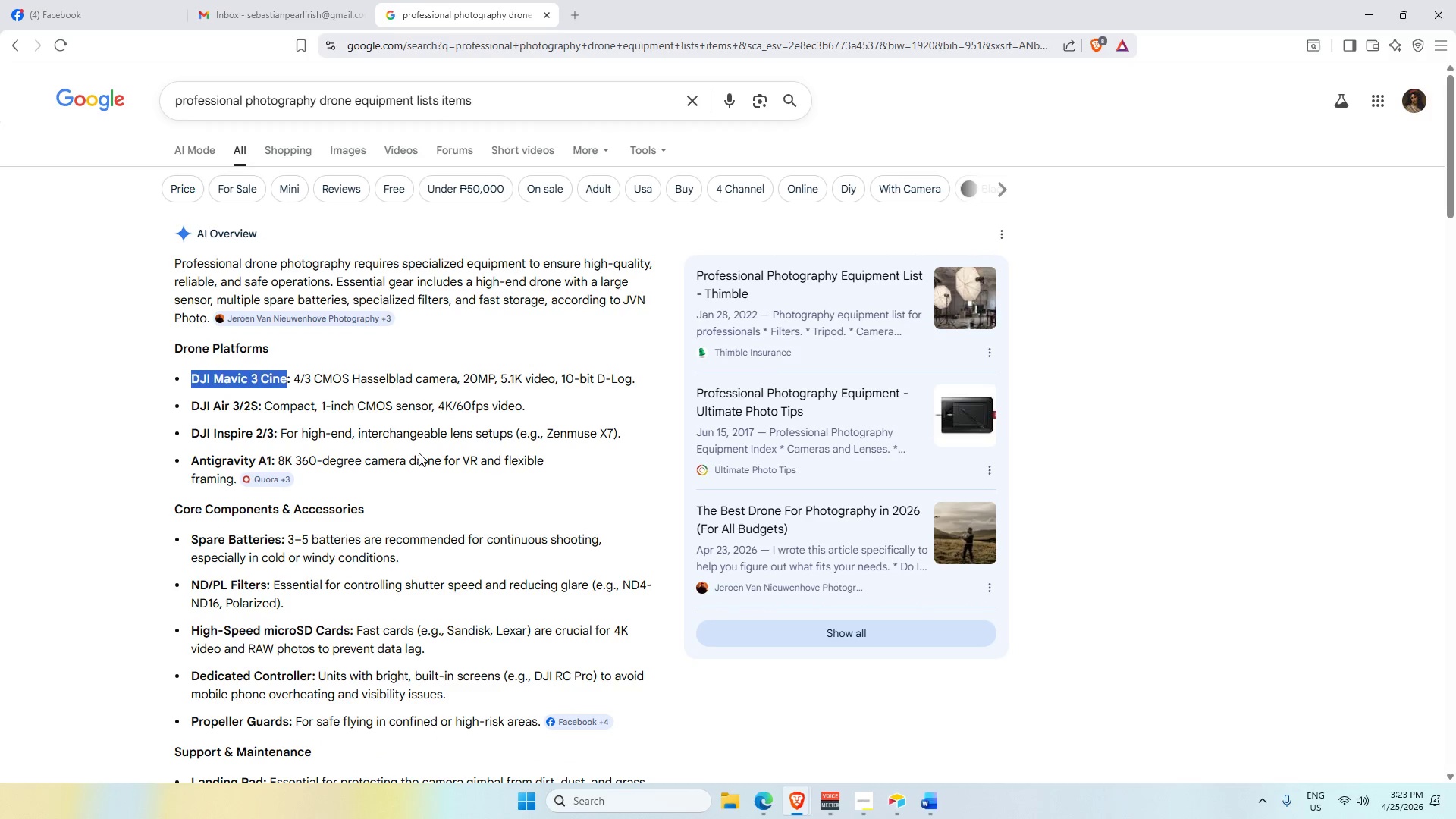 
key(Alt+AltLeft)
 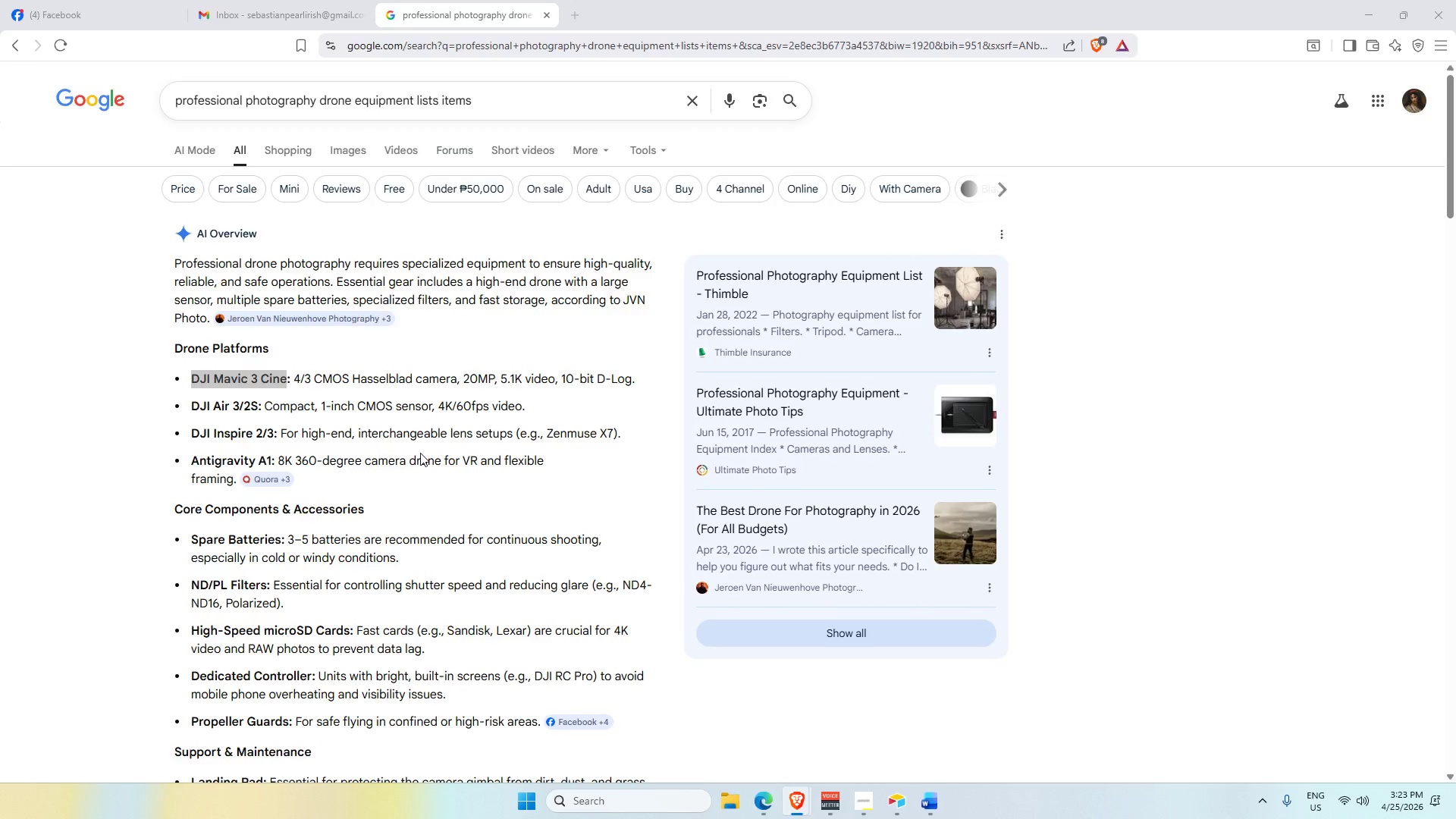 
key(Alt+Tab)
 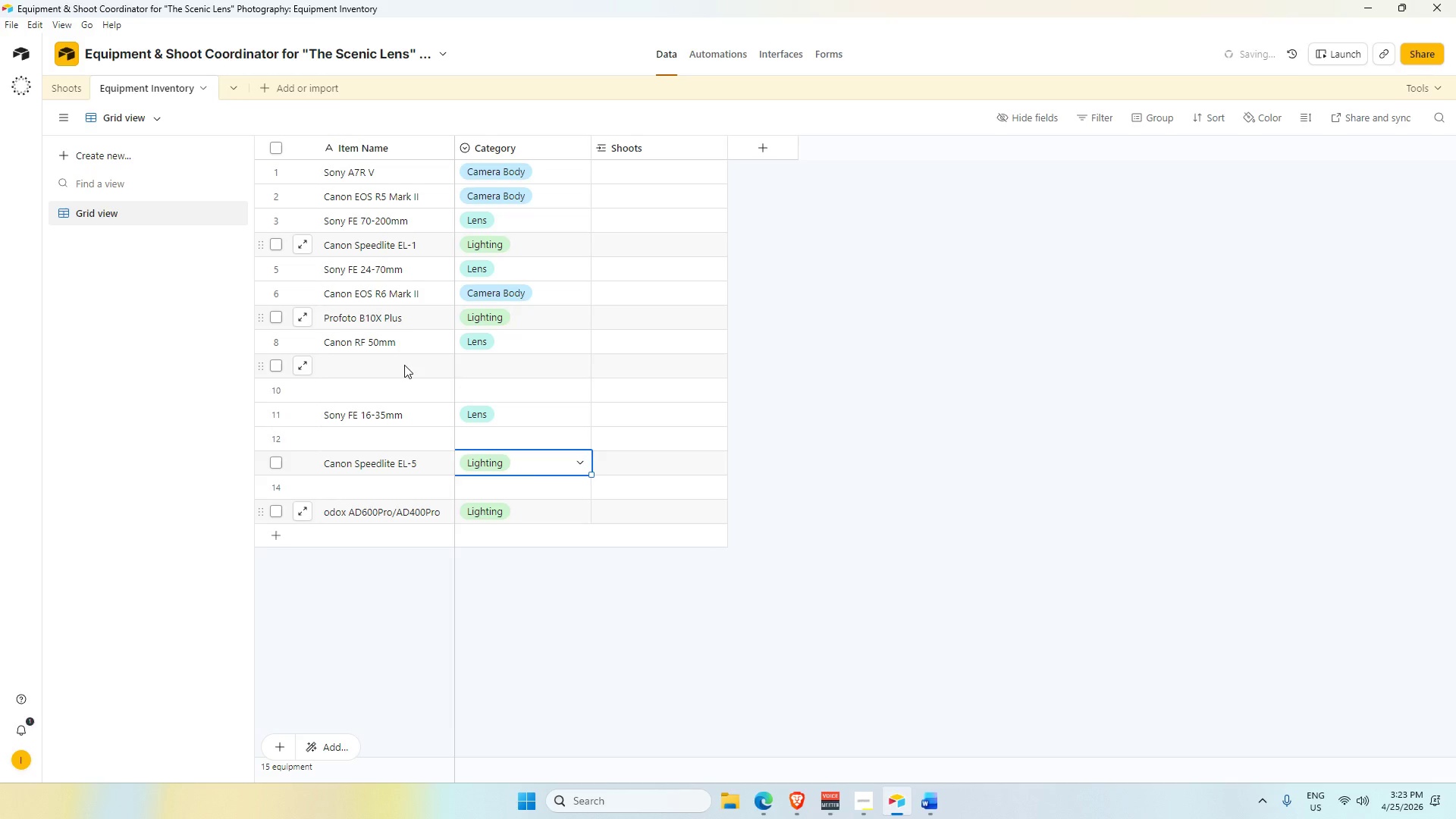 
key(Control+V)
 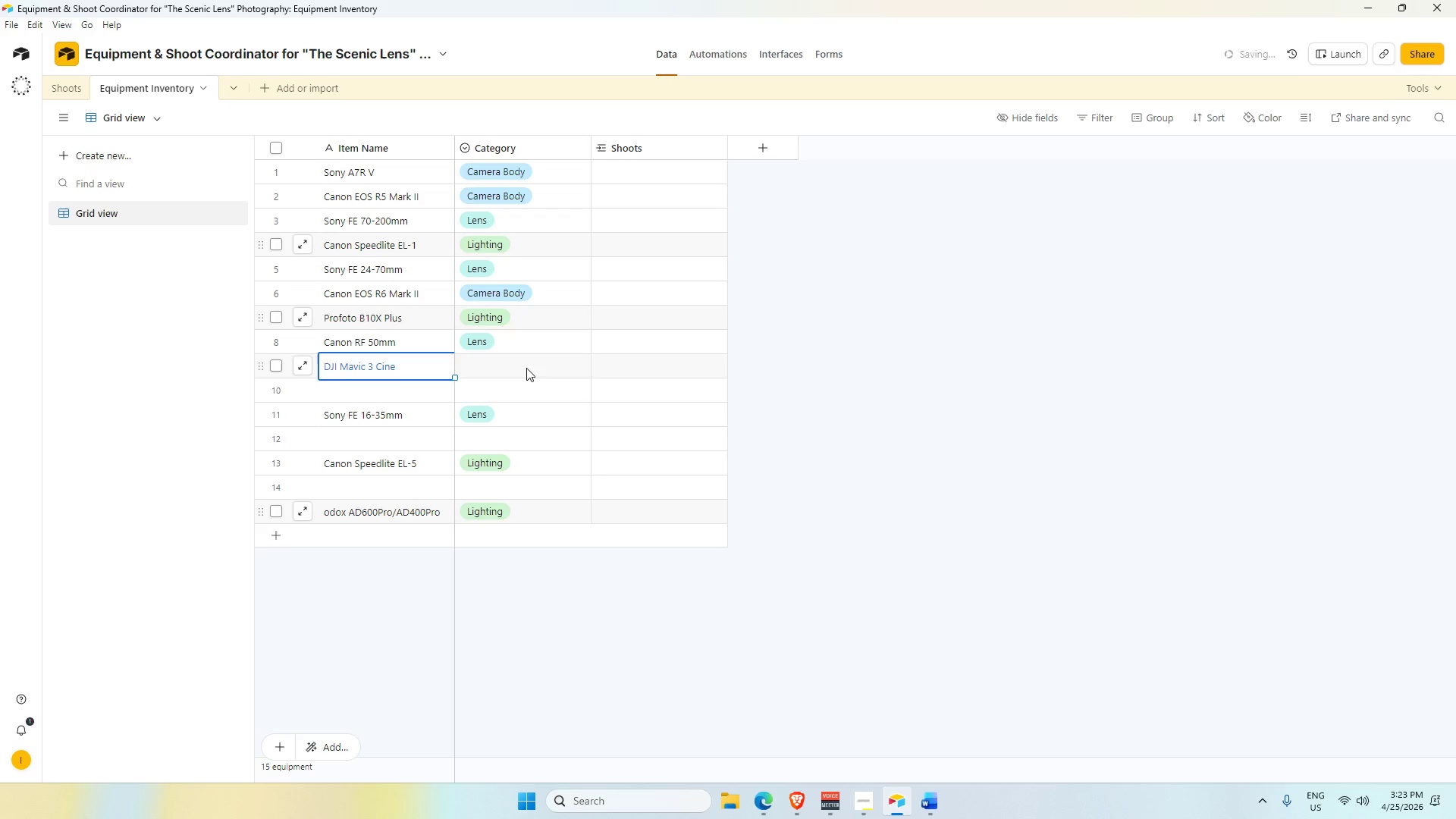 
double_click([524, 365])
 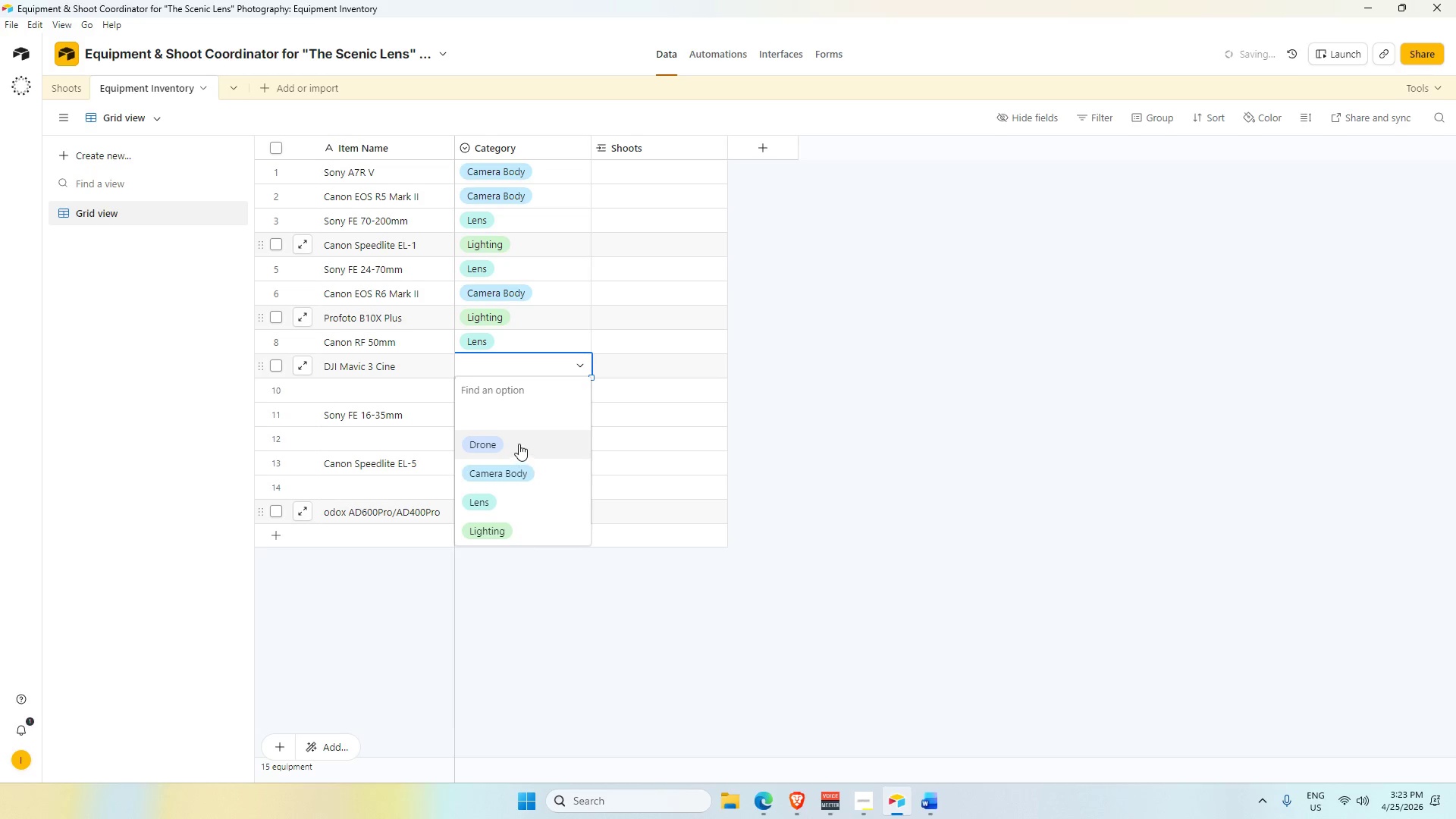 
double_click([401, 397])
 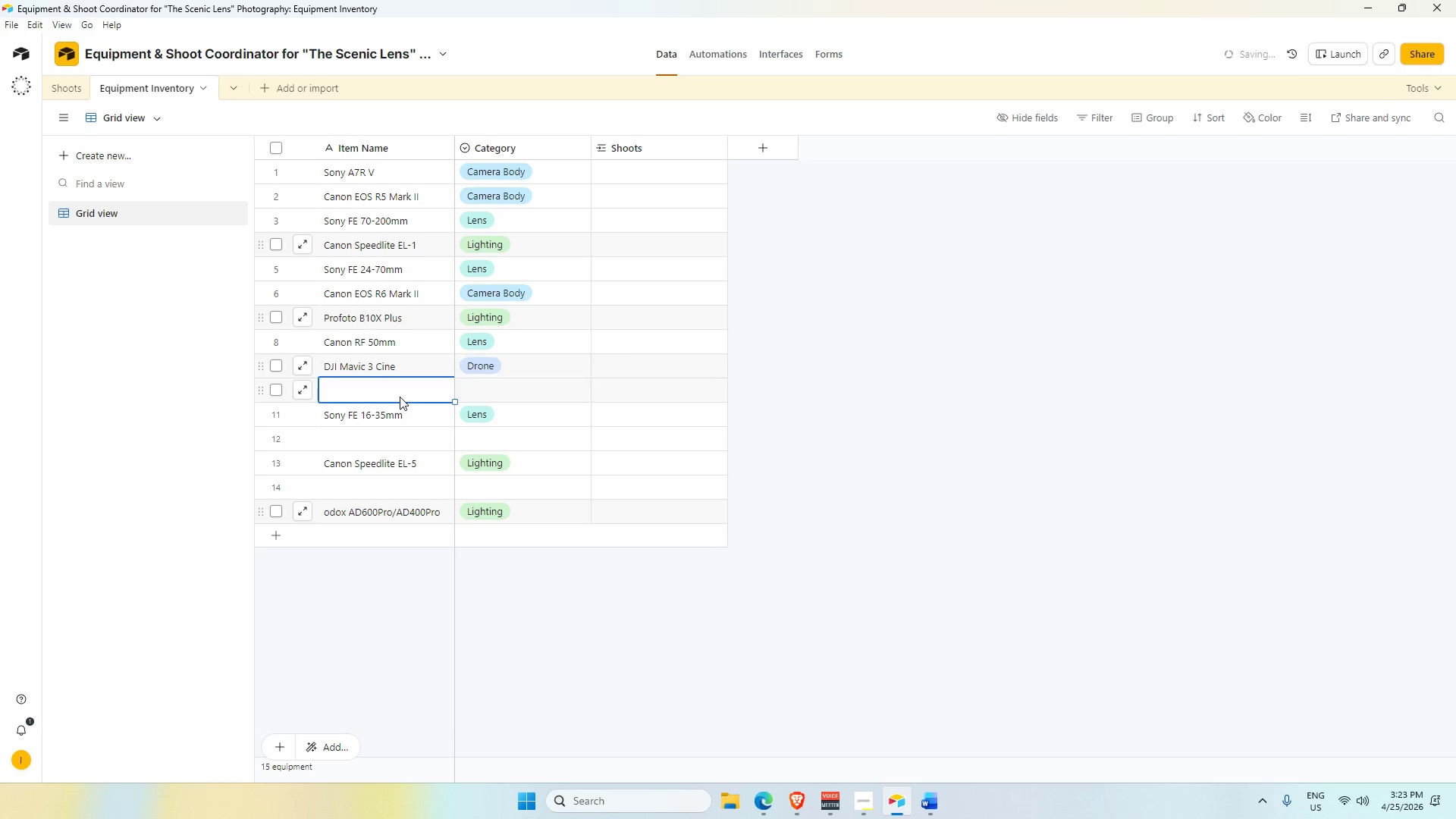 
key(Tab)
 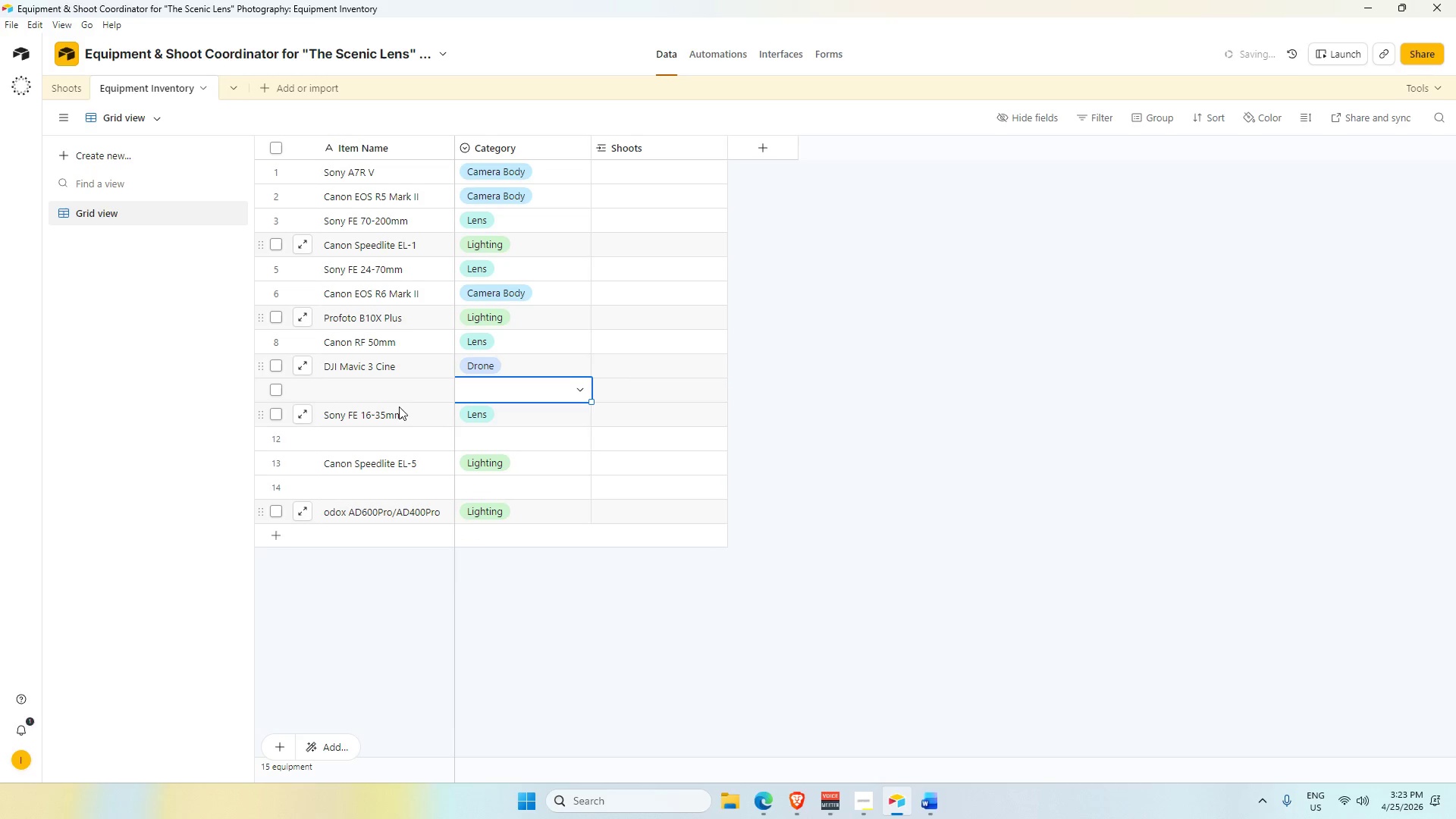 
left_click([401, 394])
 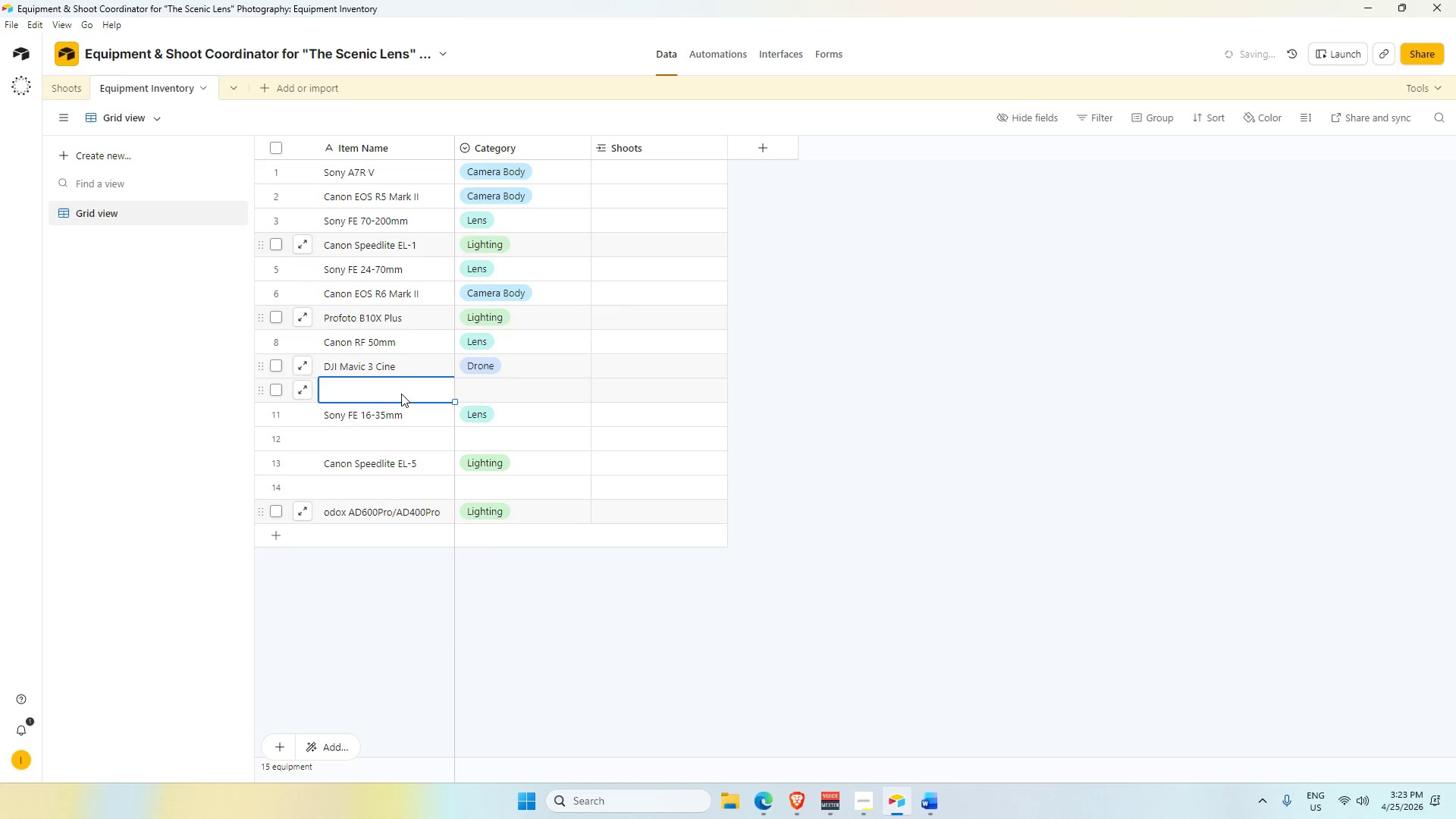 
key(Alt+AltLeft)
 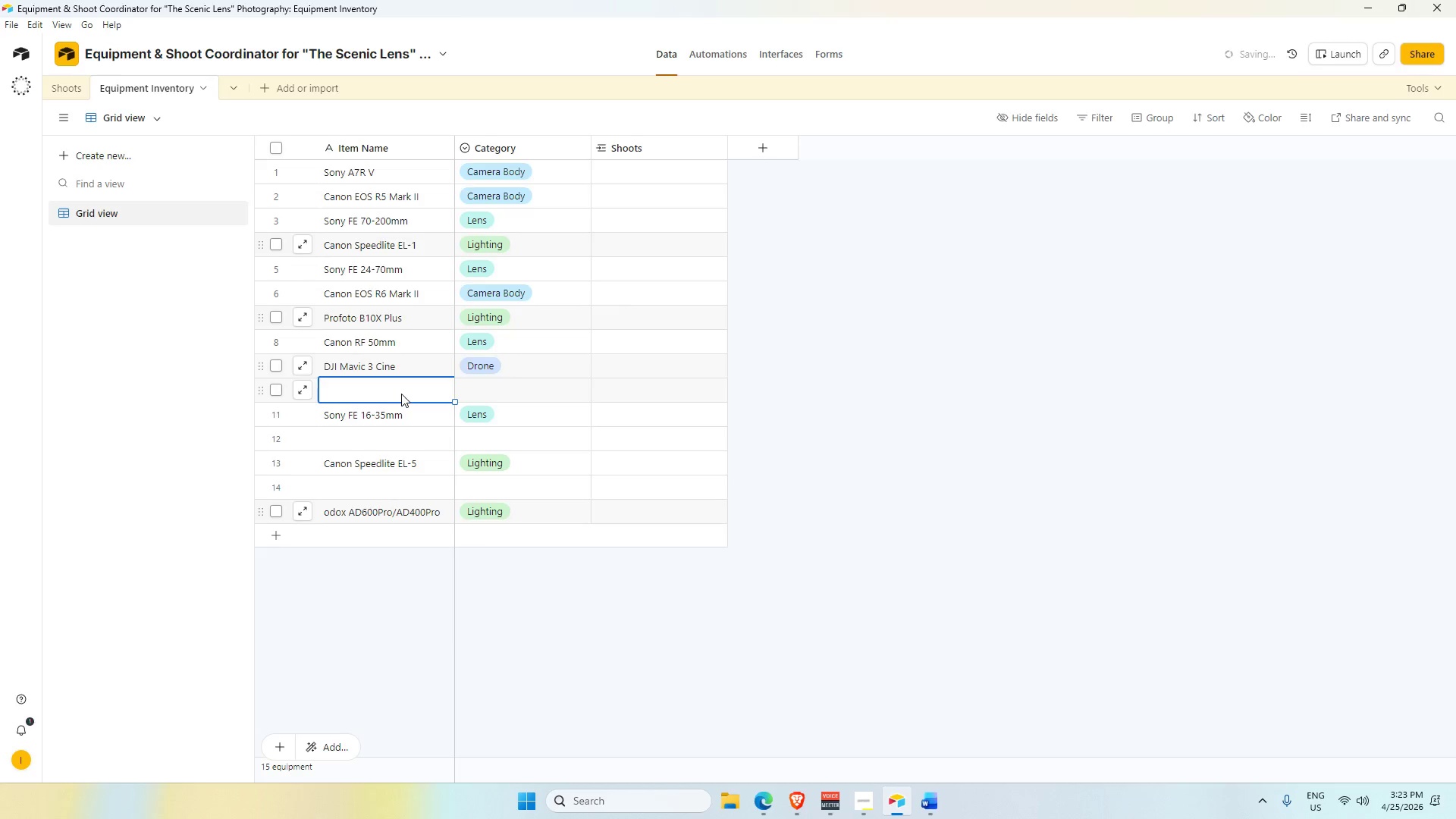 
key(Alt+Tab)
 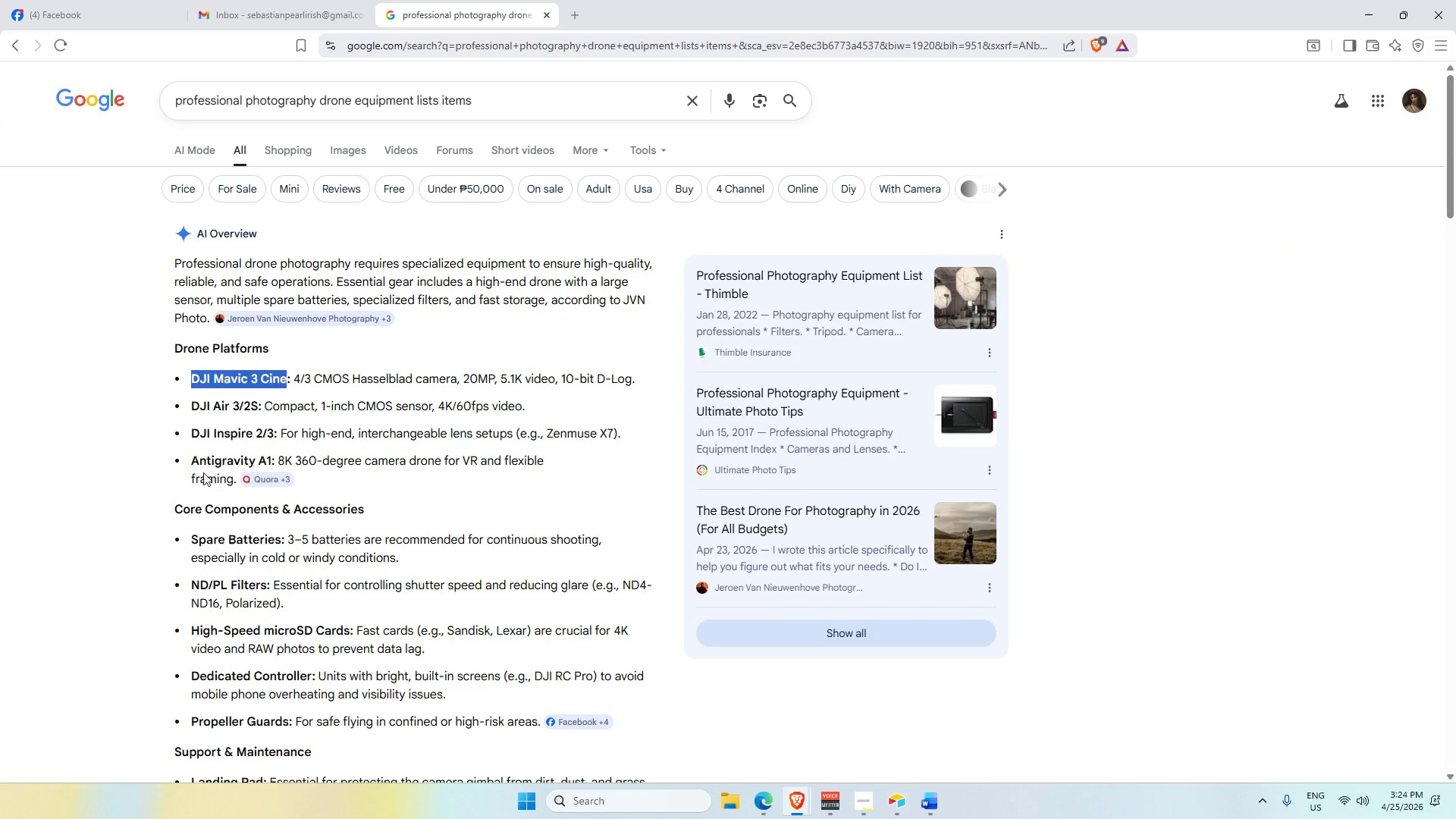 
left_click_drag(start_coordinate=[192, 460], to_coordinate=[269, 468])
 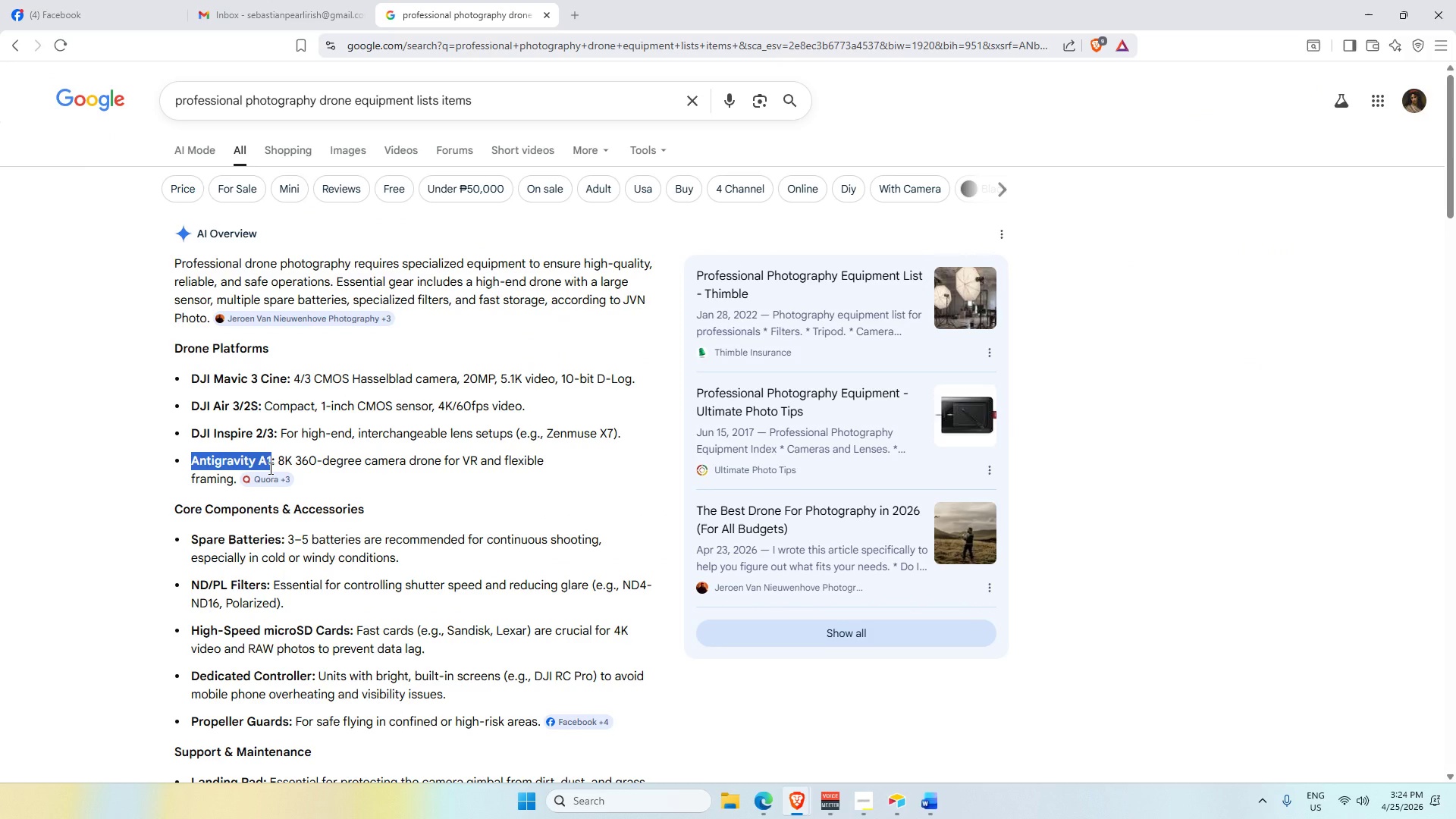 
hold_key(key=ControlLeft, duration=0.78)
 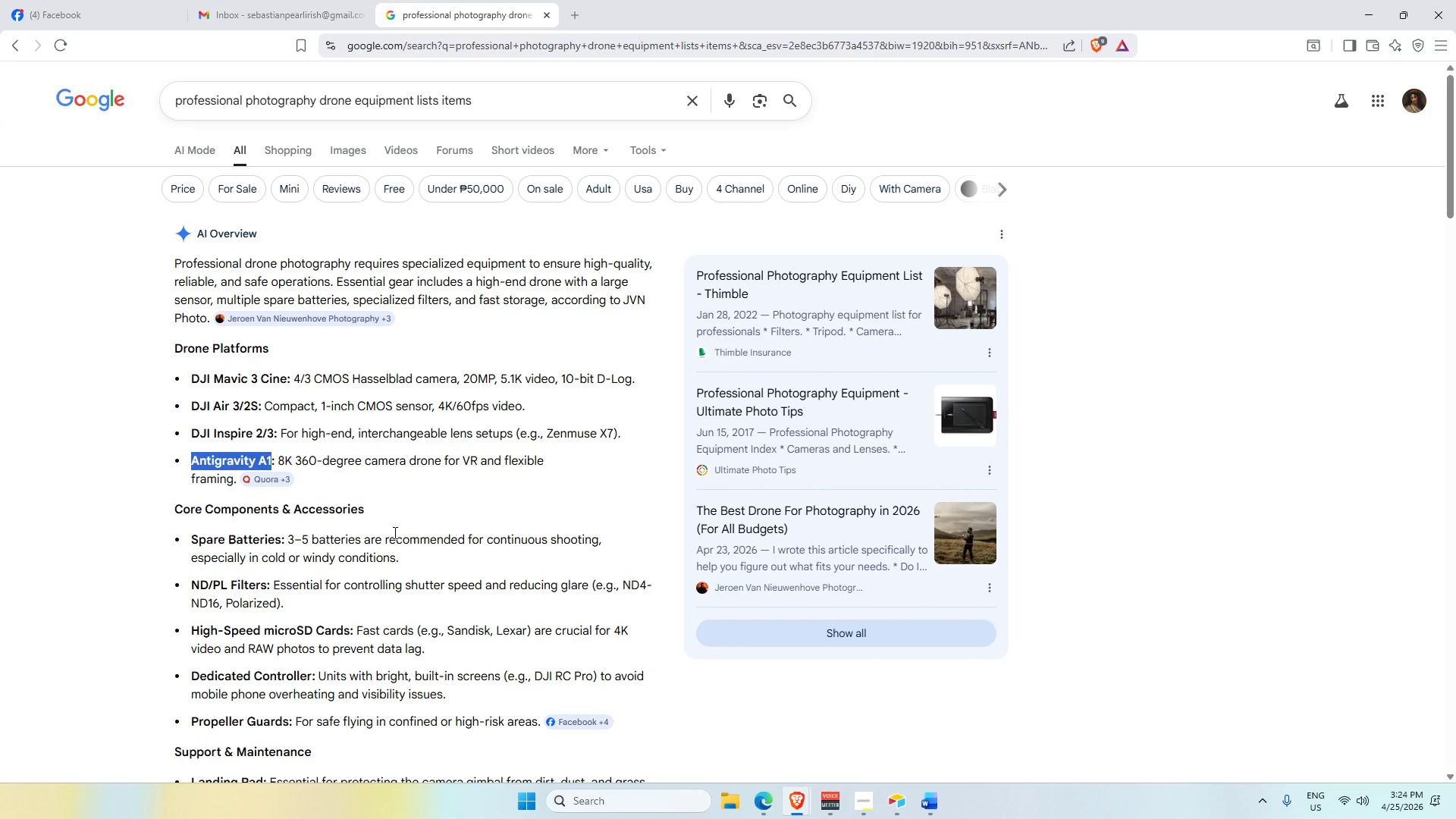 
left_click([284, 437])
 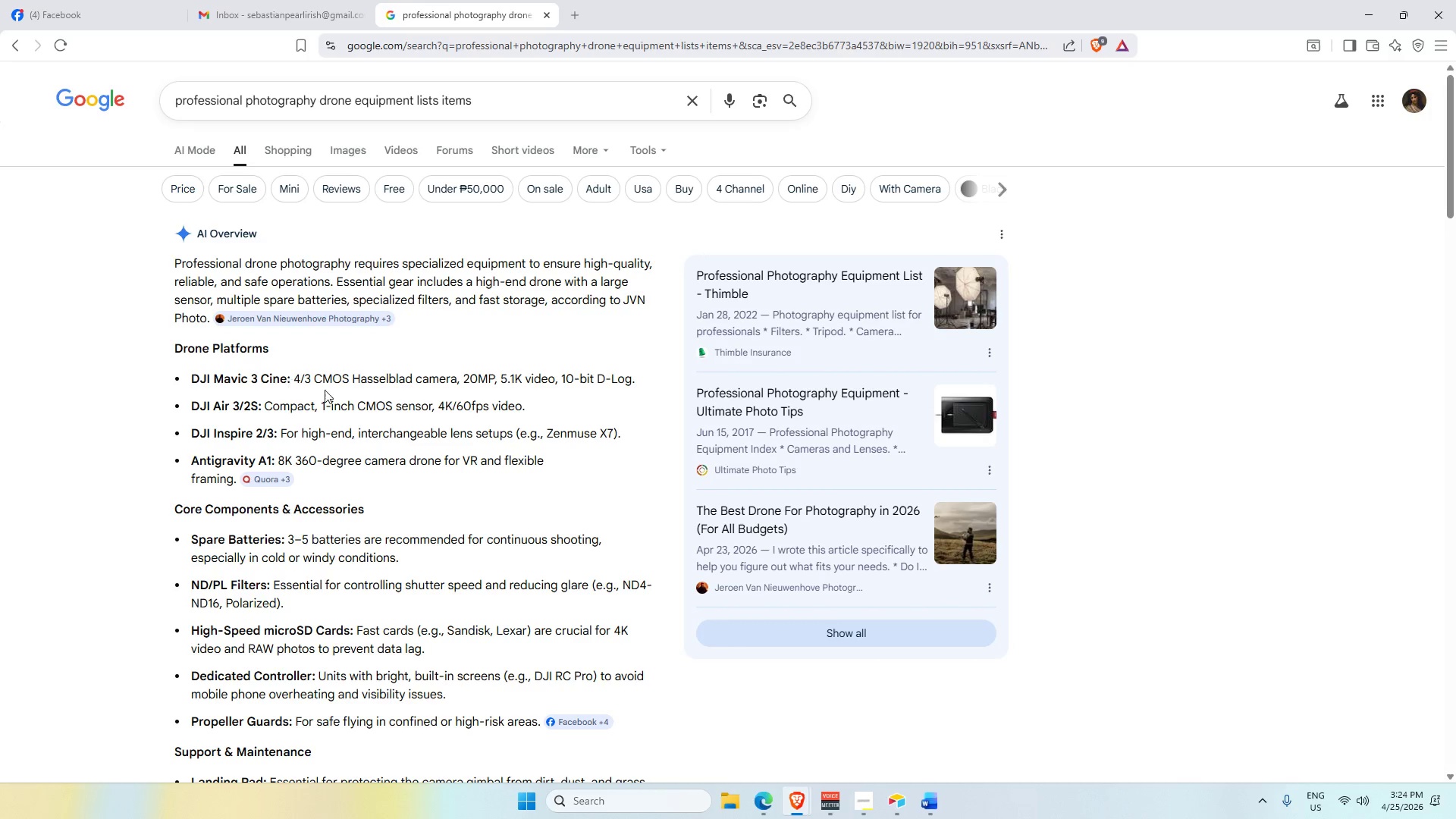 
scroll: coordinate [447, 644], scroll_direction: down, amount: 11.0
 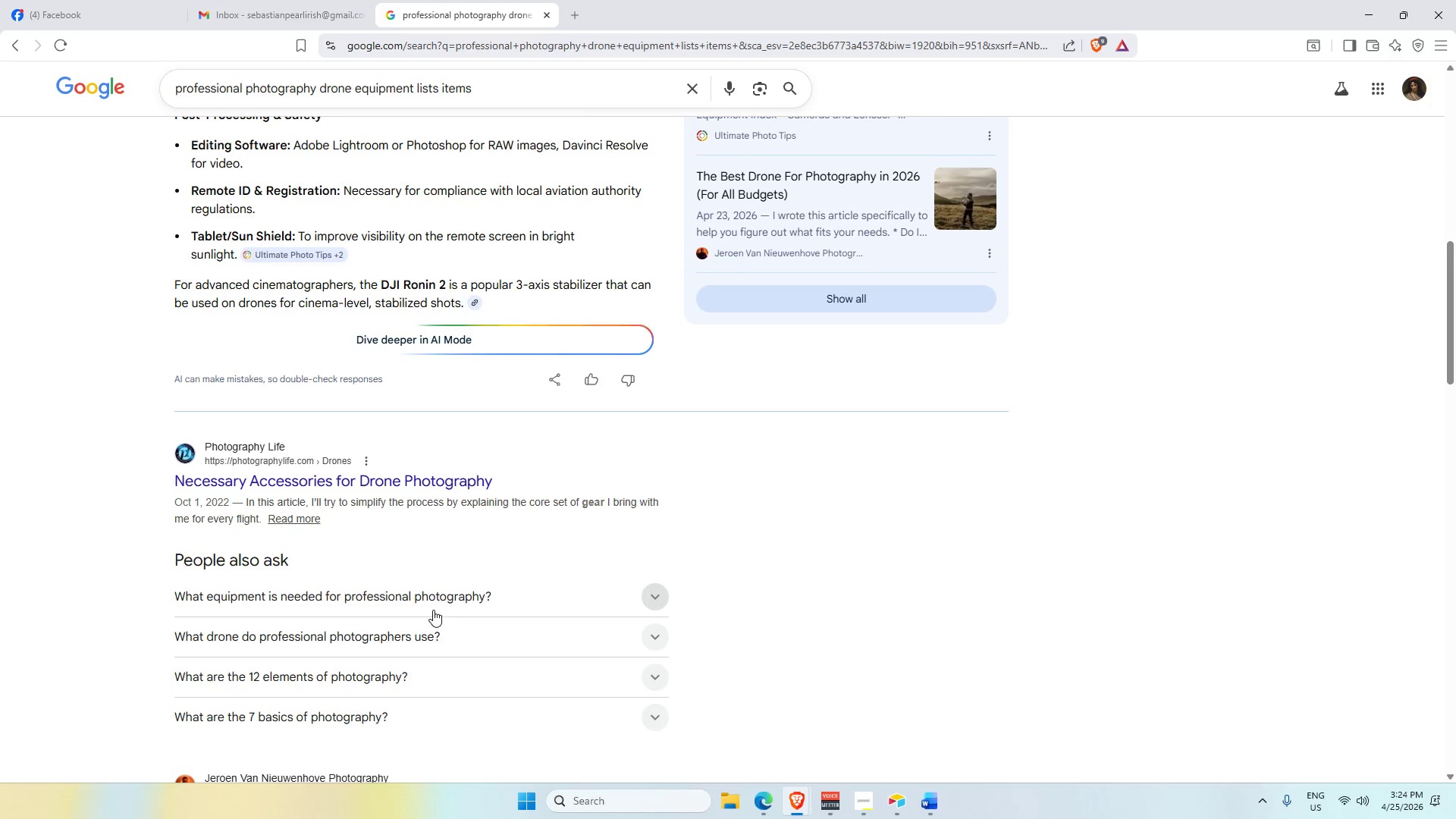 
scroll: coordinate [416, 545], scroll_direction: up, amount: 15.0
 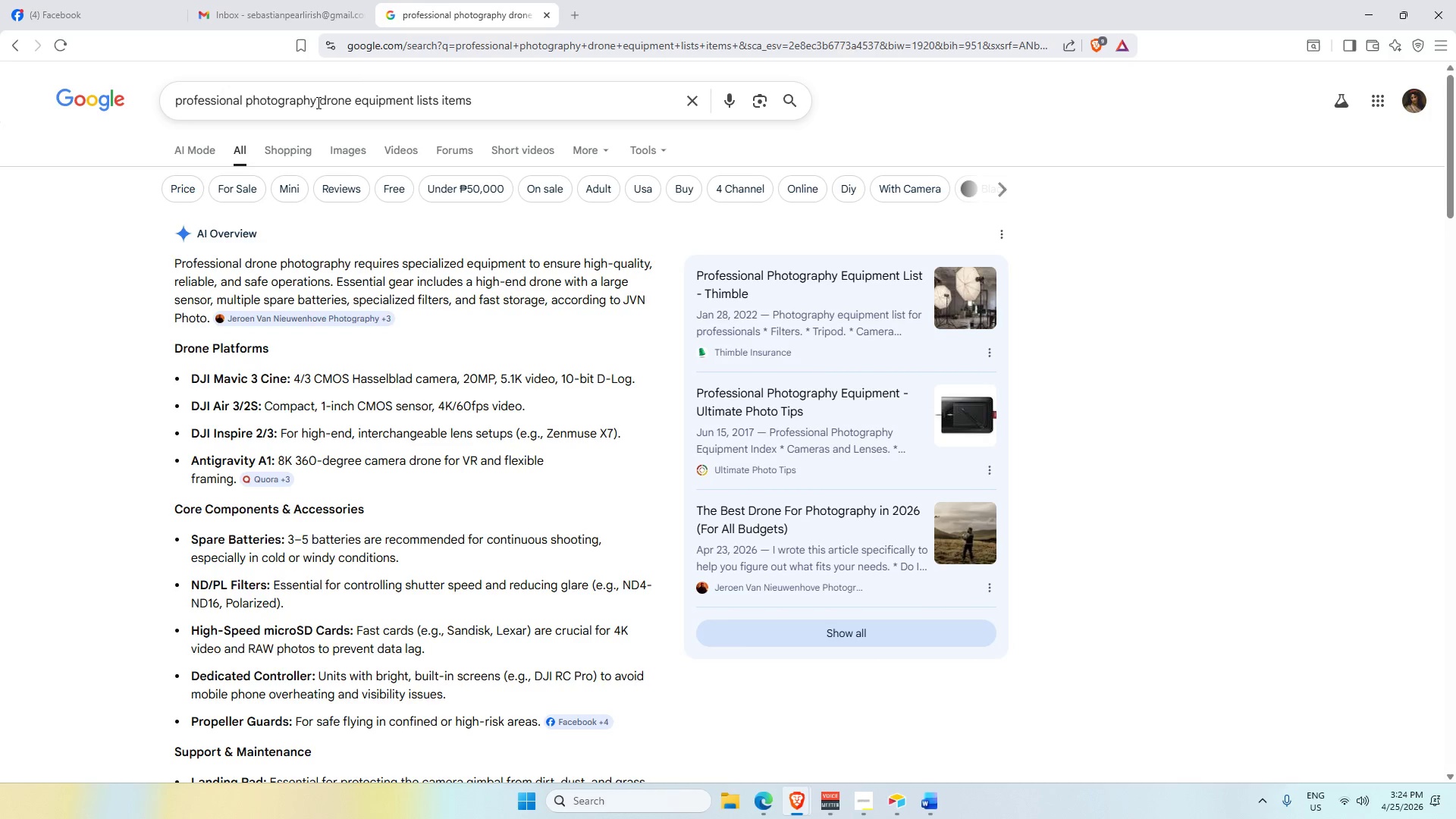 
left_click_drag(start_coordinate=[317, 102], to_coordinate=[143, 121])
 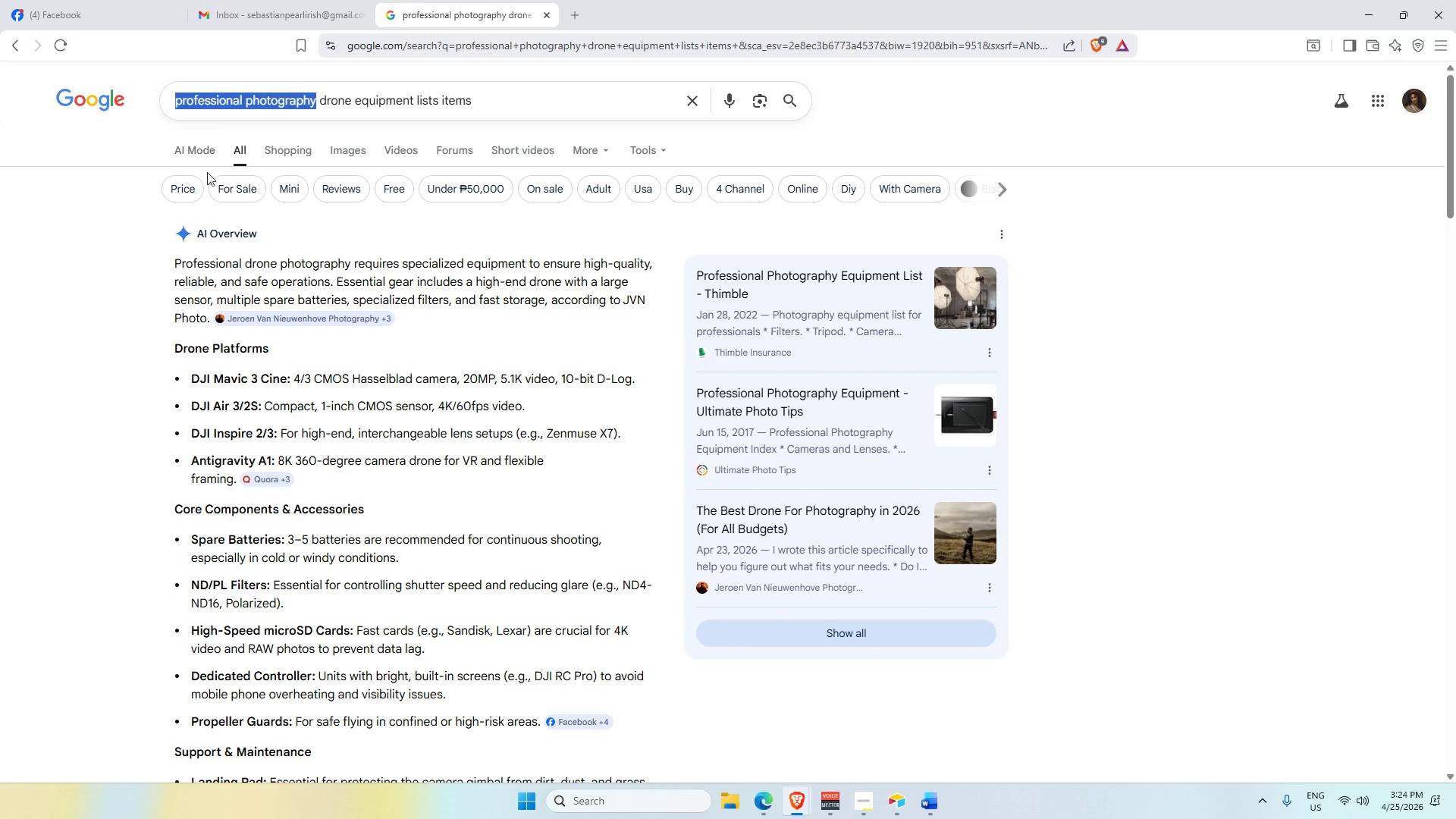 
key(Backspace)
 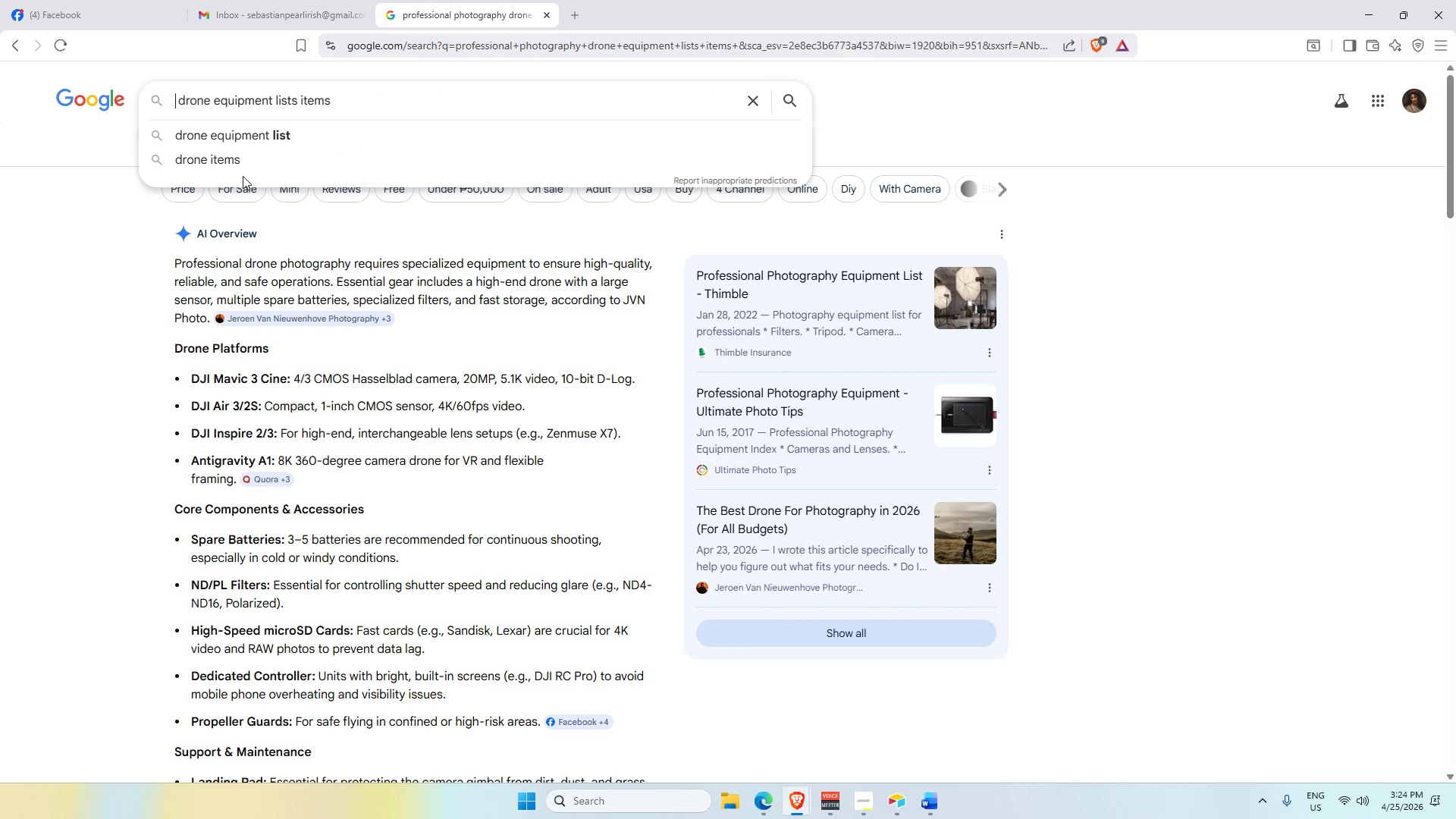 
key(Enter)
 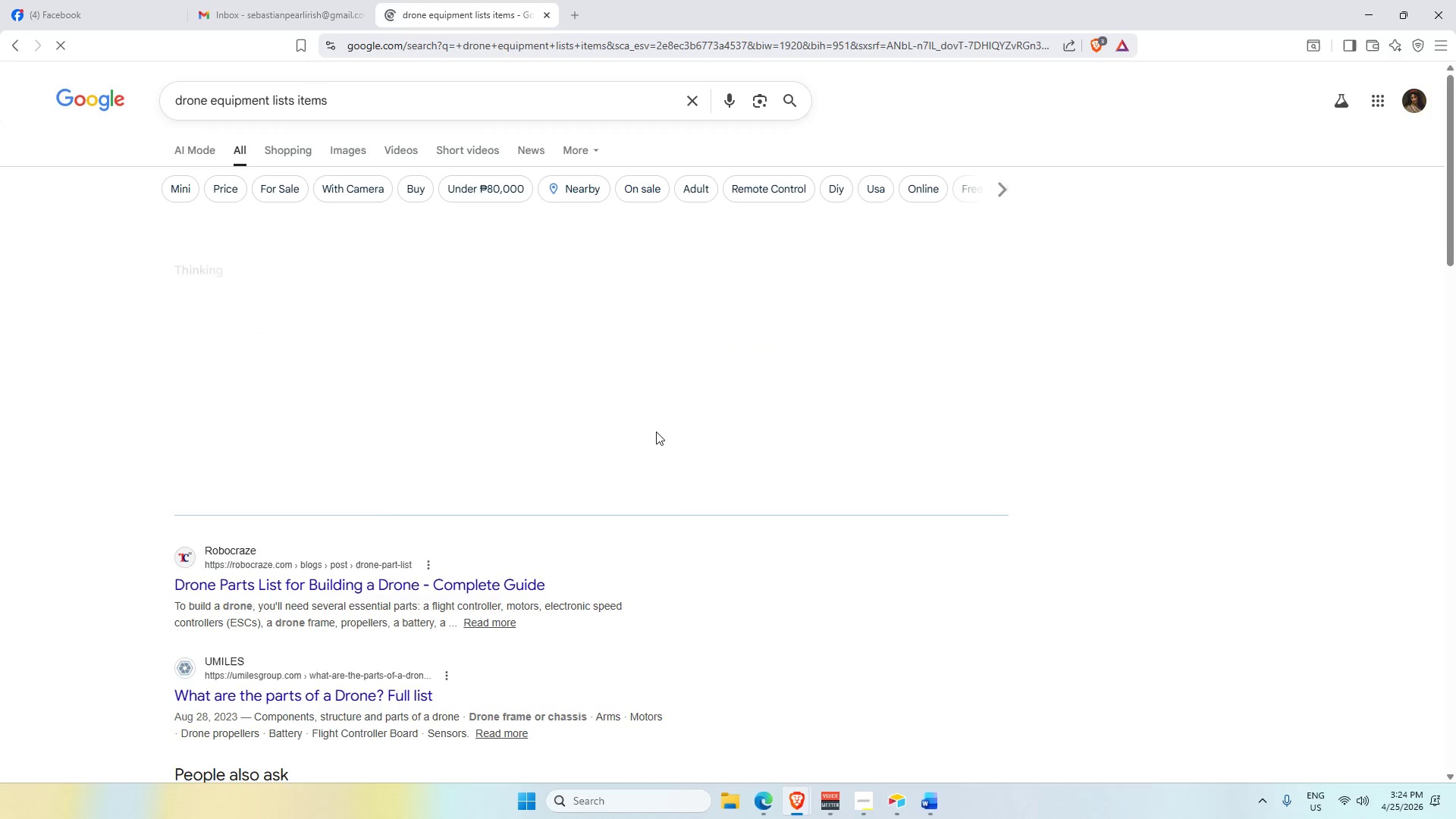 
scroll: coordinate [566, 435], scroll_direction: down, amount: 2.0
 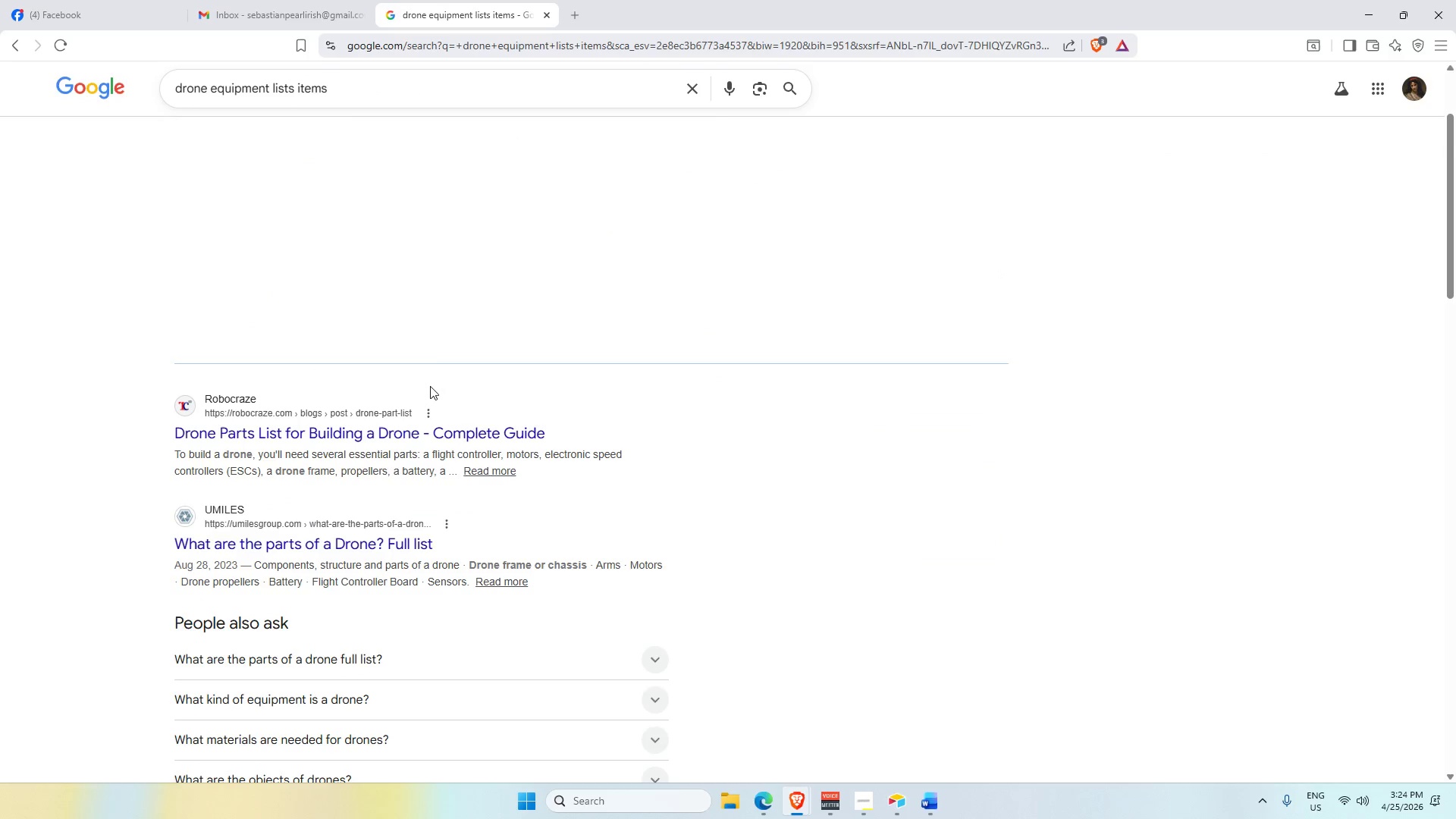 
scroll: coordinate [429, 387], scroll_direction: up, amount: 2.0
 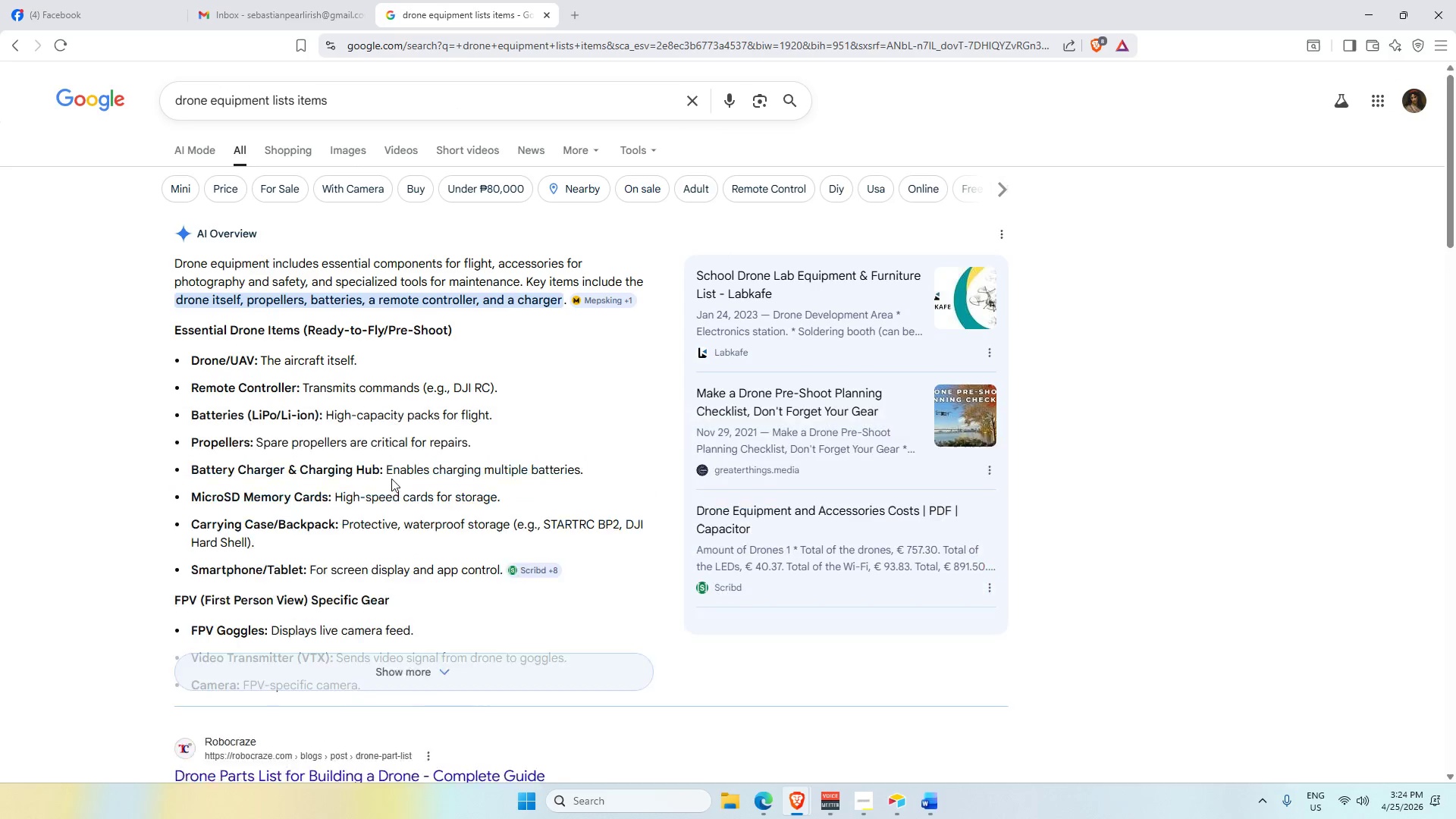 
scroll: coordinate [232, 516], scroll_direction: down, amount: 5.0
 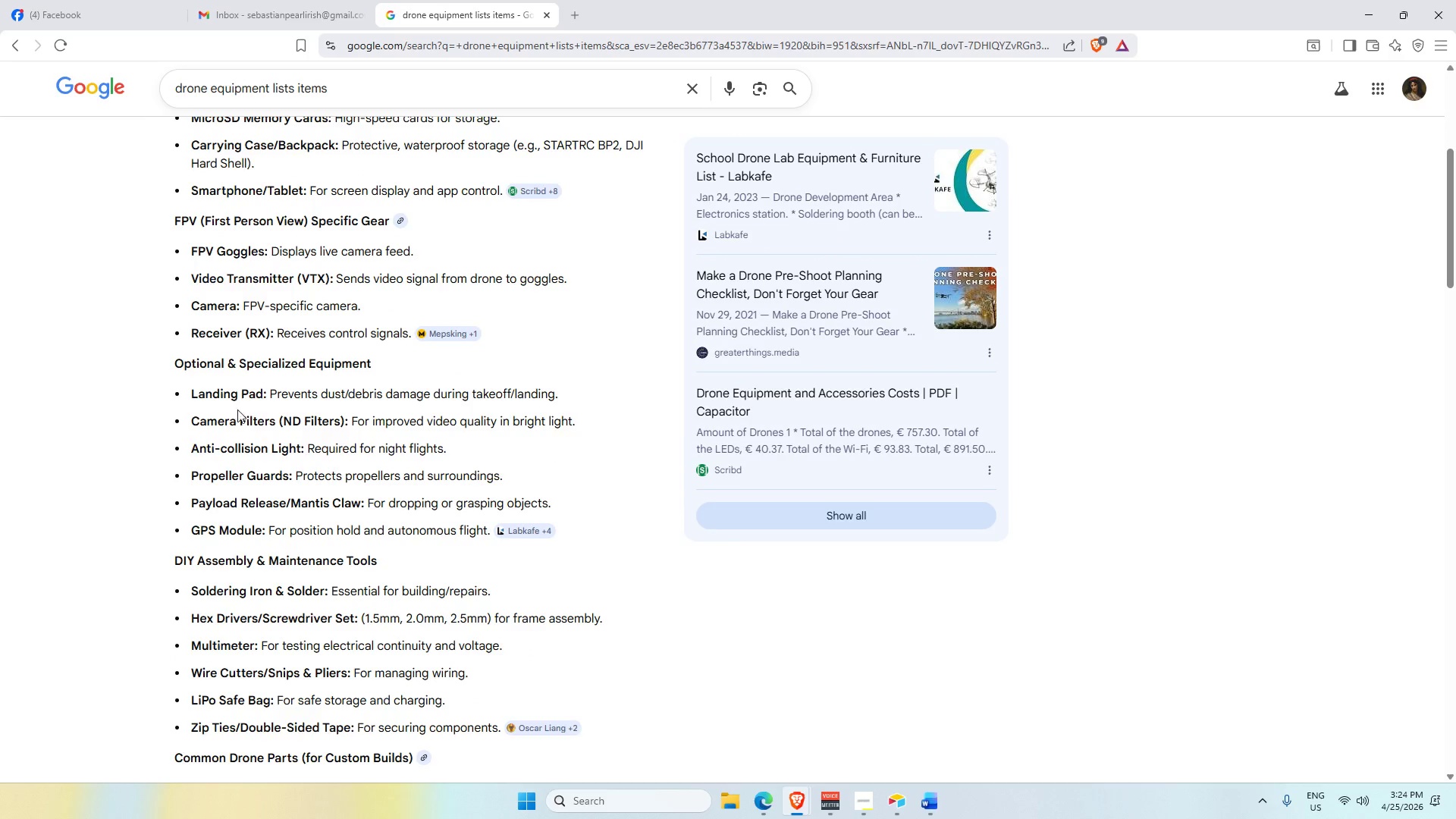 
scroll: coordinate [231, 523], scroll_direction: up, amount: 9.0
 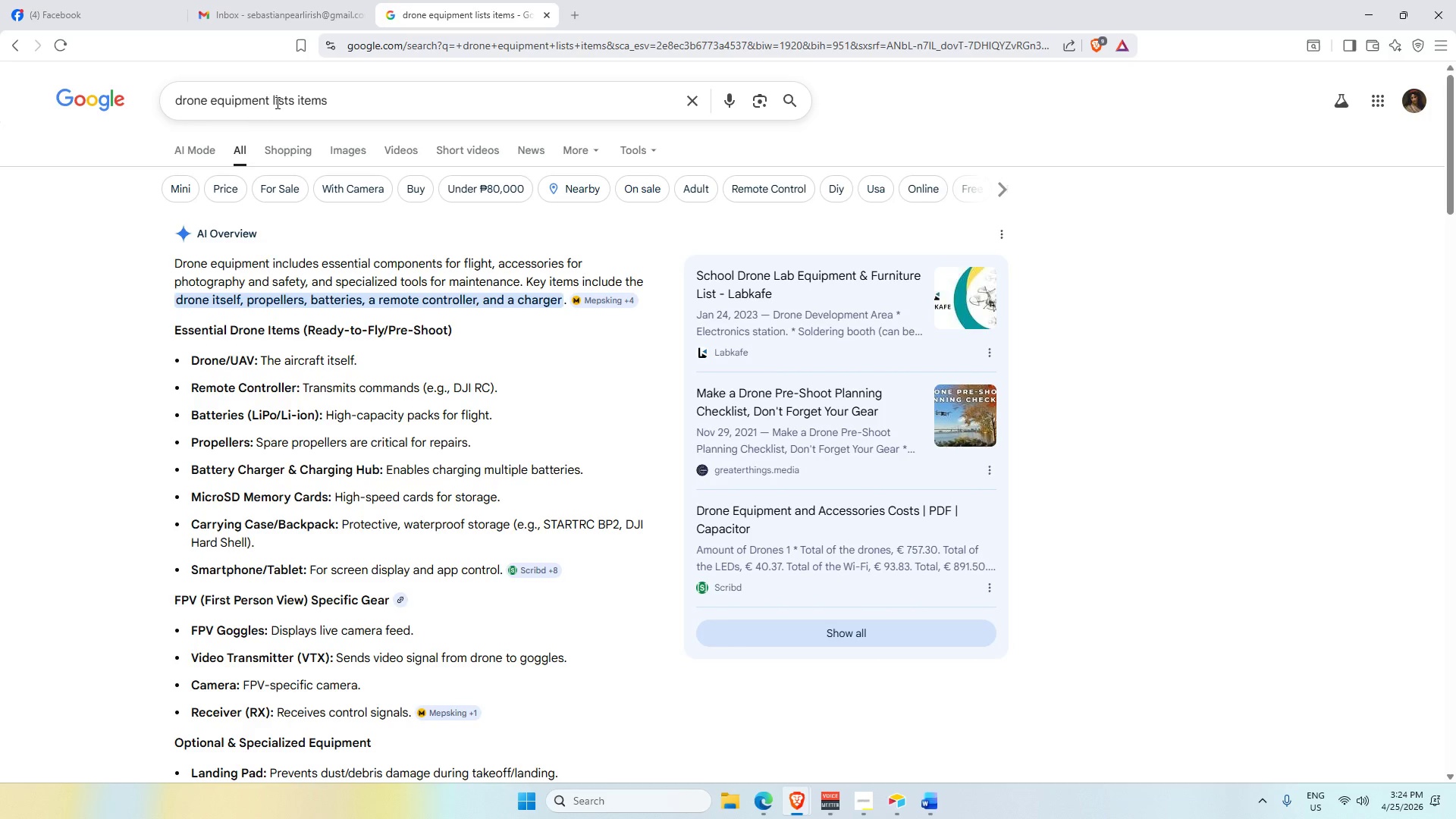 
left_click_drag(start_coordinate=[294, 99], to_coordinate=[208, 100])
 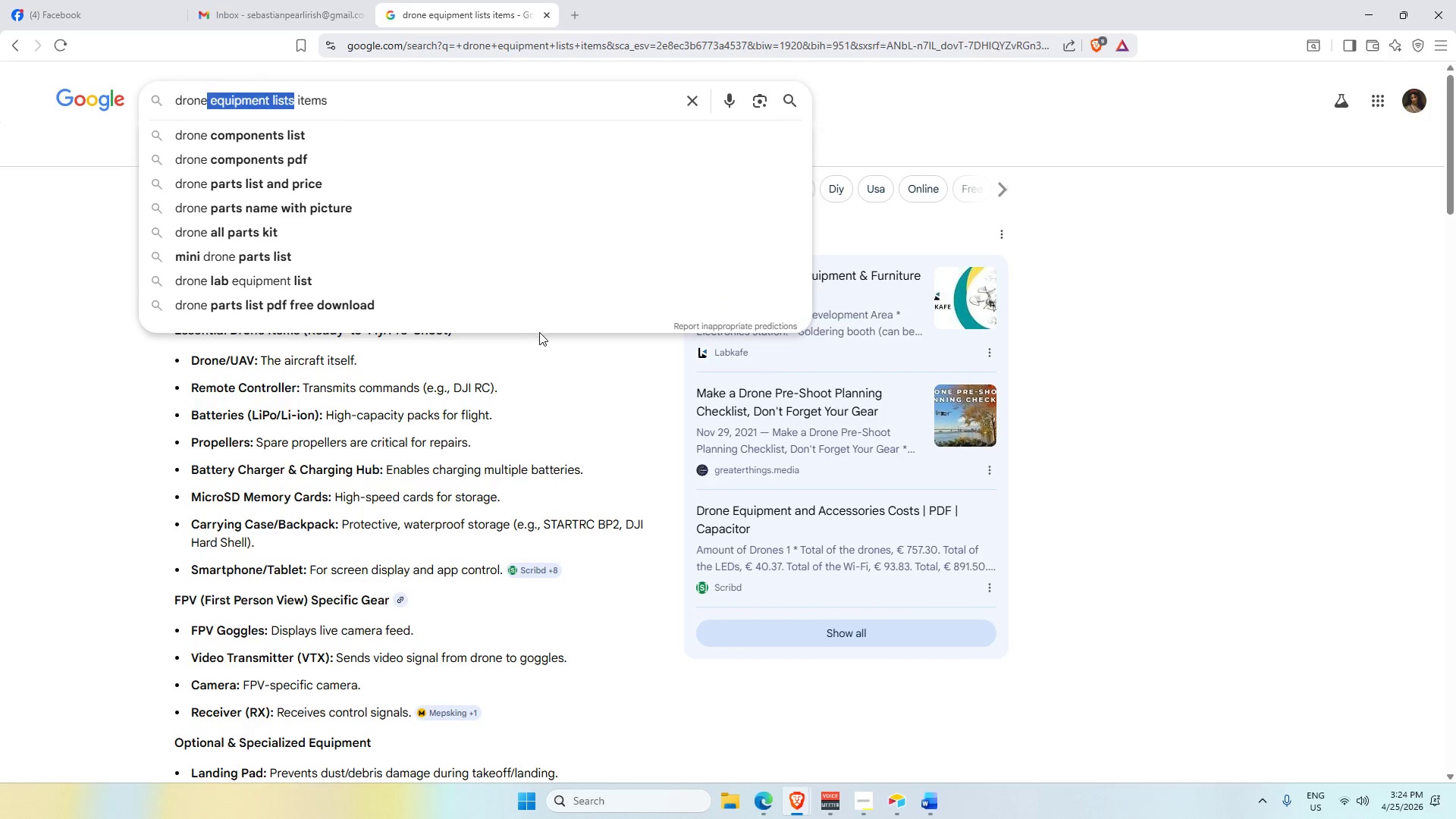 
key(Backspace)
 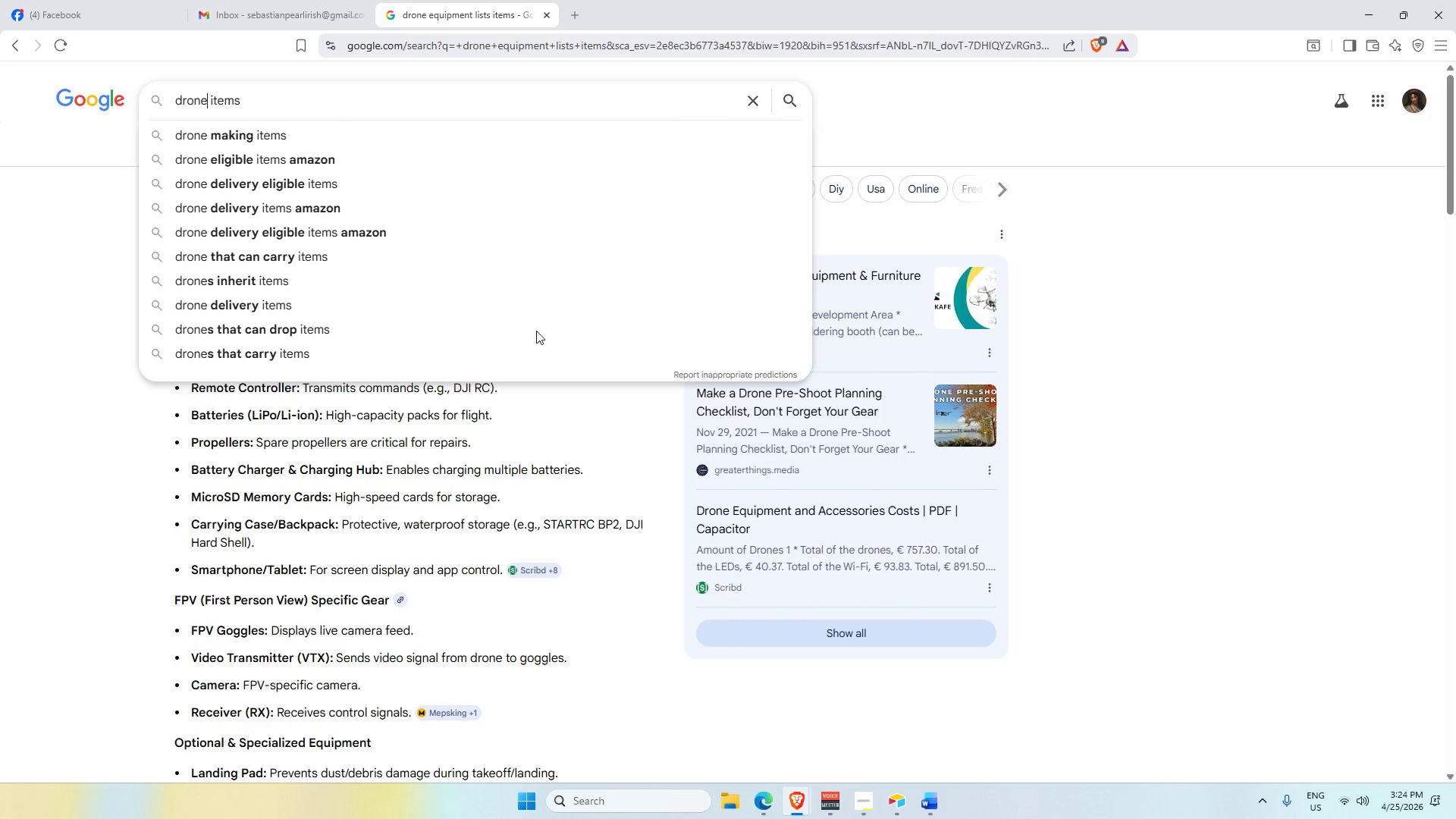 
key(Space)
 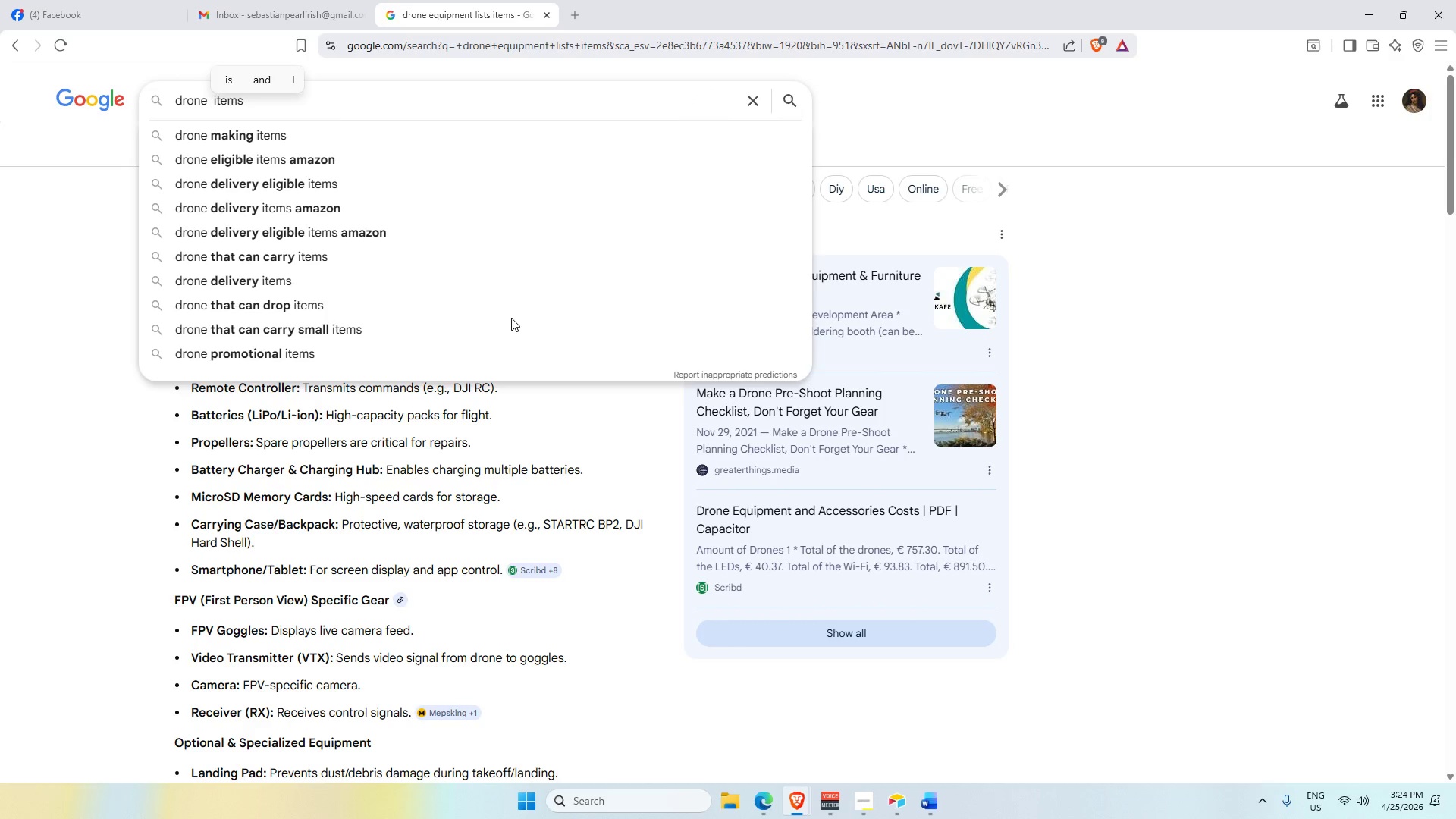 
key(Backspace)
 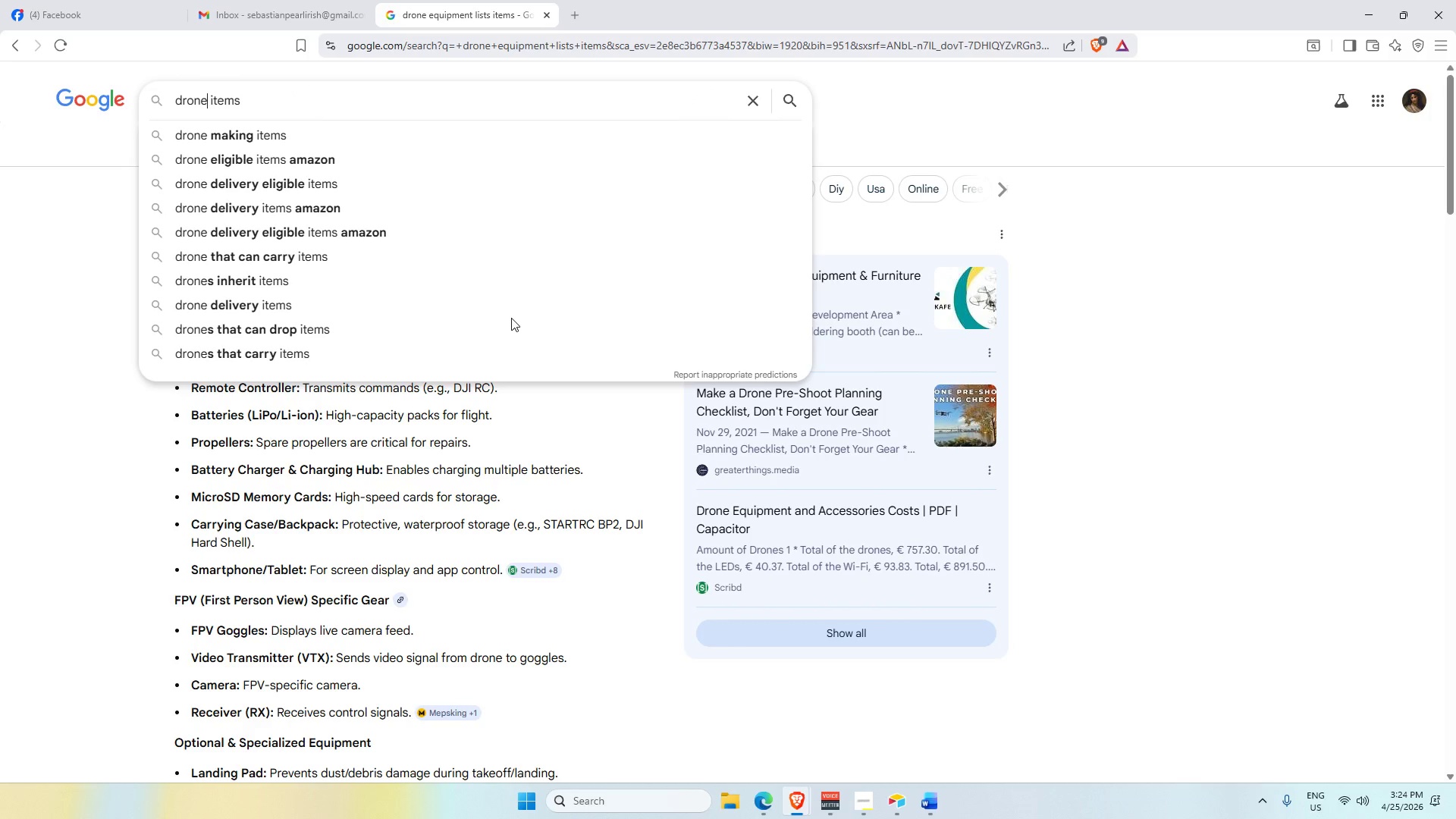 
key(Enter)
 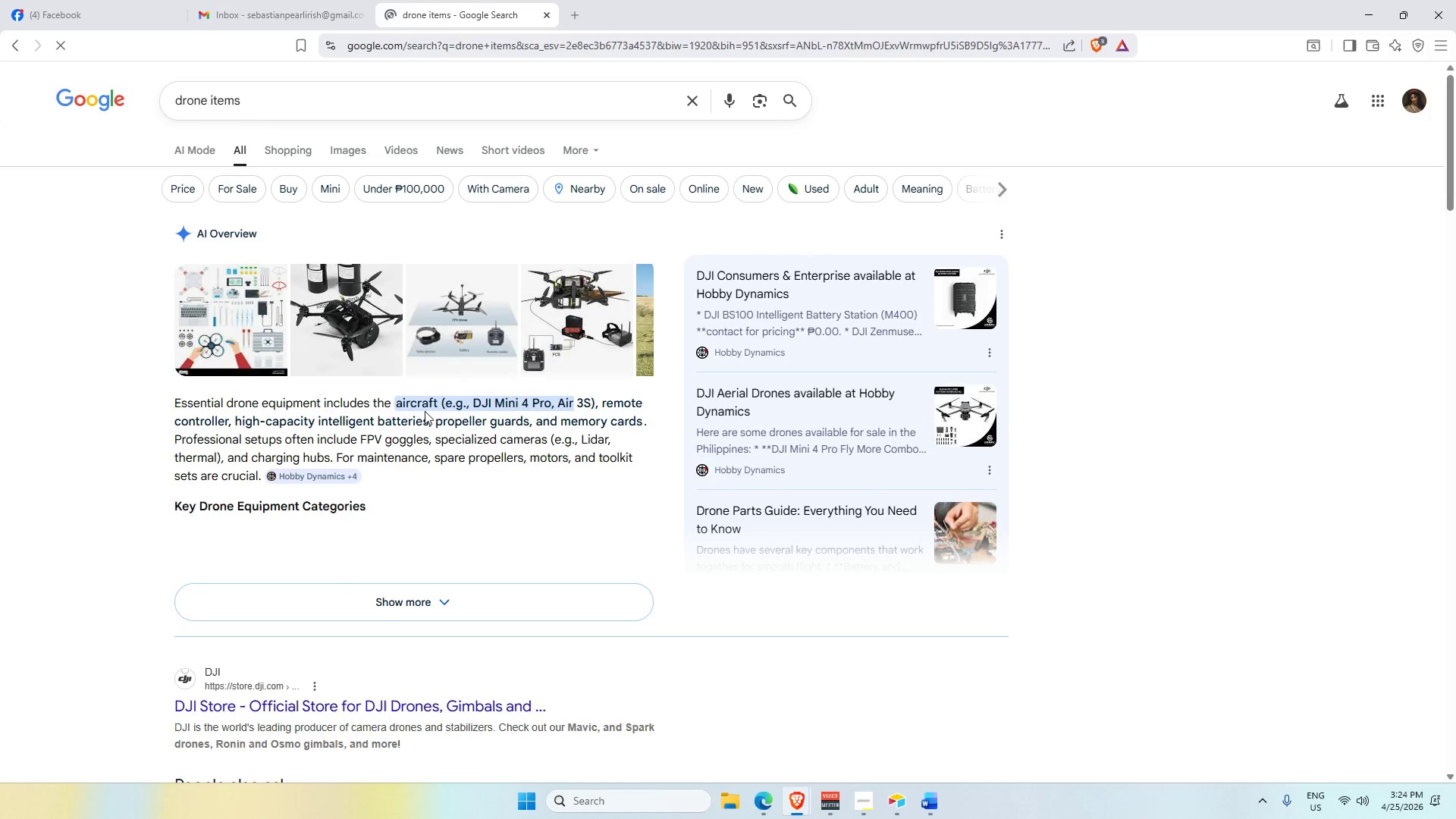 
scroll: coordinate [425, 415], scroll_direction: down, amount: 2.0
 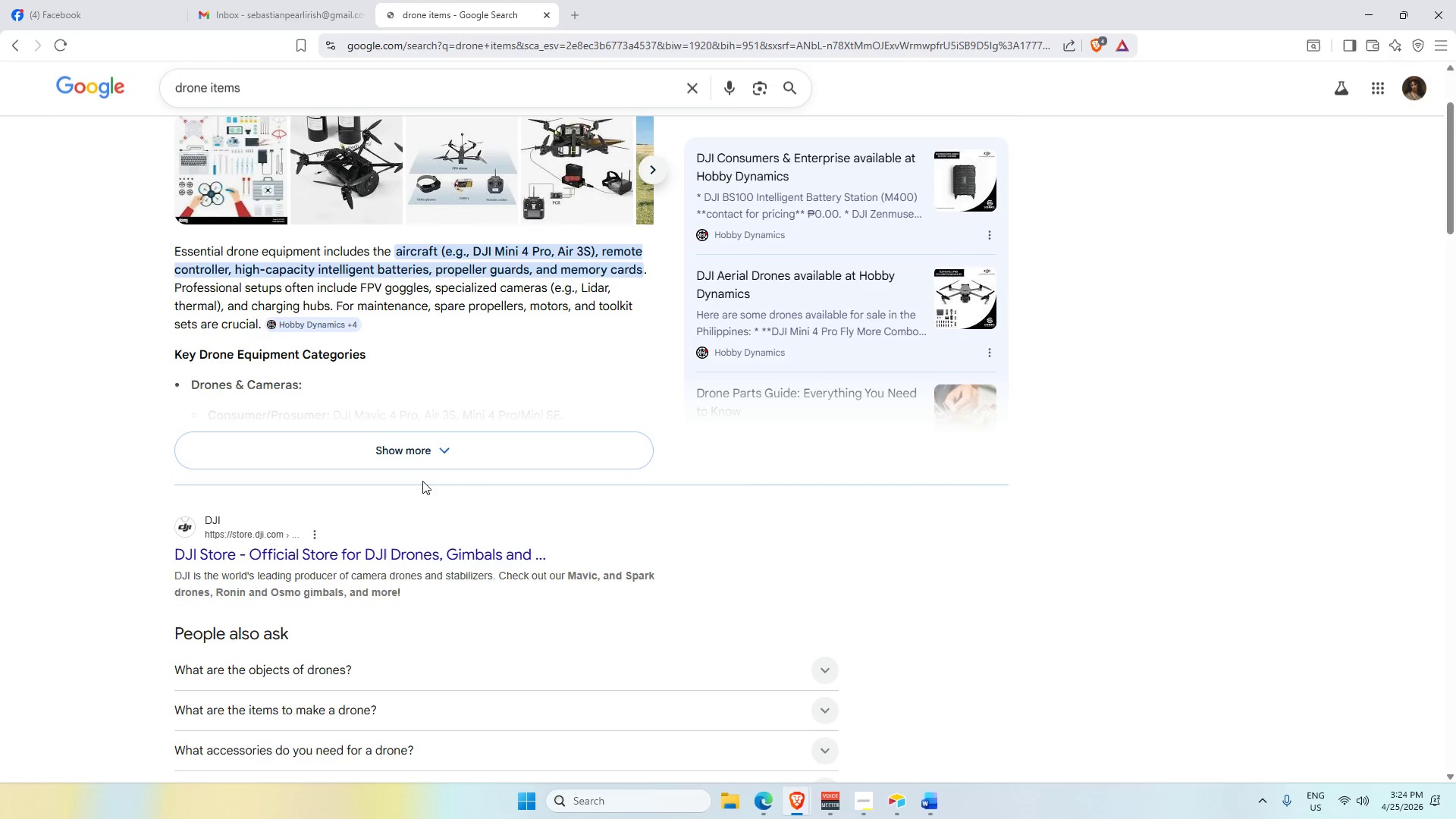 
left_click([419, 447])
 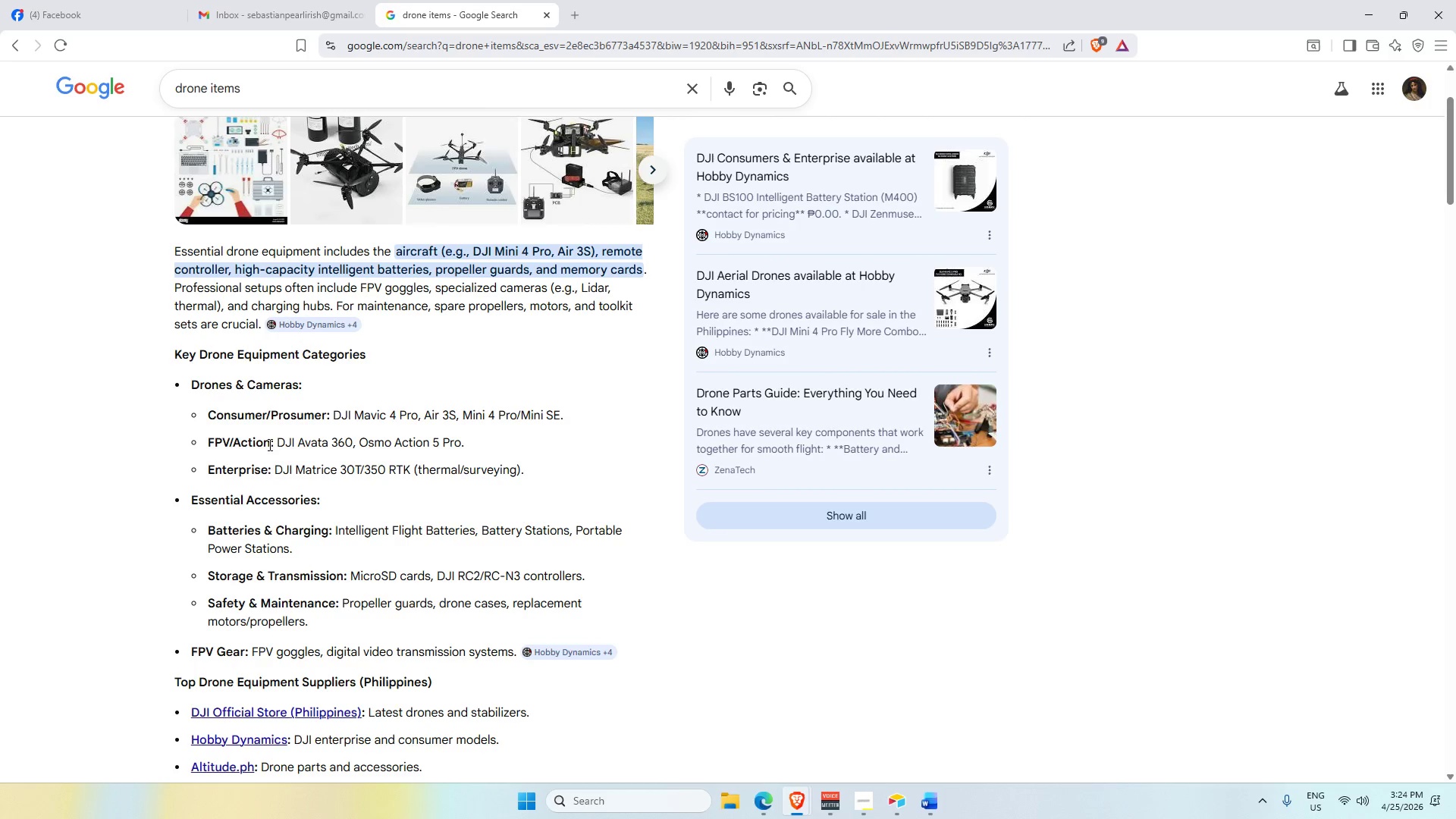 
wait(7.03)
 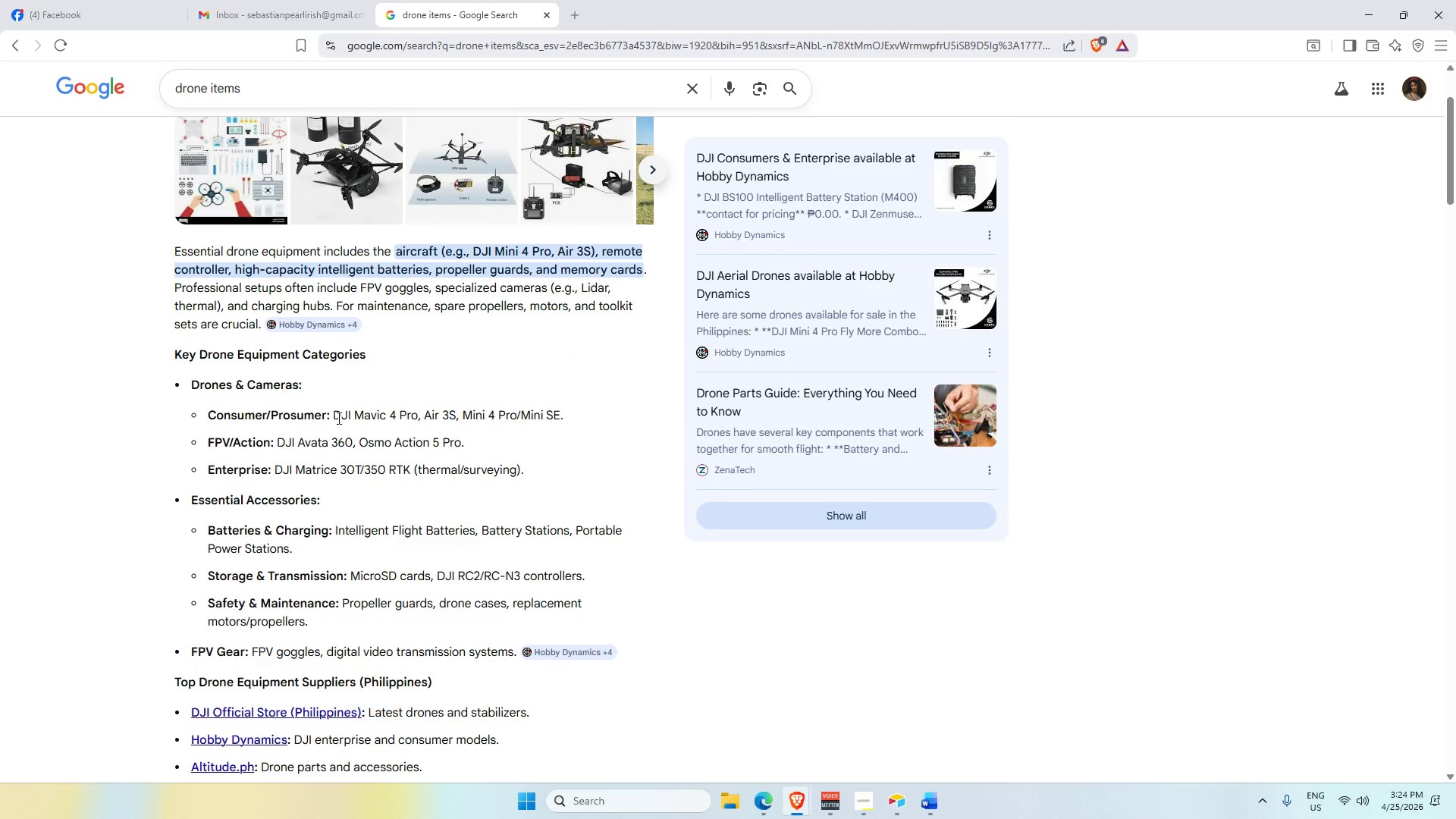 
left_click_drag(start_coordinate=[279, 441], to_coordinate=[350, 444])
 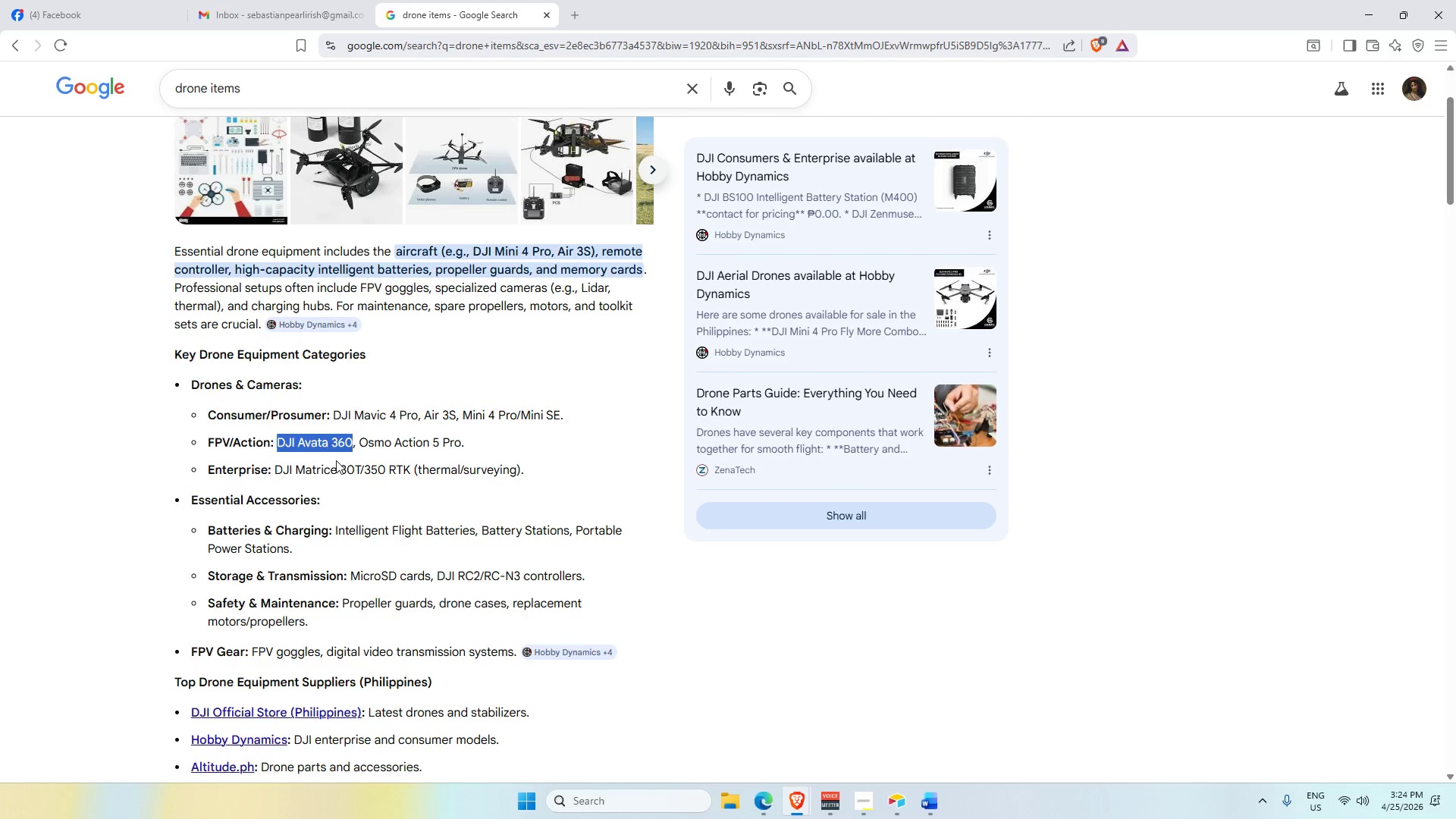 
key(Control+C)
 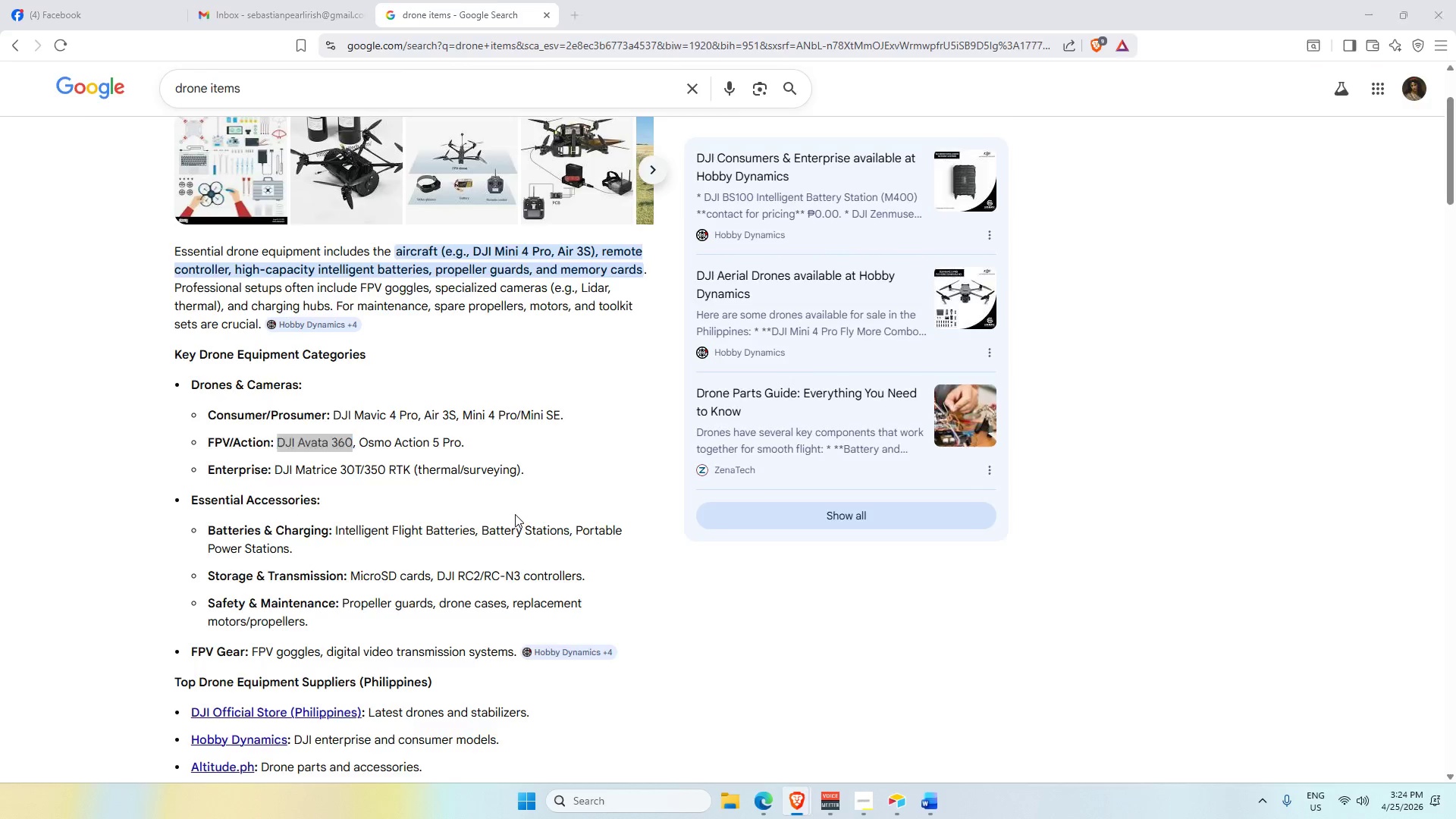 
key(Alt+AltLeft)
 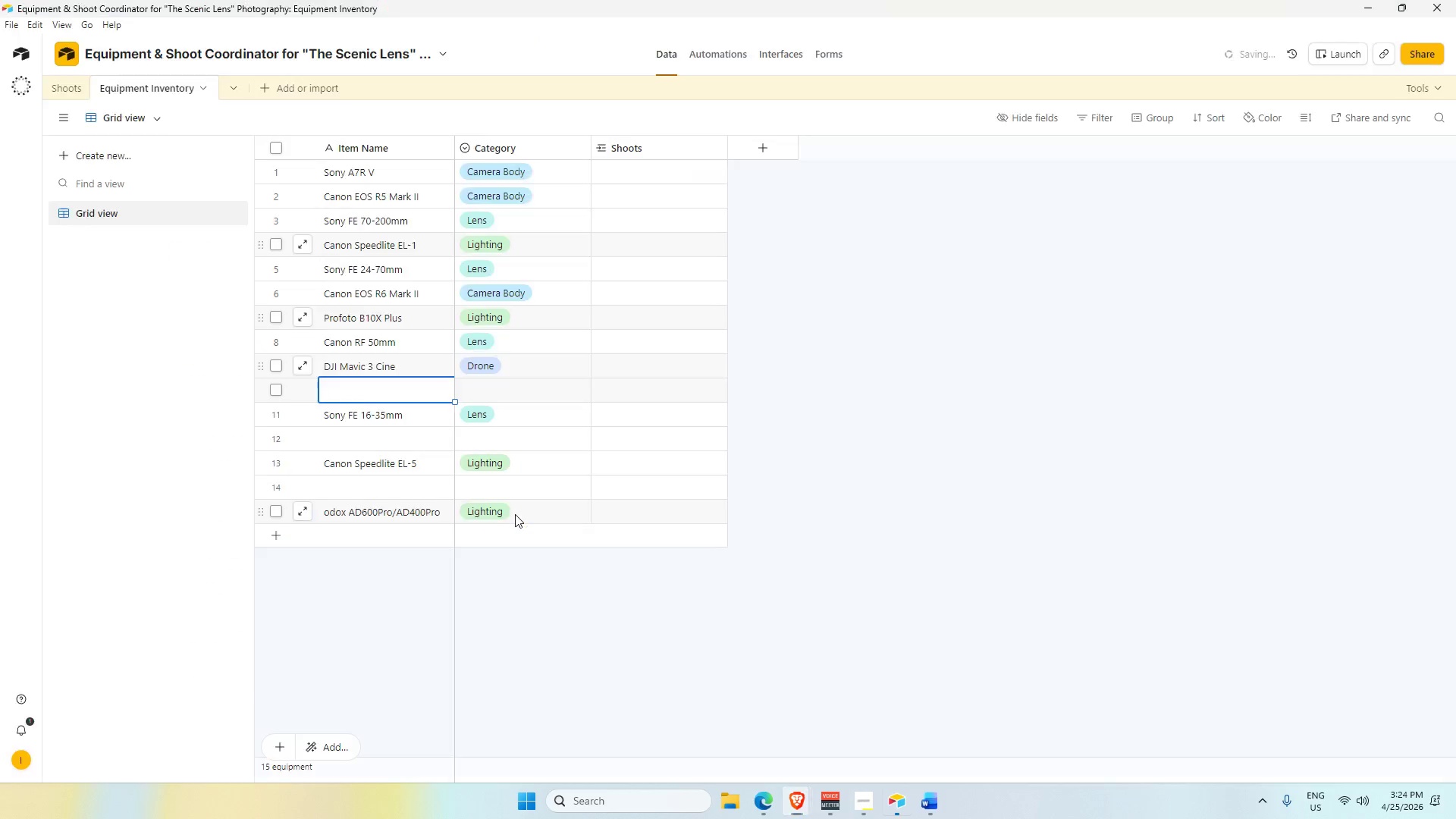 
key(Alt+Tab)
 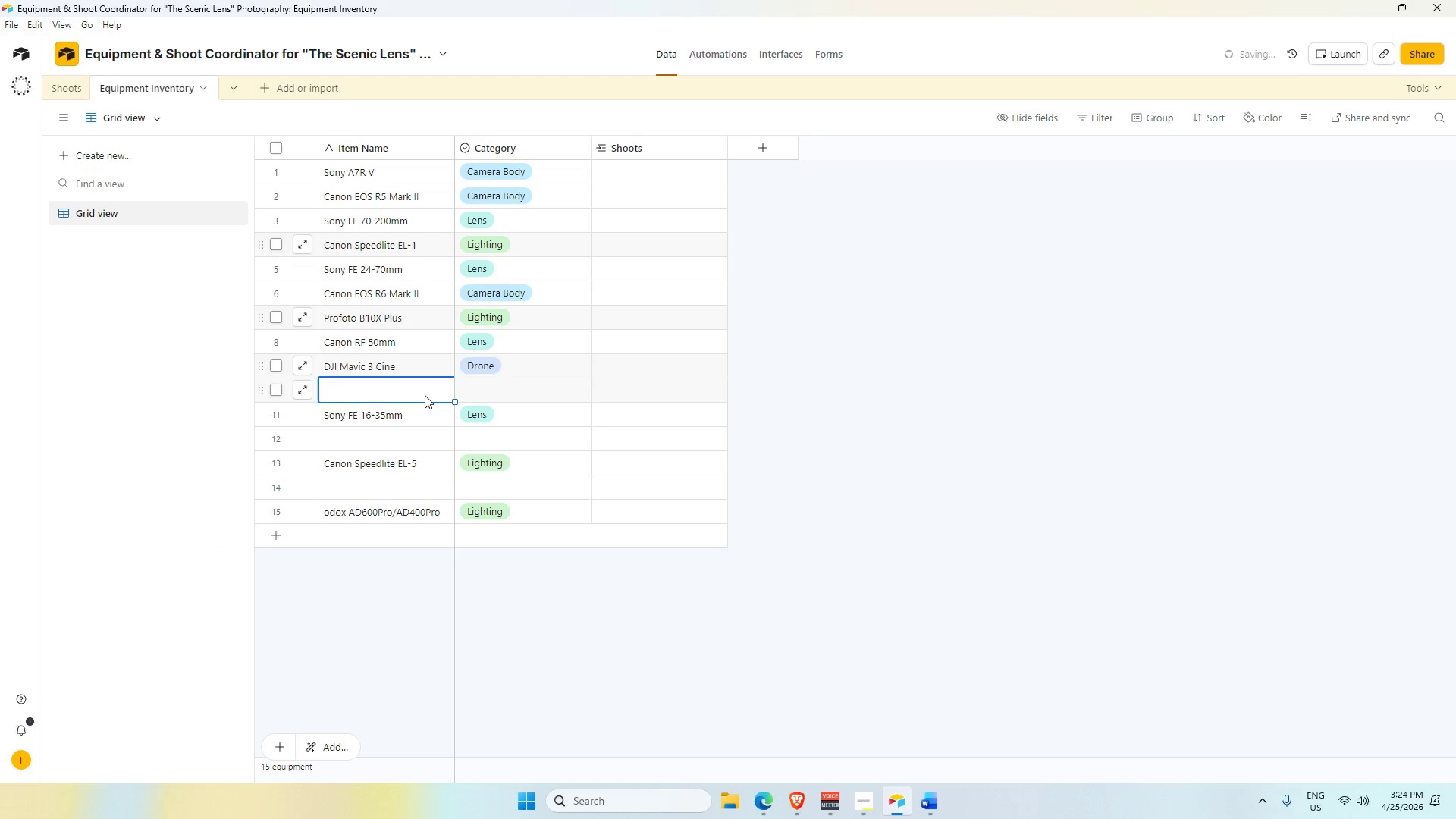 
left_click([497, 388])
 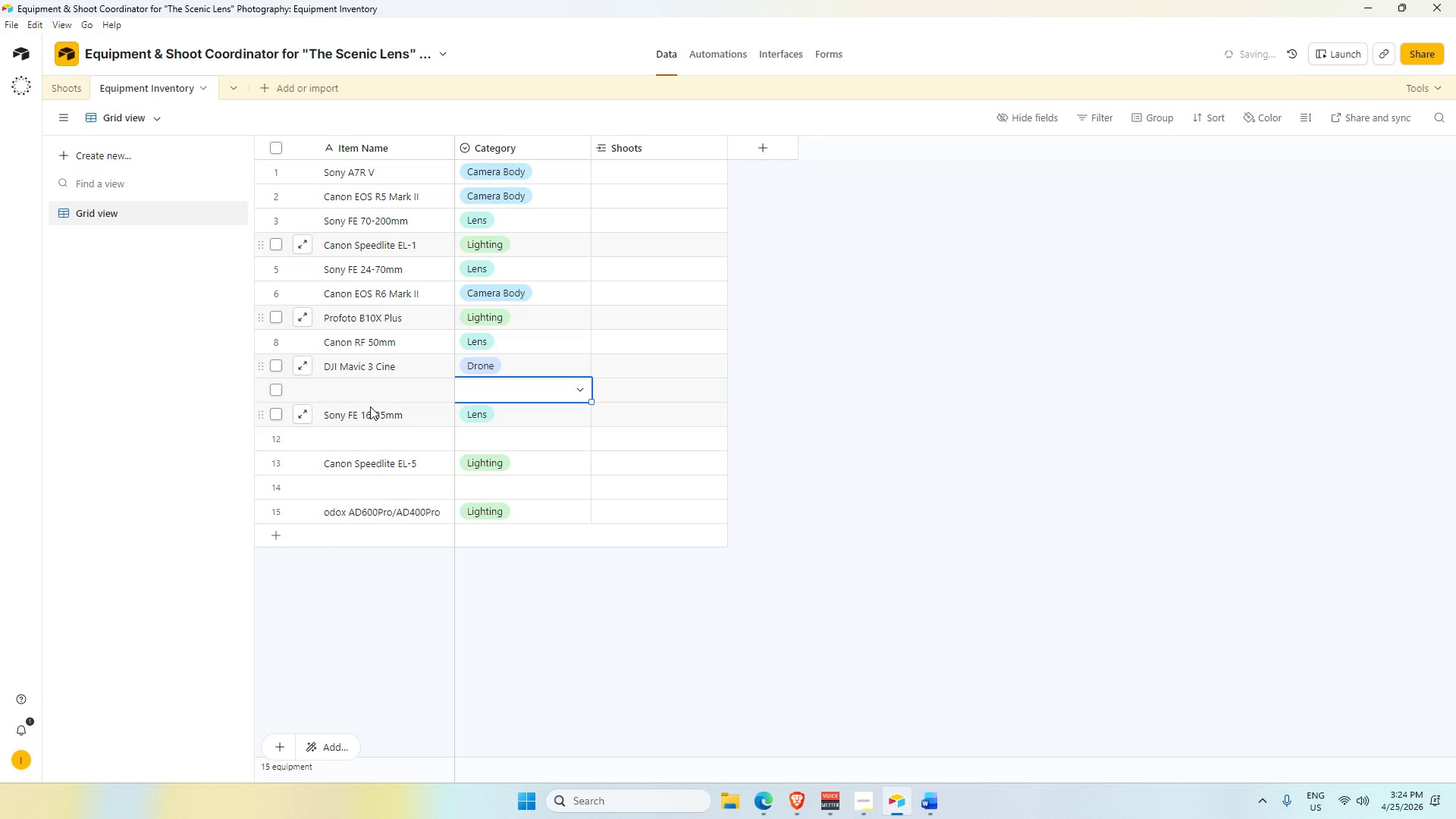 
left_click([372, 390])
 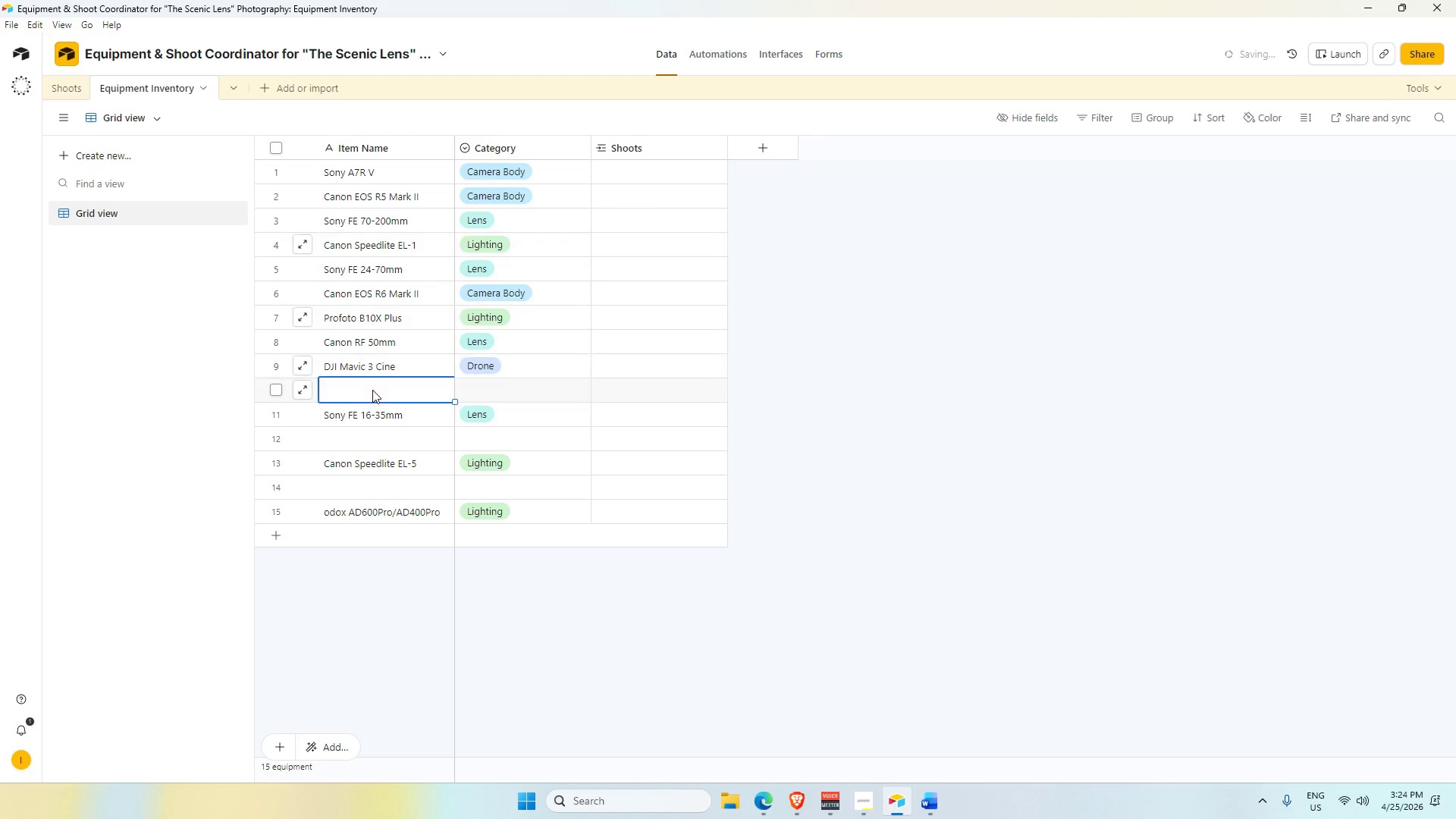 
key(Control+V)
 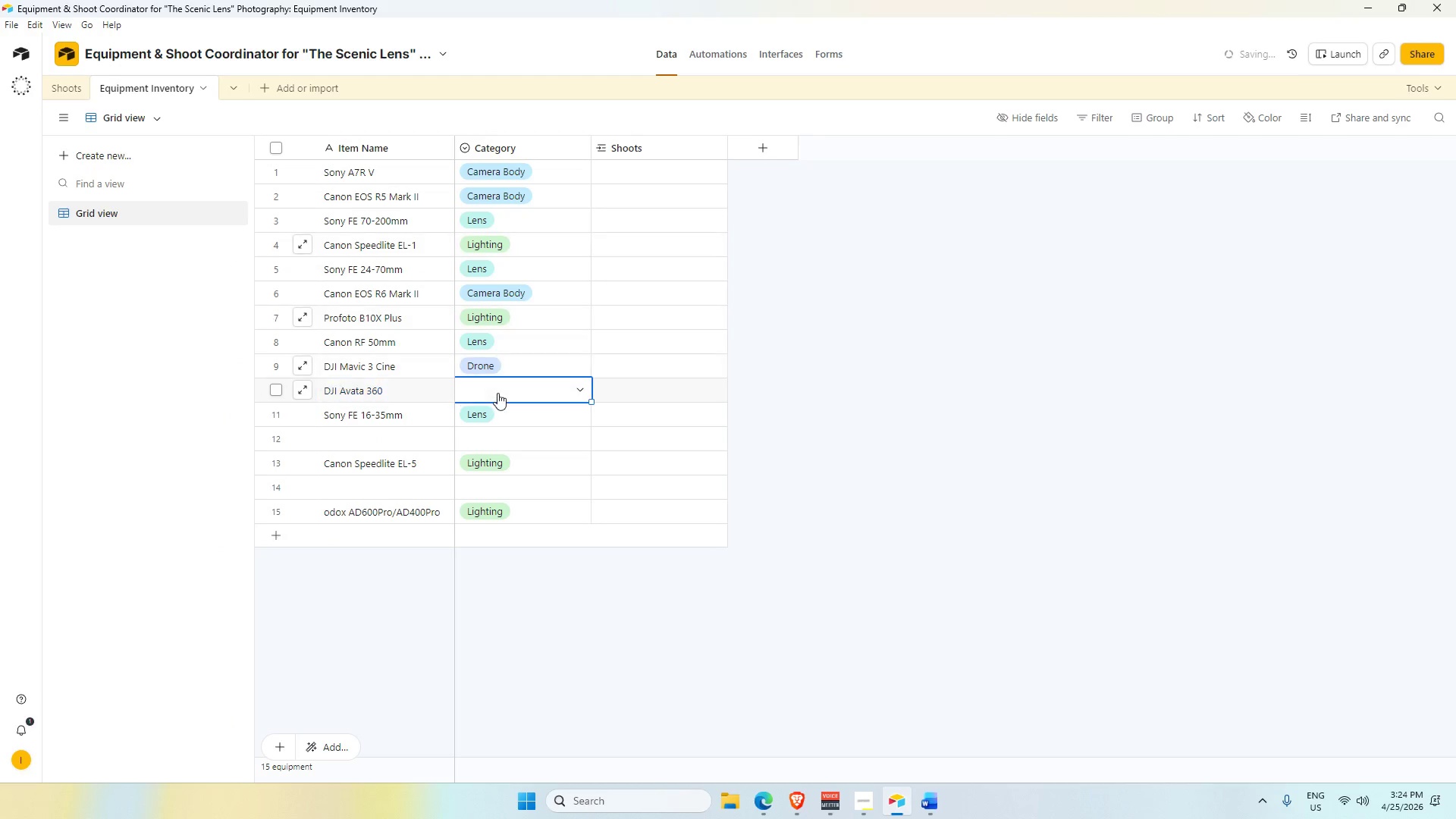 
double_click([497, 392])
 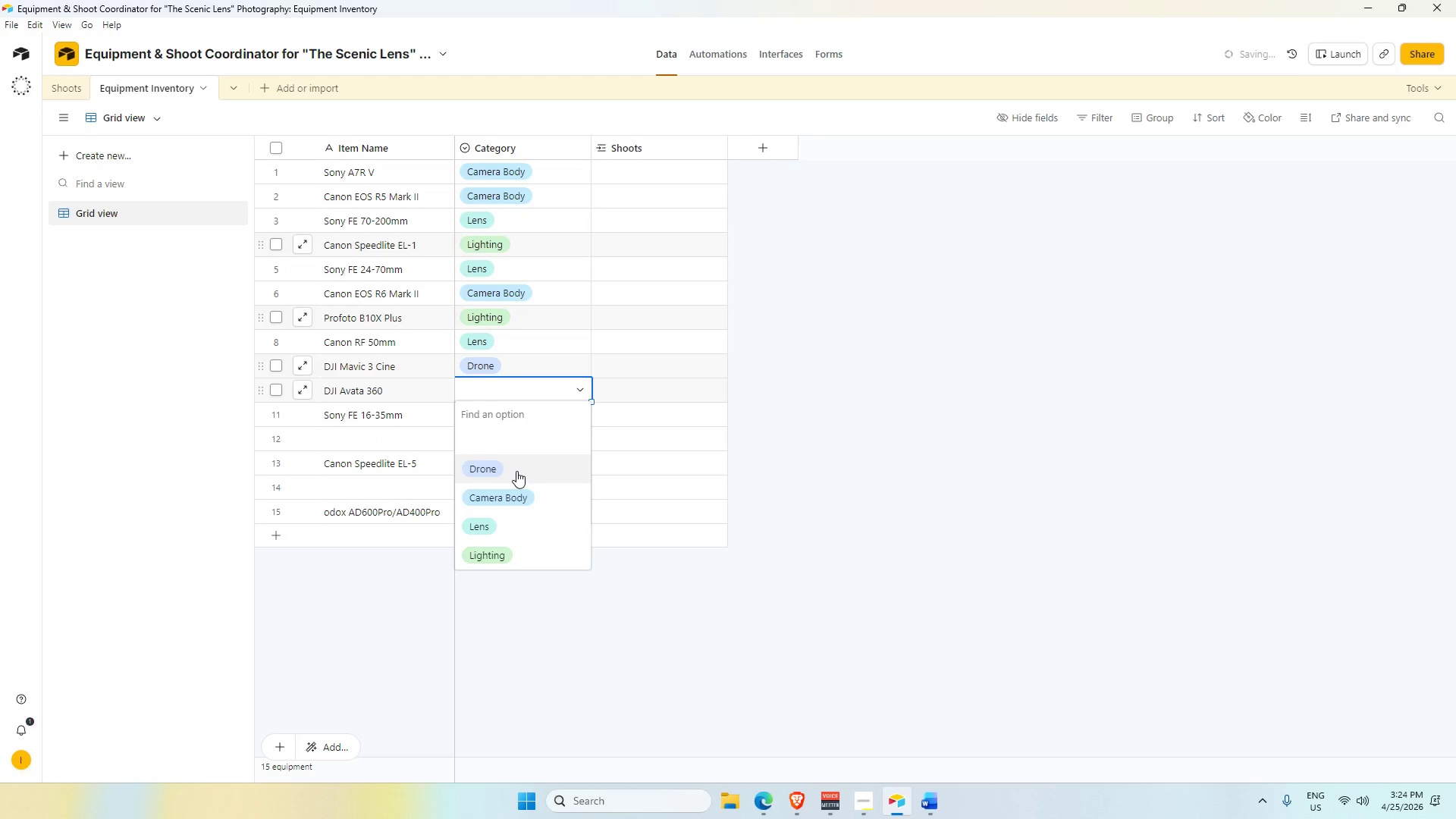 
double_click([379, 444])
 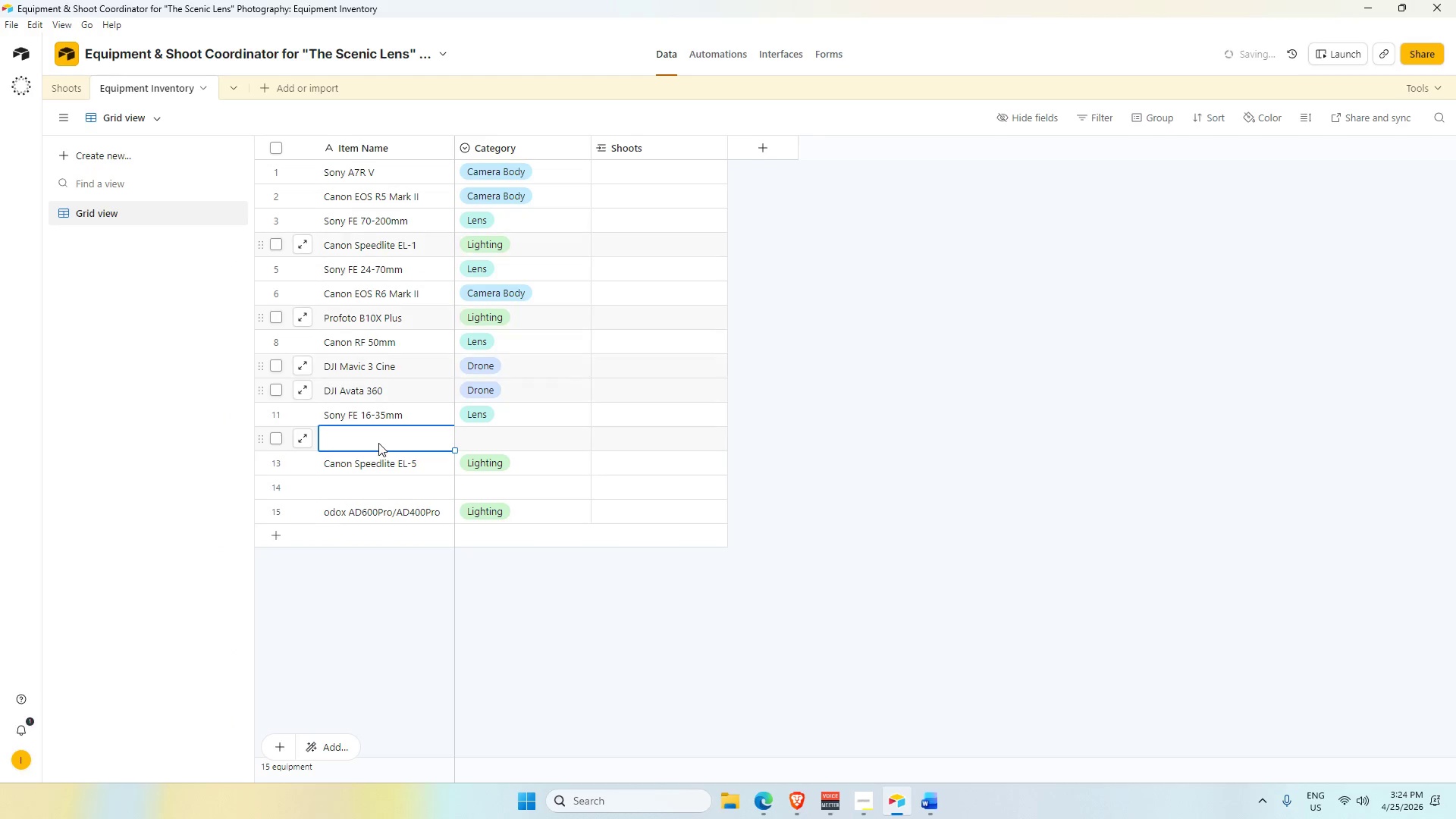 
key(Alt+AltLeft)
 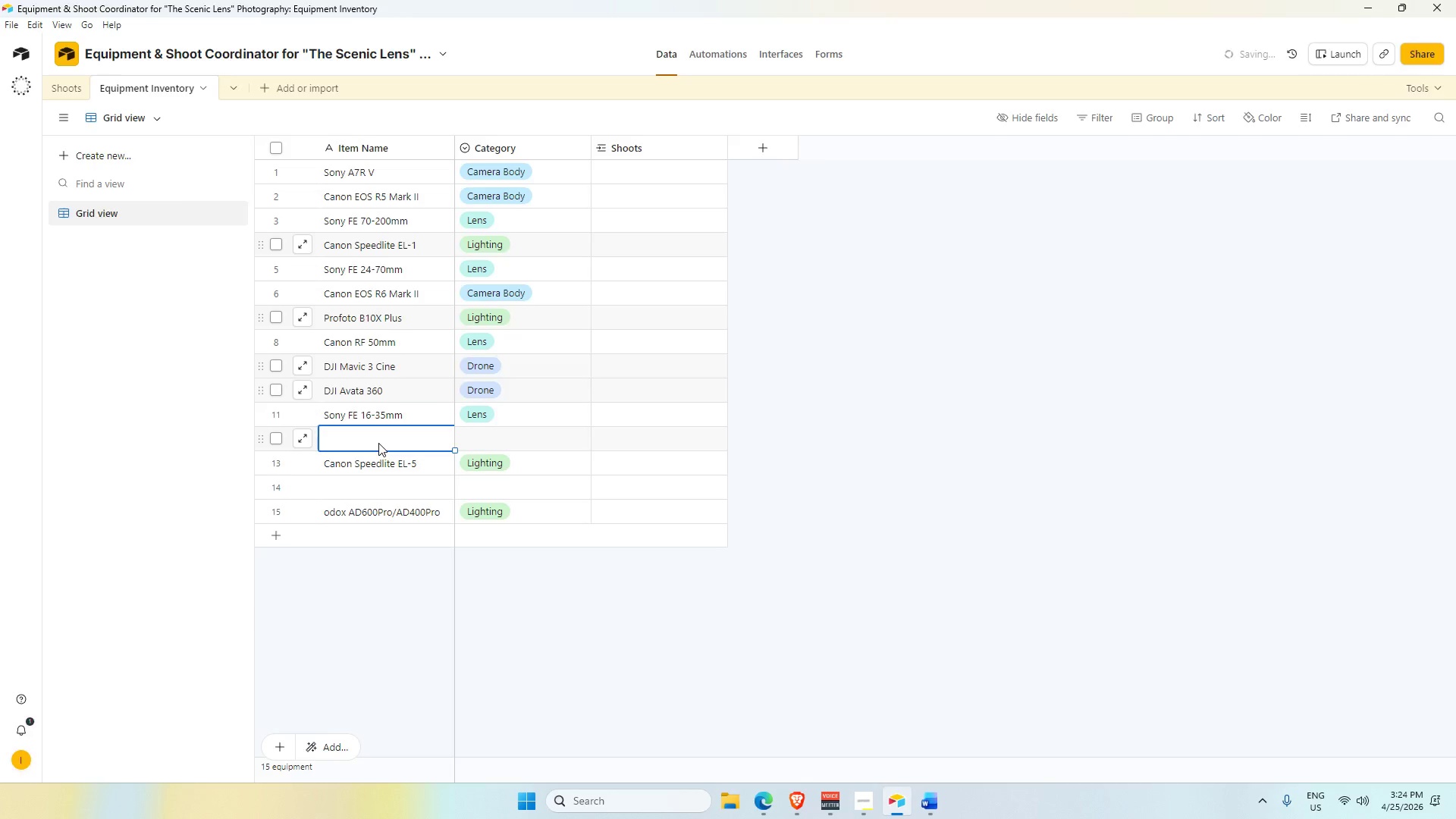 
key(Alt+Tab)
 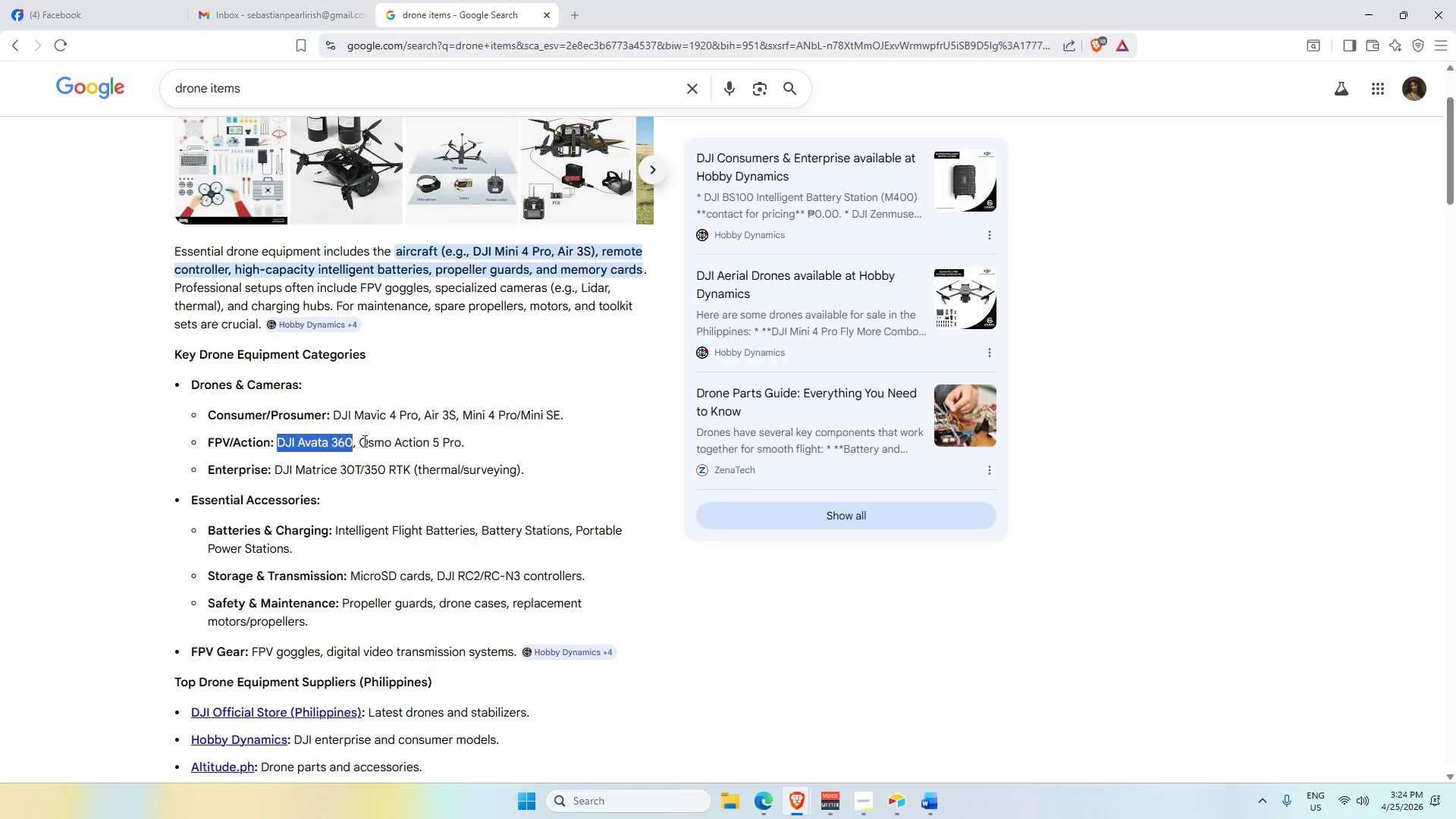 
left_click_drag(start_coordinate=[362, 441], to_coordinate=[460, 444])
 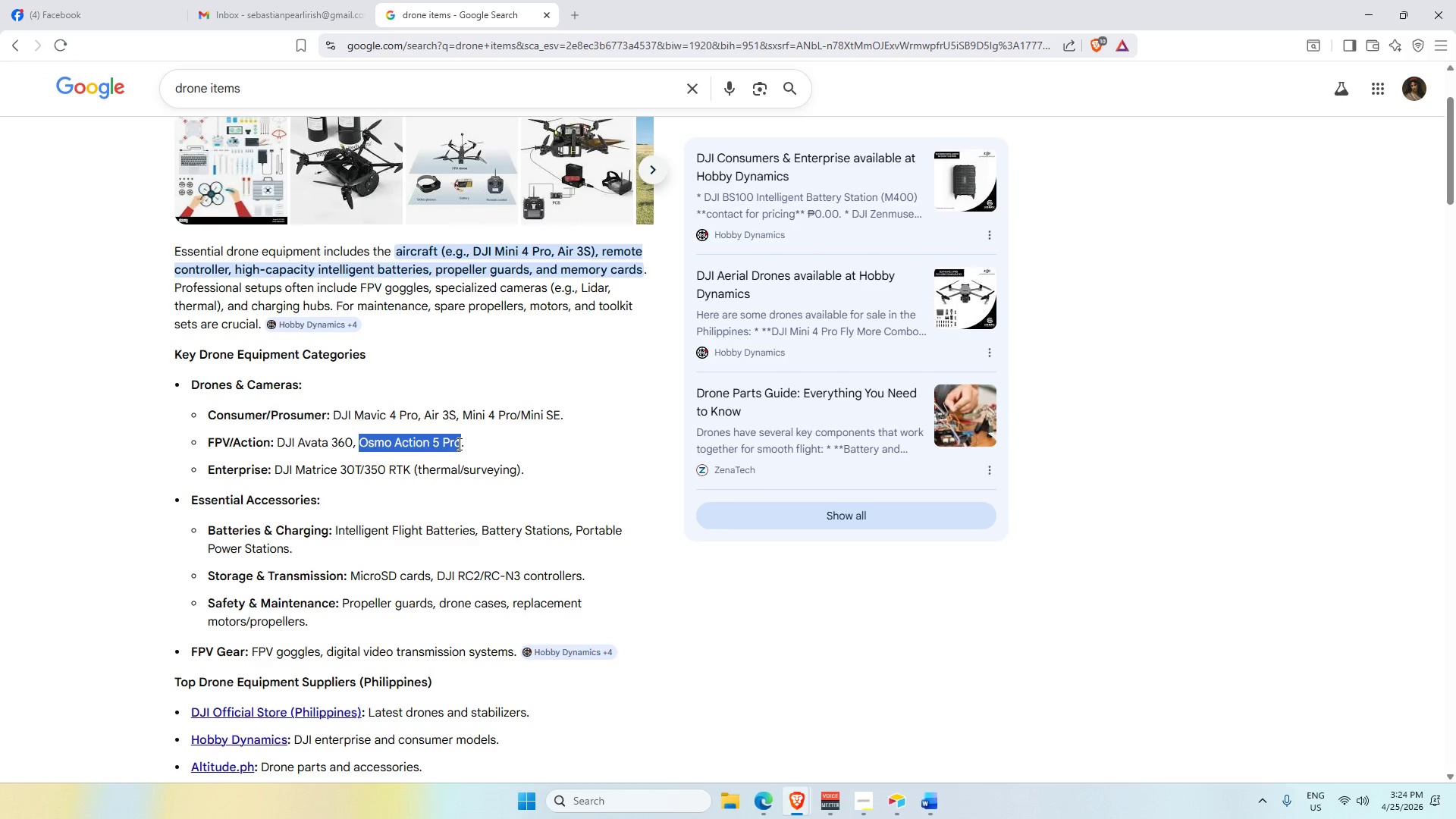 
key(Control+C)
 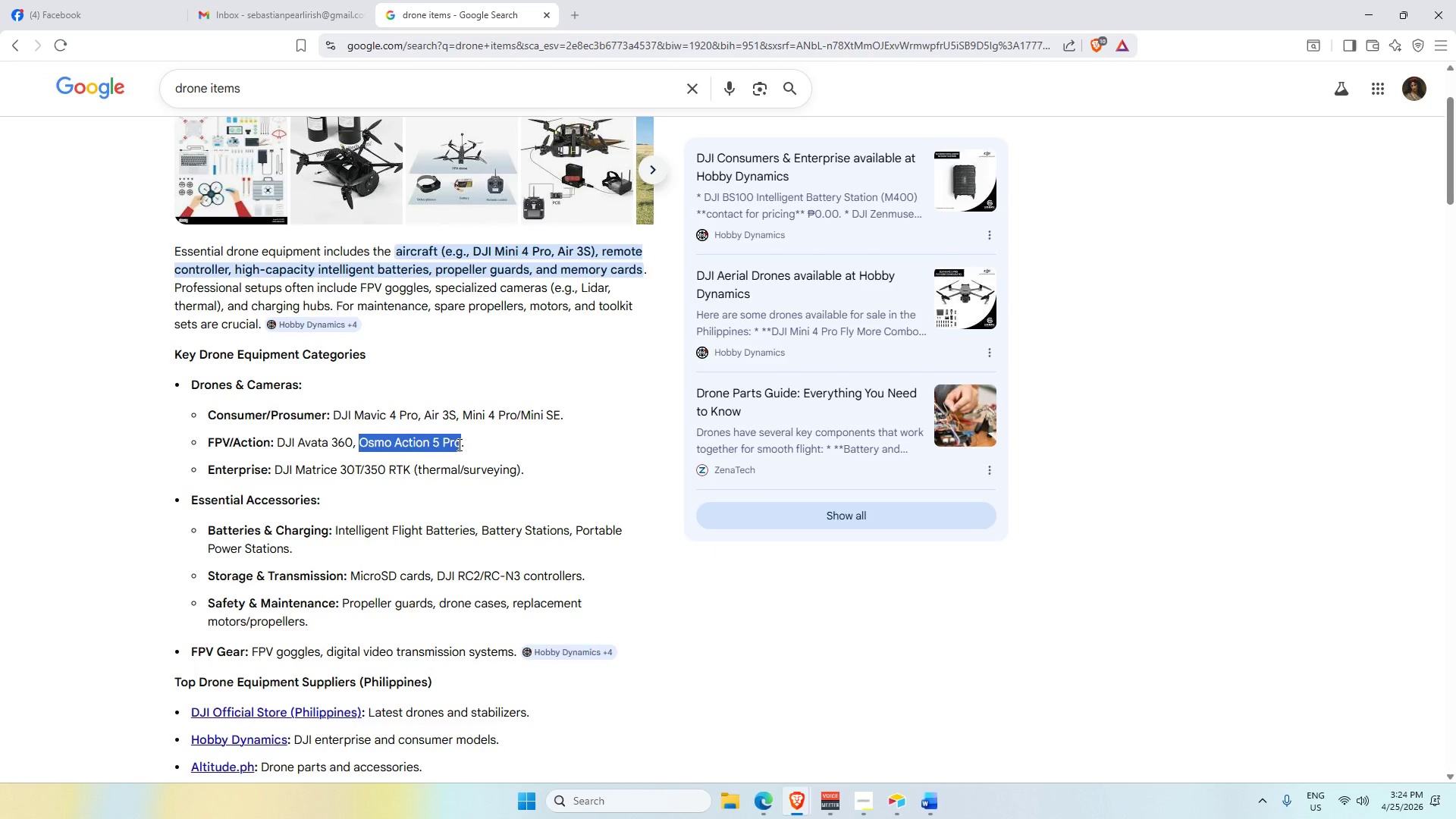 
key(Alt+AltLeft)
 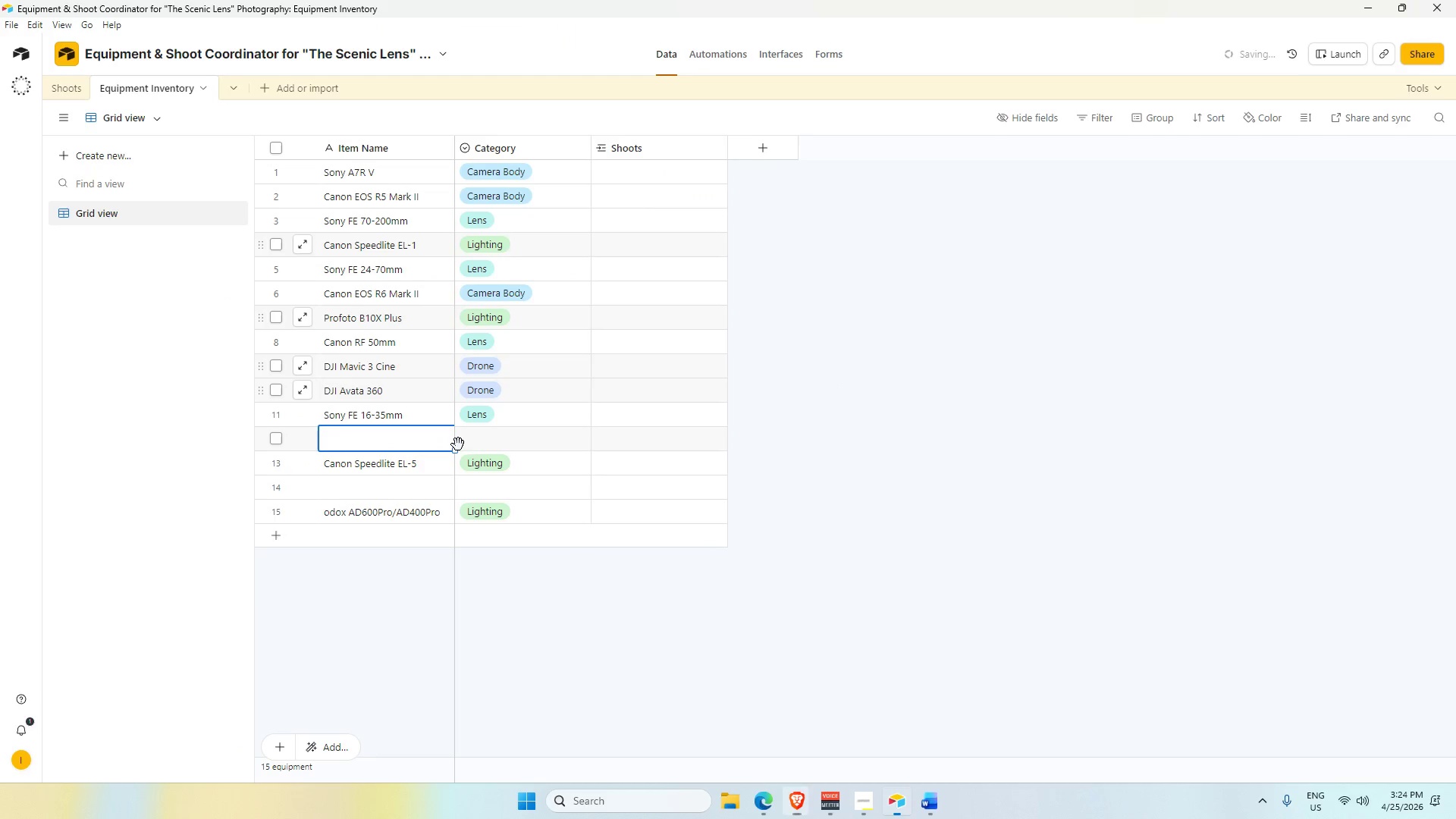 
key(Alt+Tab)
 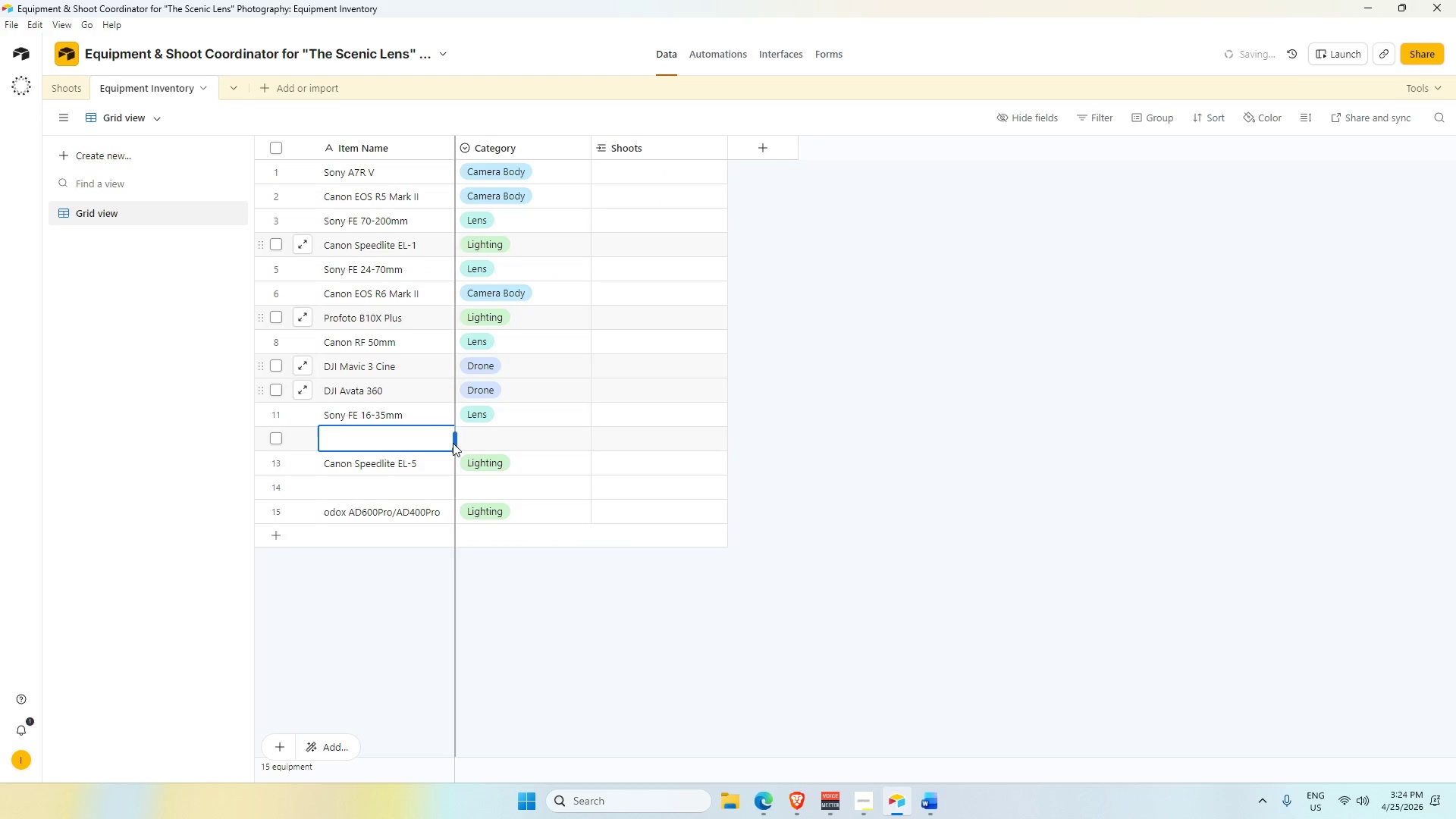 
key(Control+V)
 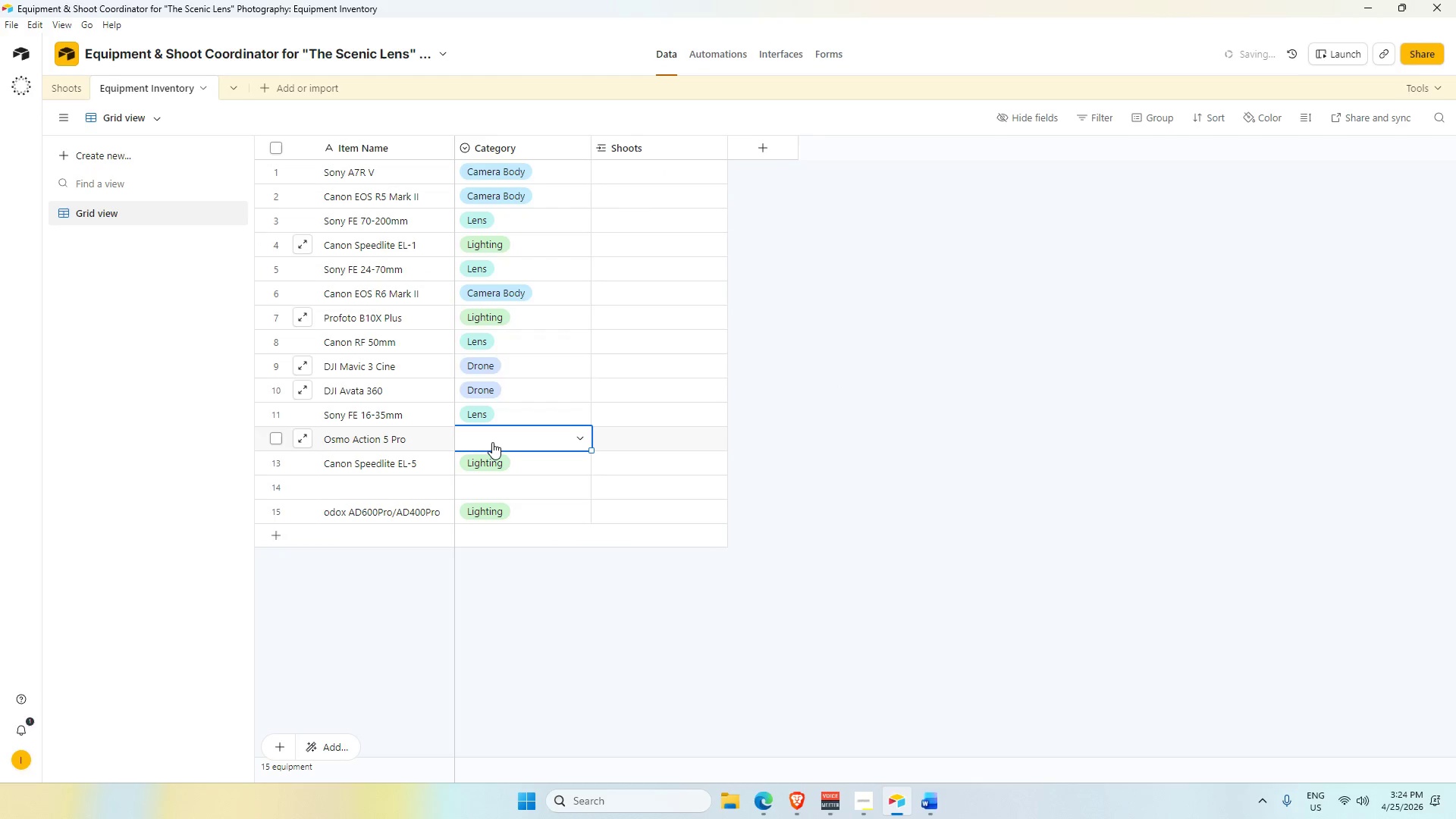 
double_click([492, 442])
 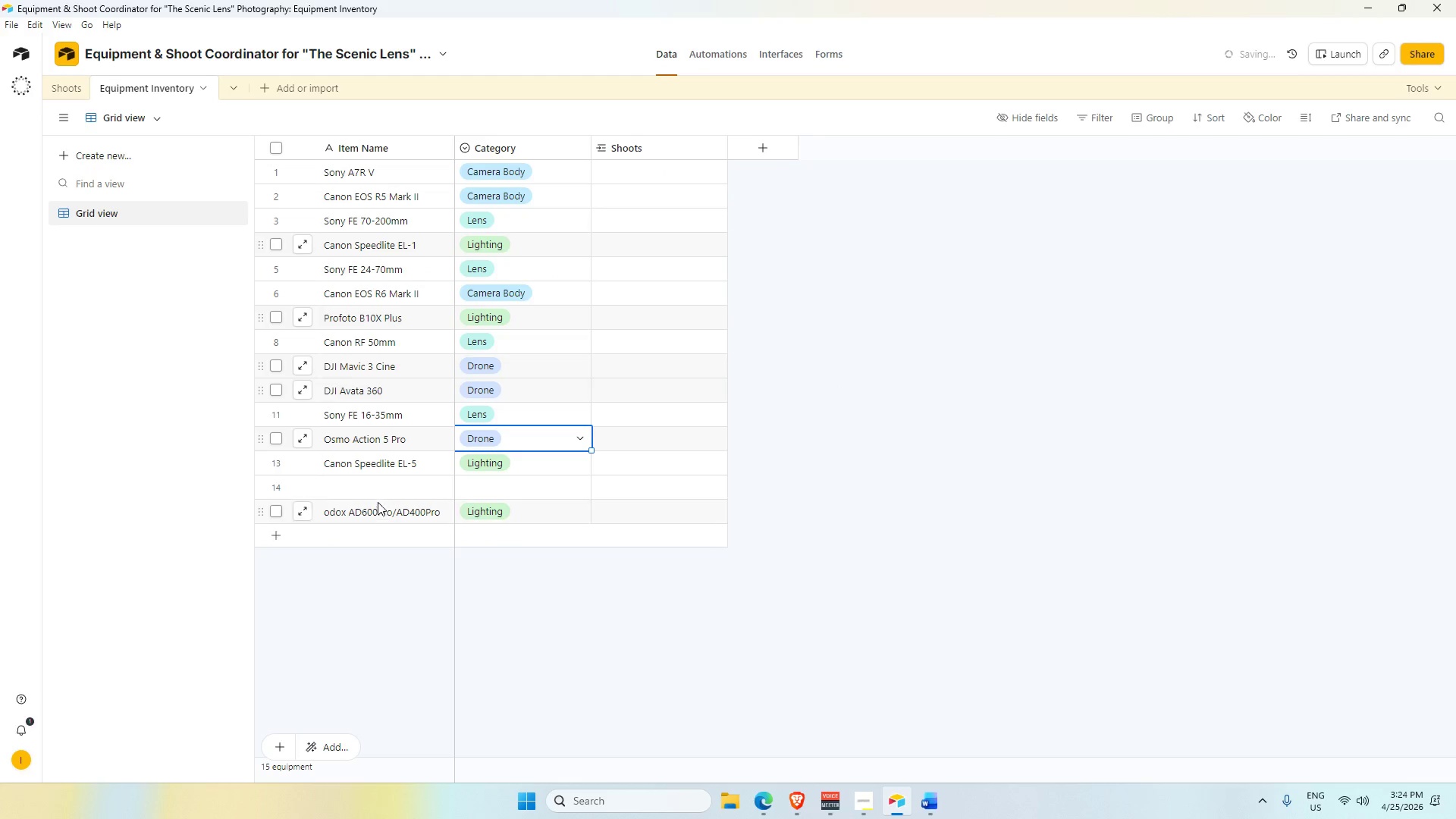 
key(Alt+AltLeft)
 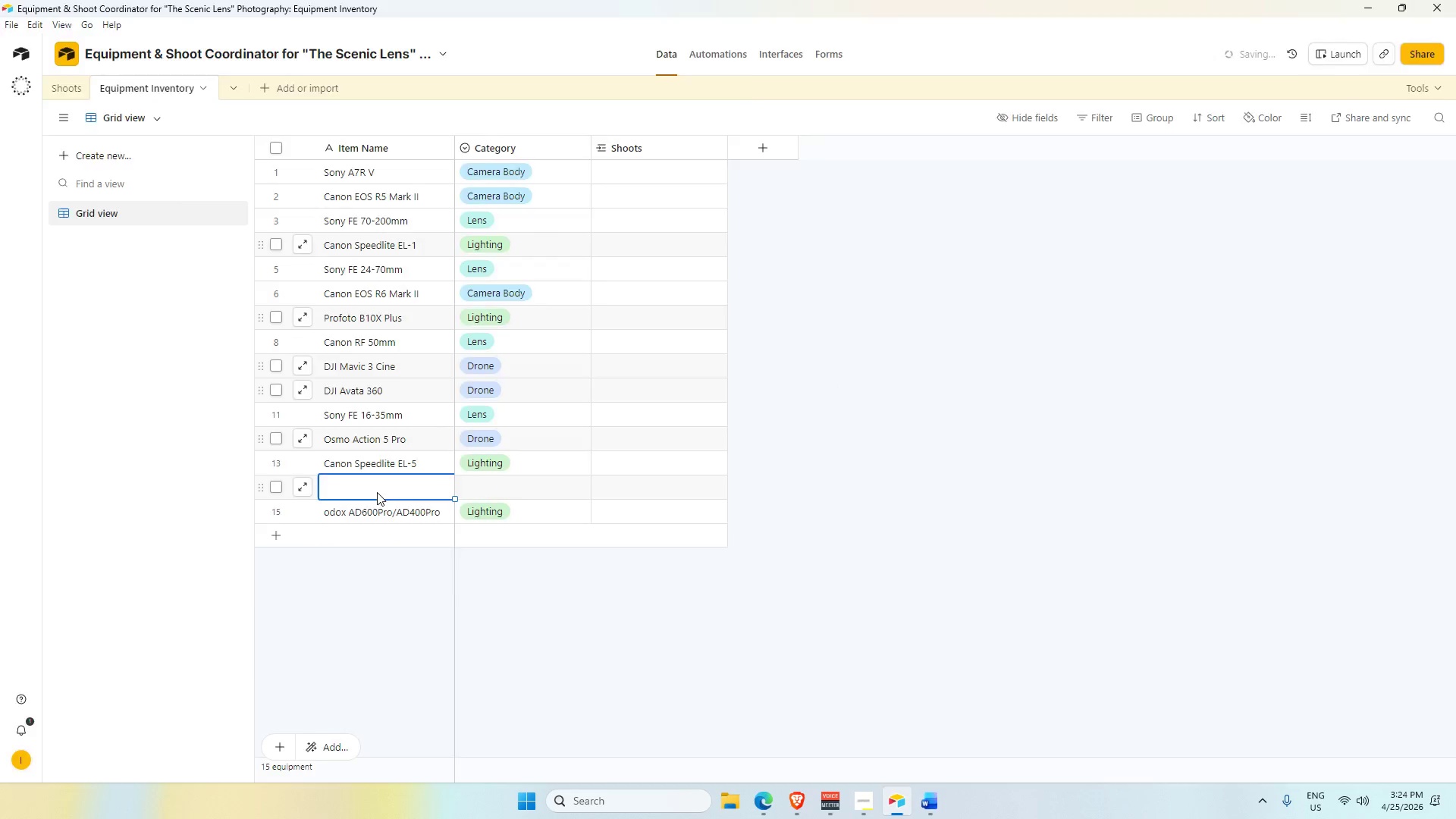 
key(Alt+Tab)
 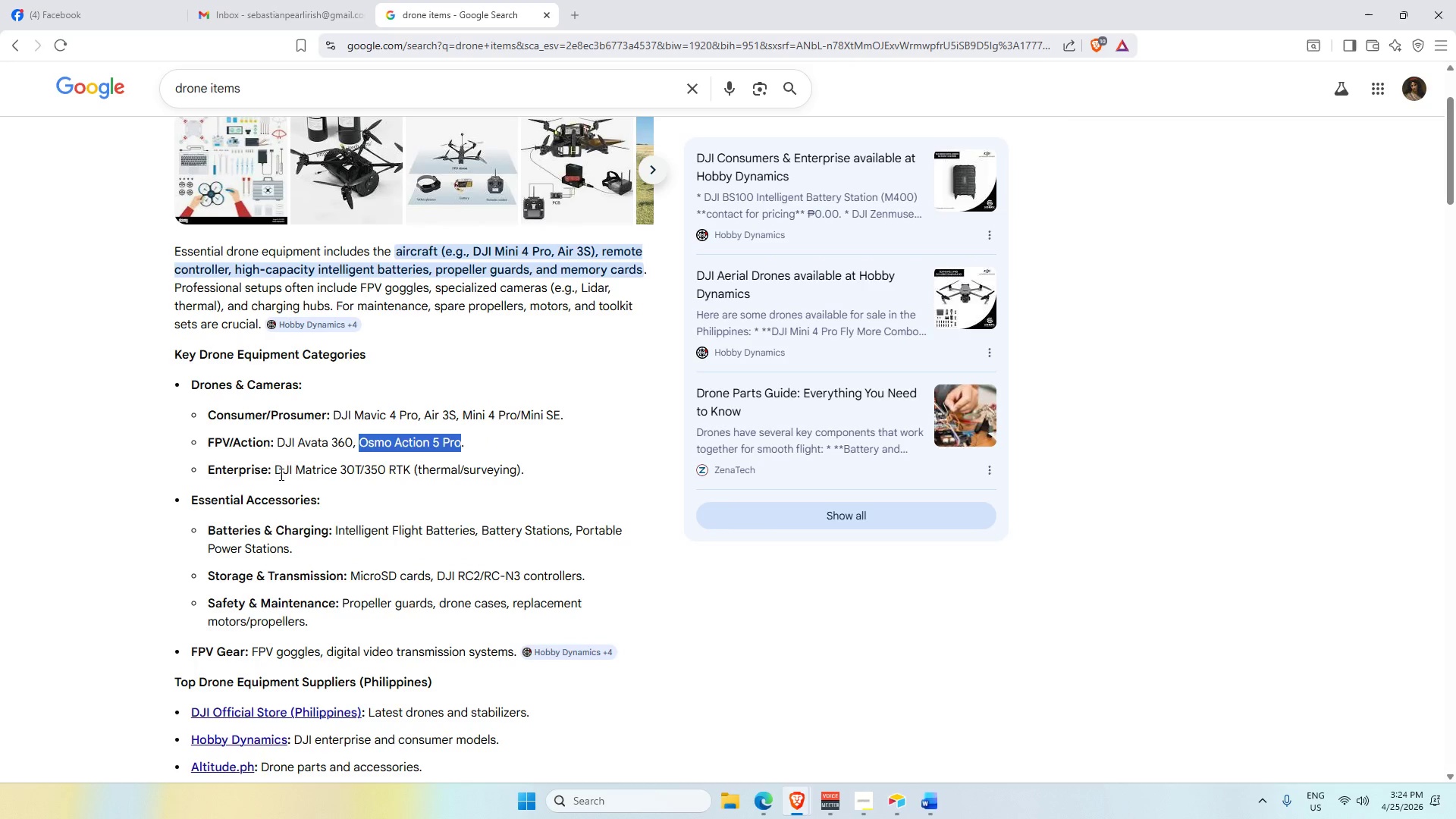 
left_click_drag(start_coordinate=[277, 470], to_coordinate=[409, 475])
 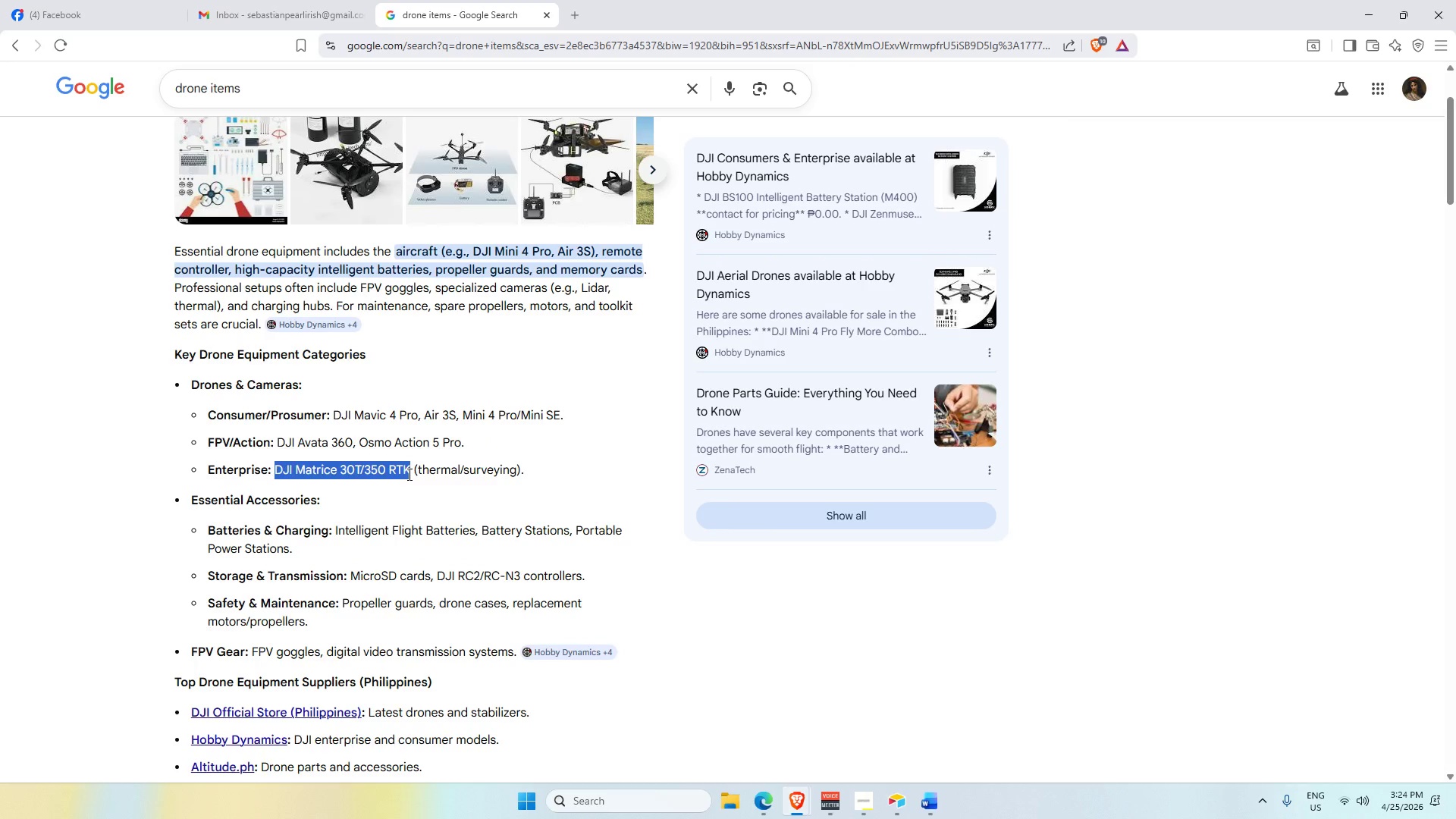 
key(Control+C)
 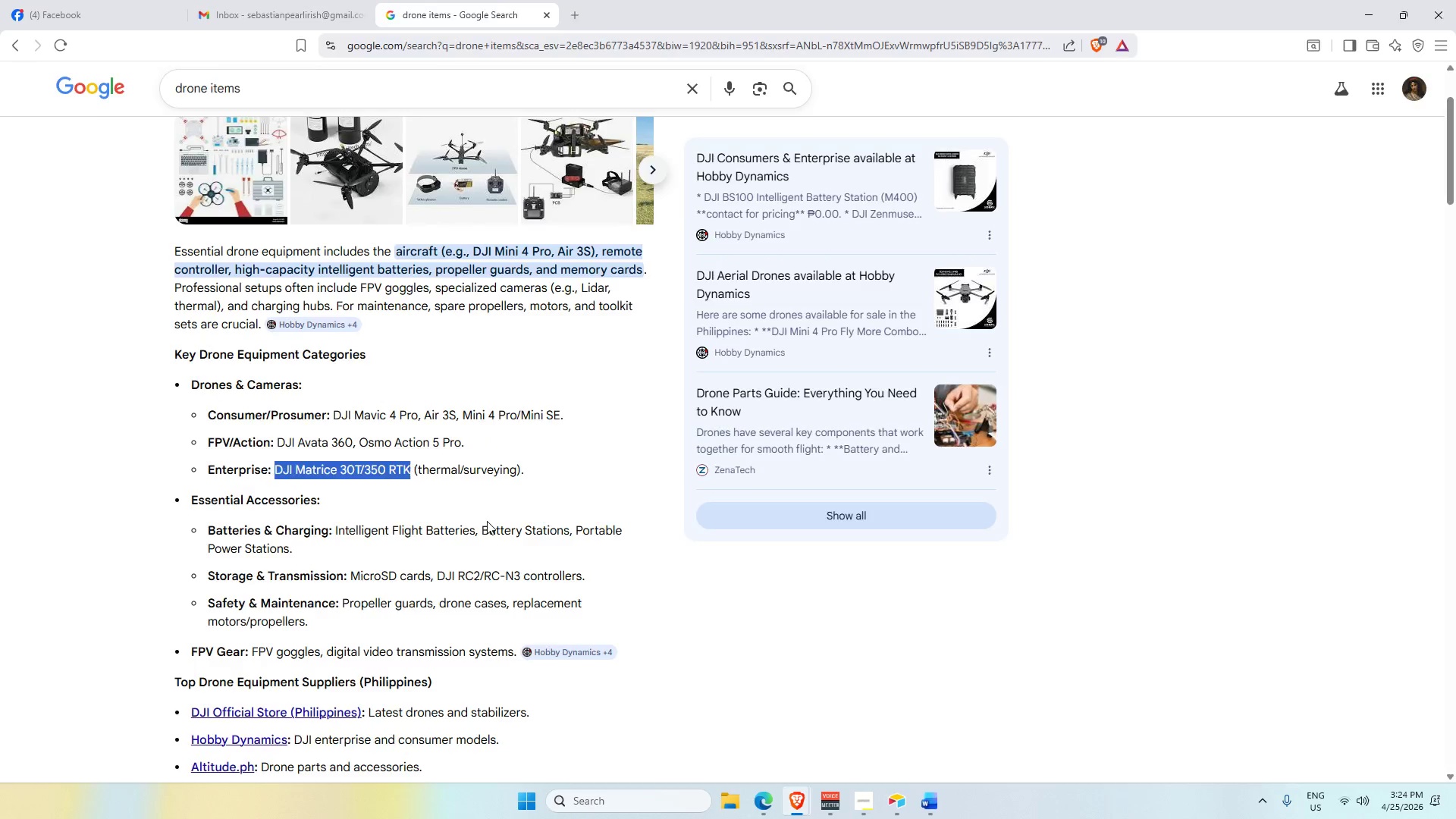 
key(Alt+AltLeft)
 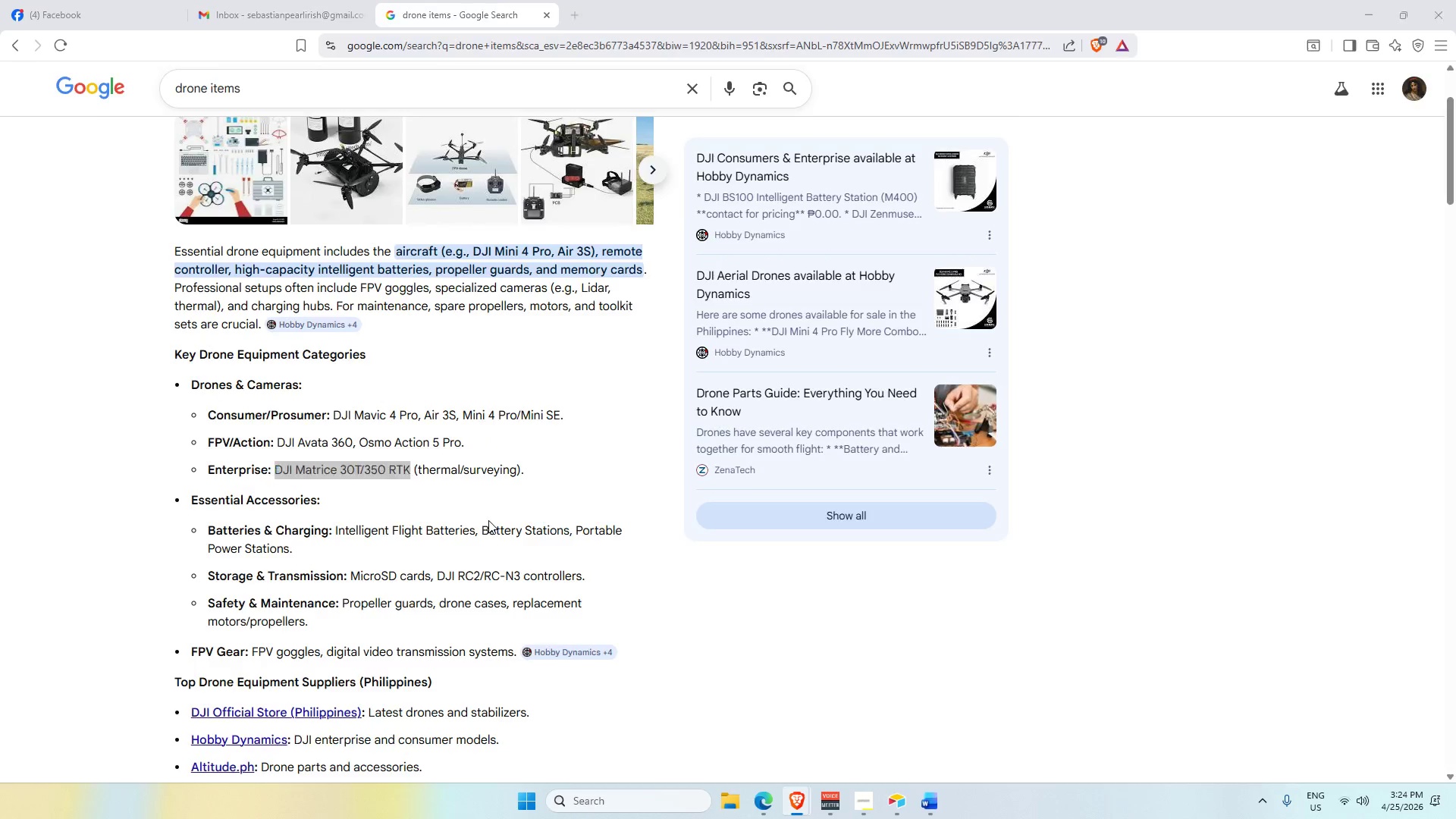 
key(Alt+Tab)
 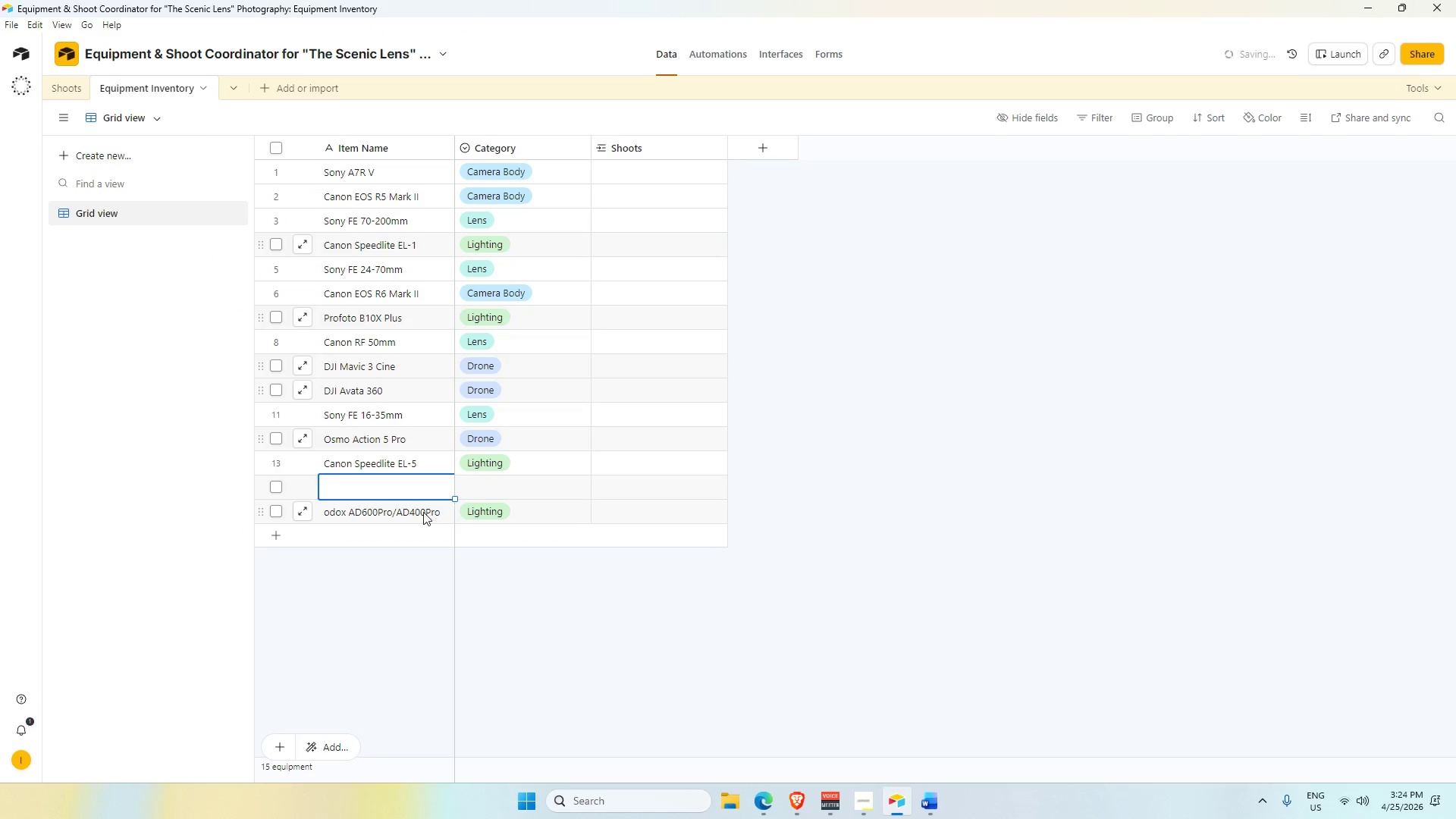 
key(Control+V)
 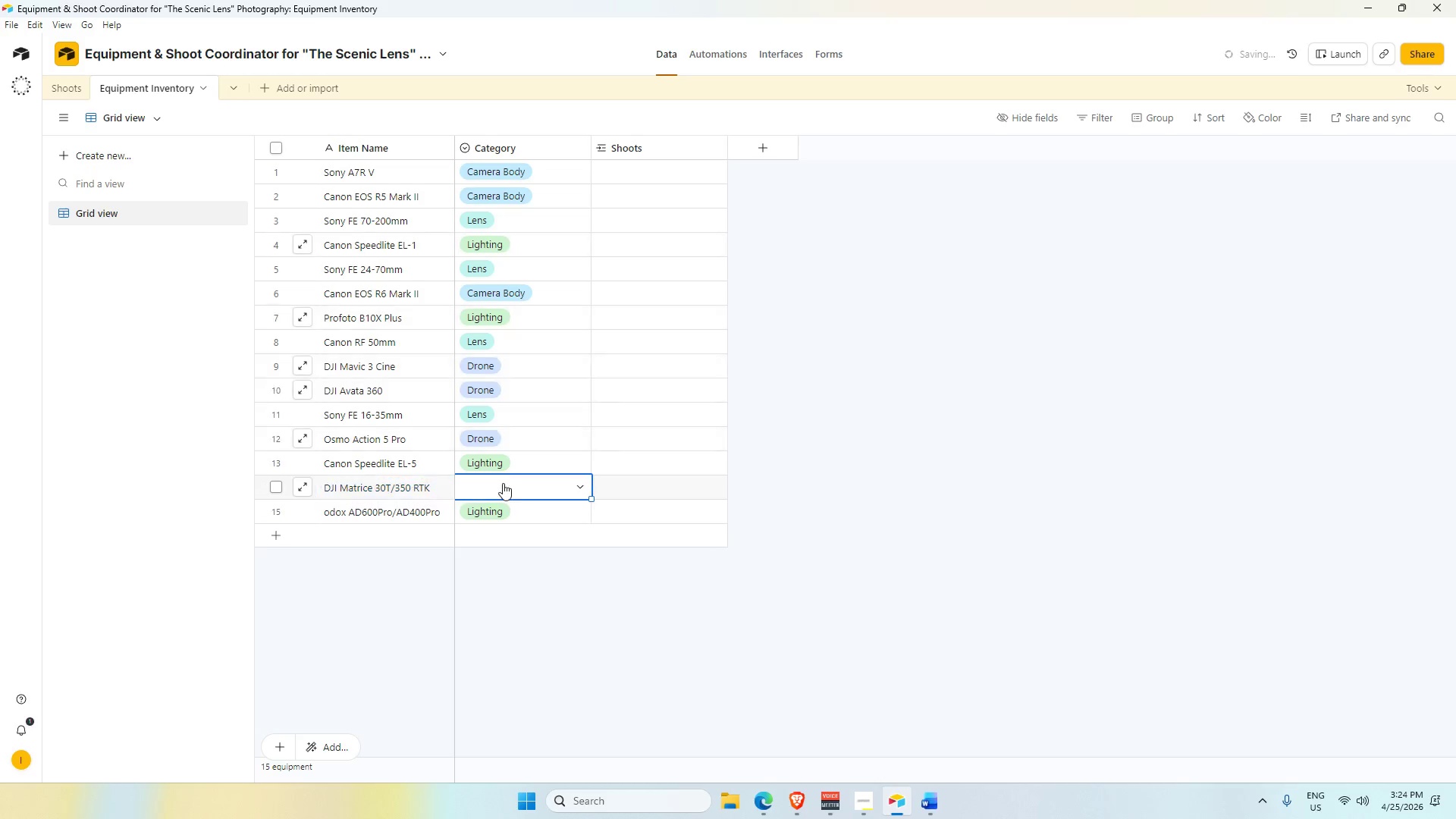 
double_click([502, 483])
 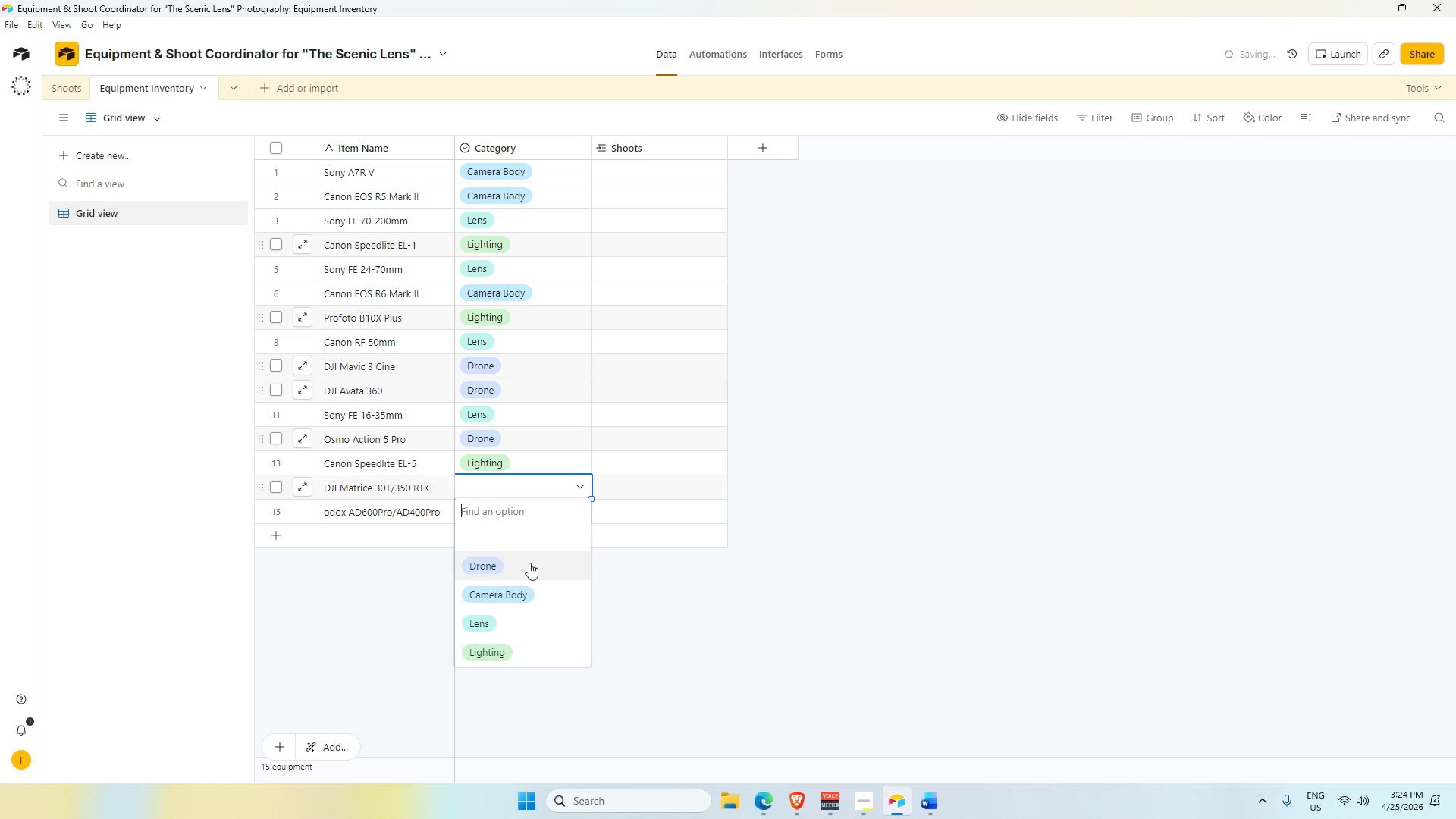 
left_click([526, 560])
 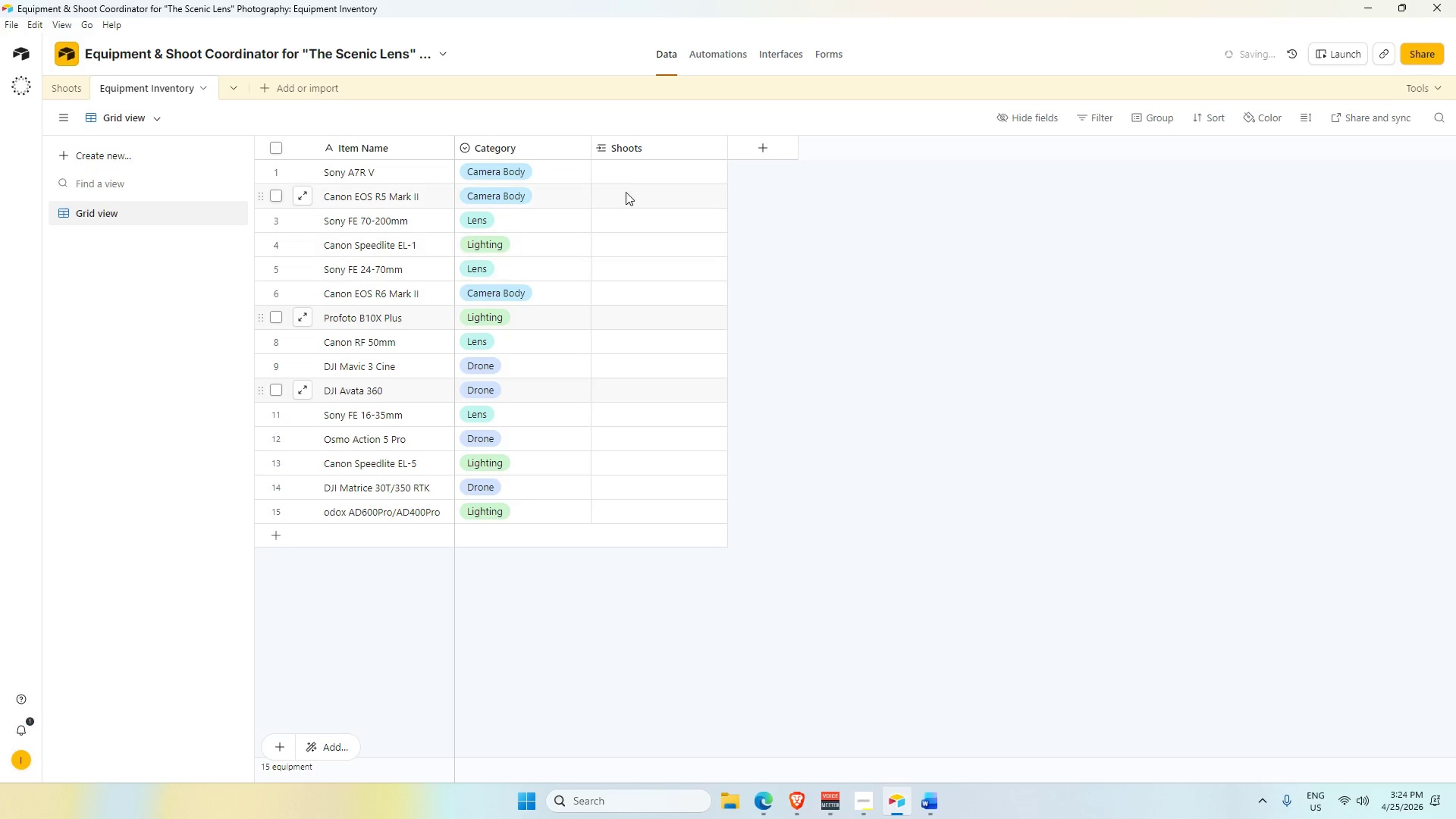 
left_click([638, 176])
 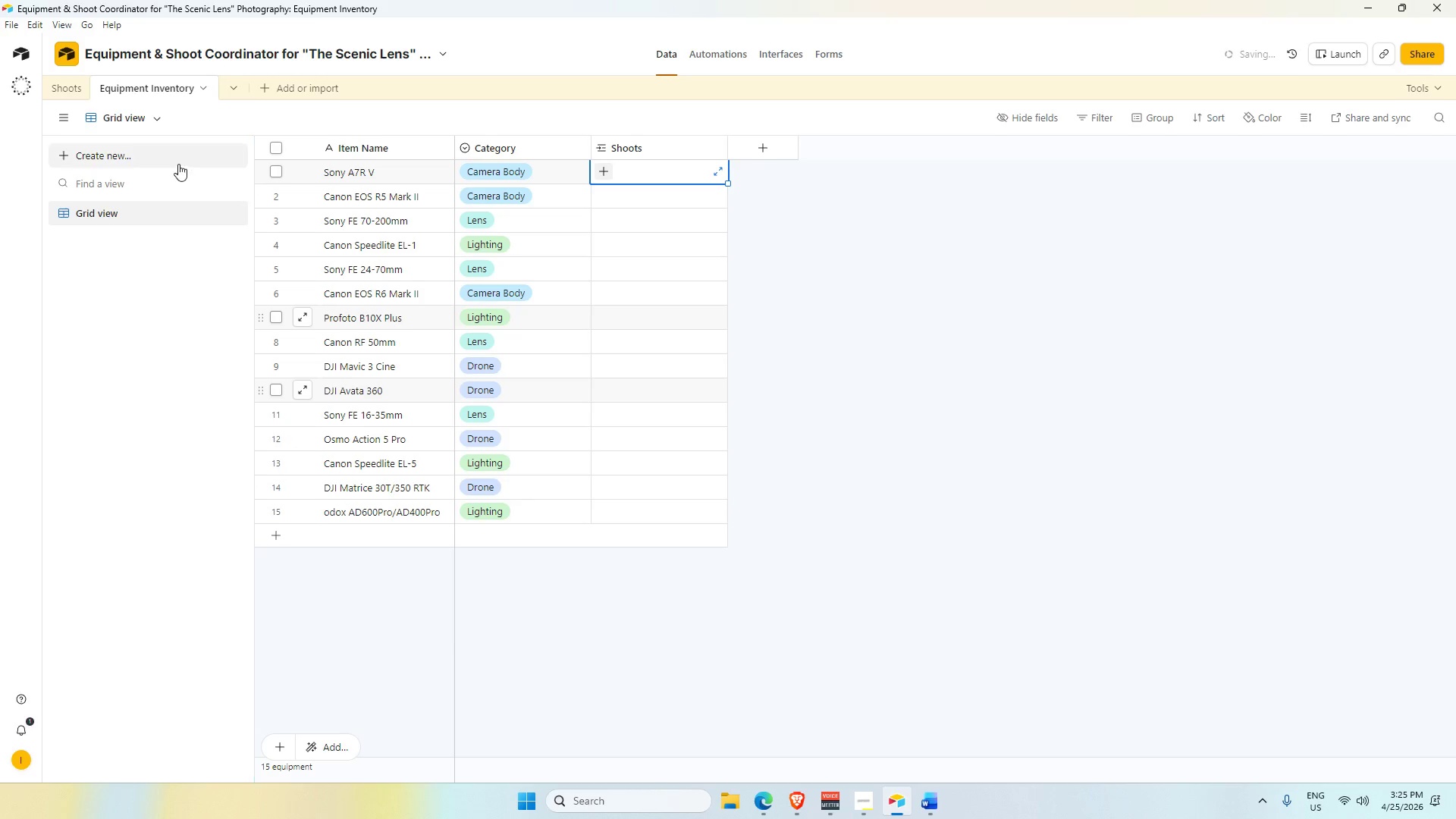 
left_click([74, 87])
 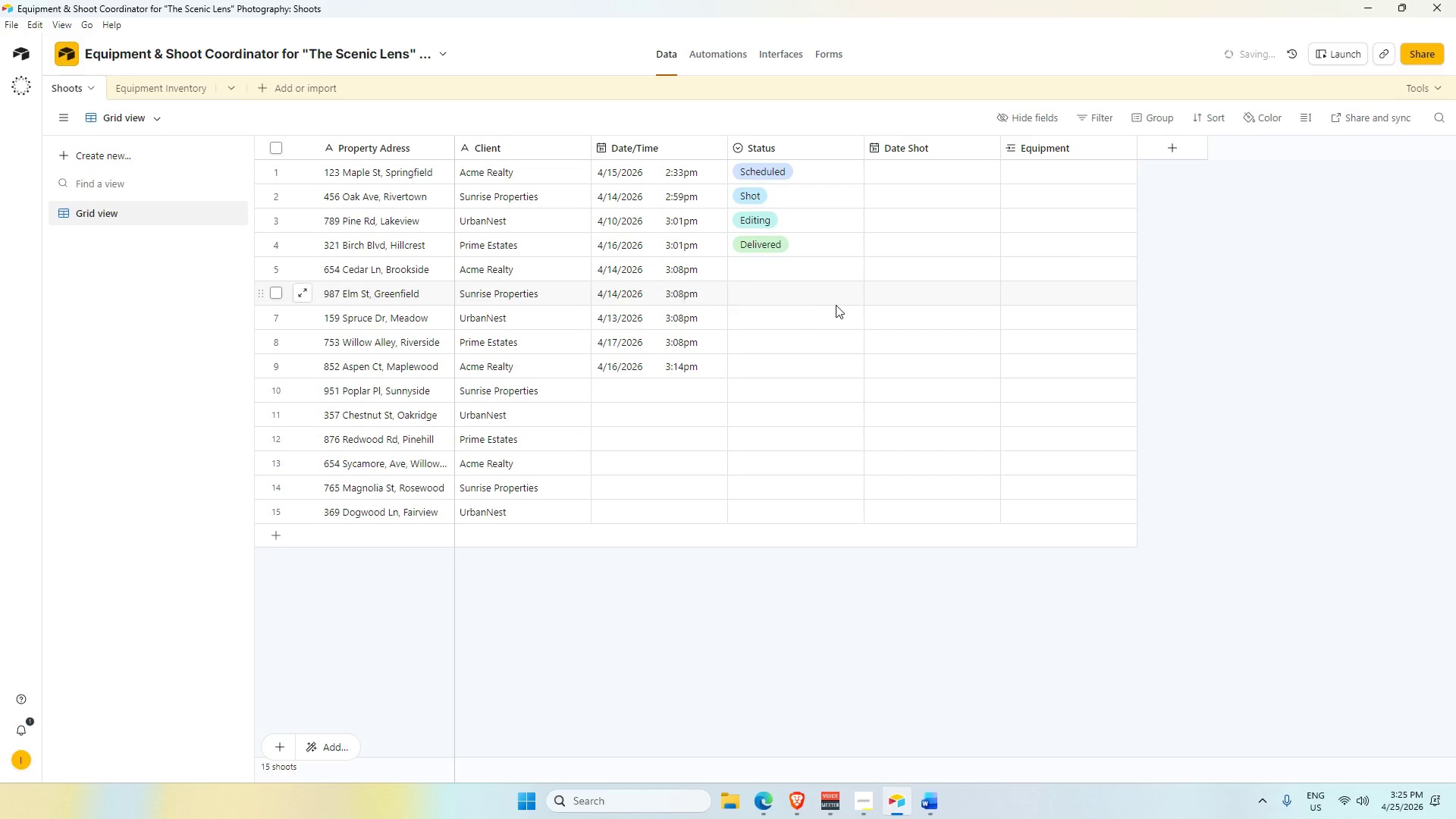 
scroll: coordinate [827, 297], scroll_direction: up, amount: 2.0
 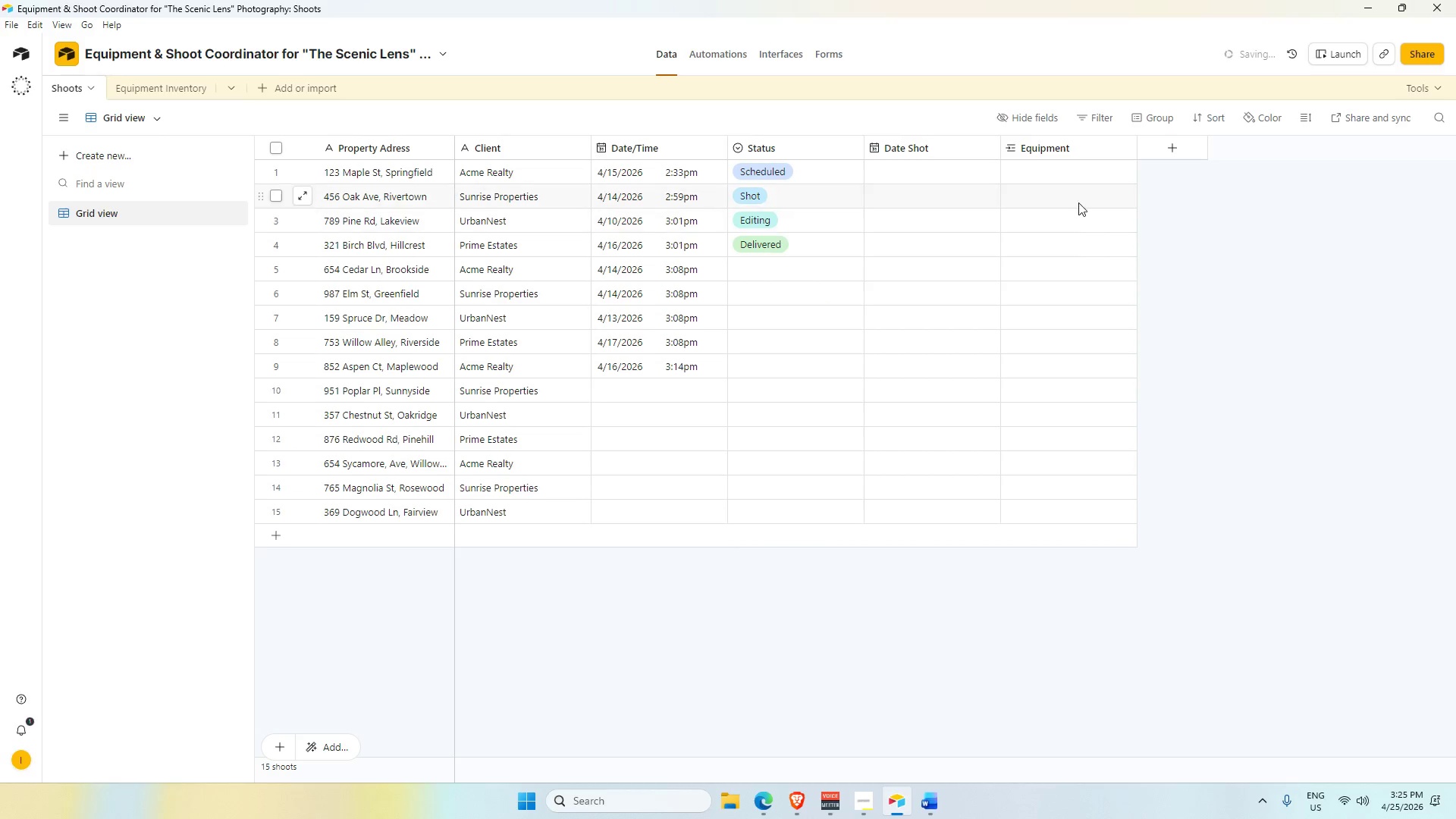 
left_click([1029, 179])
 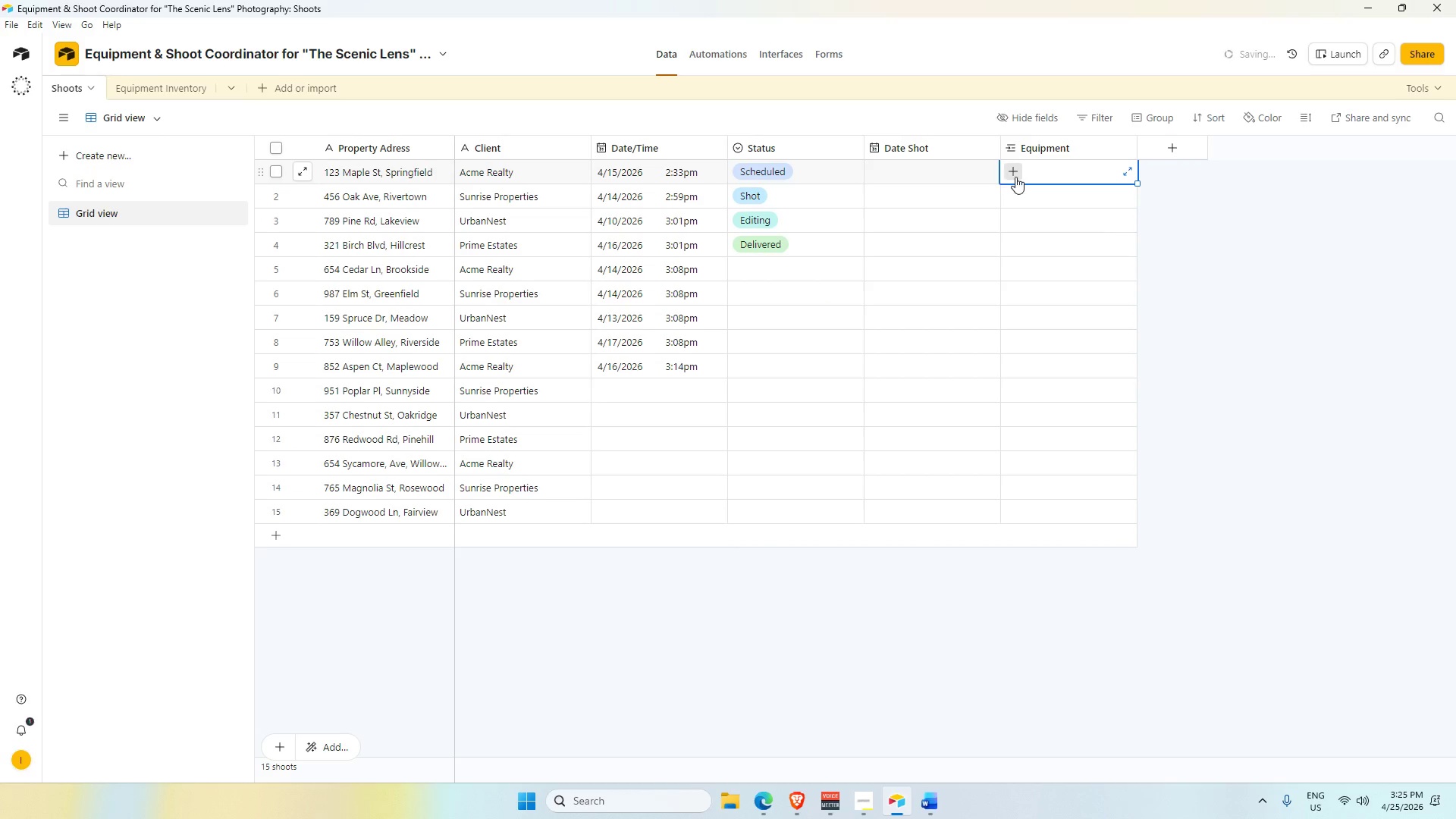 
left_click([1012, 170])
 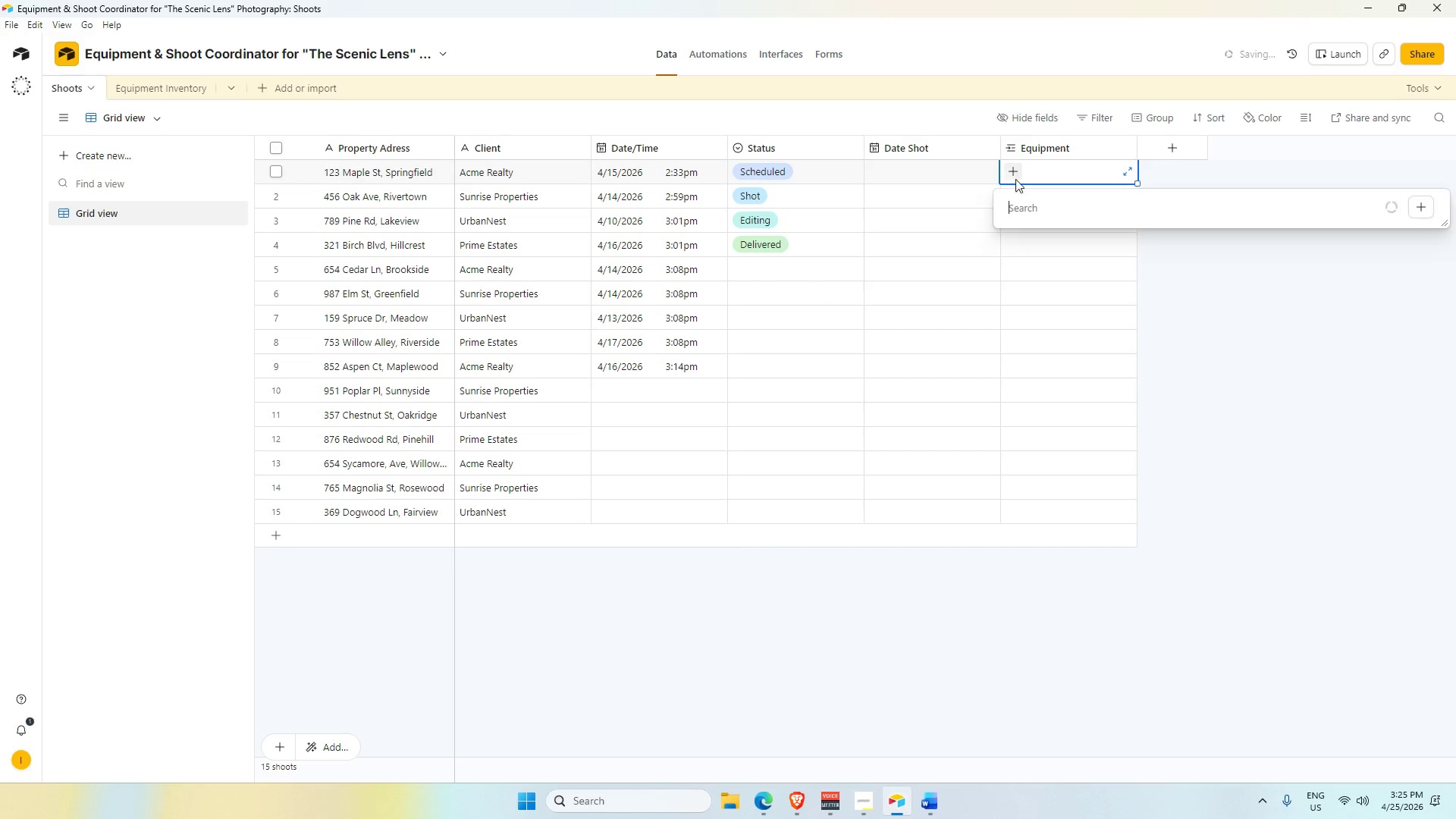 
mouse_move([1001, 212])
 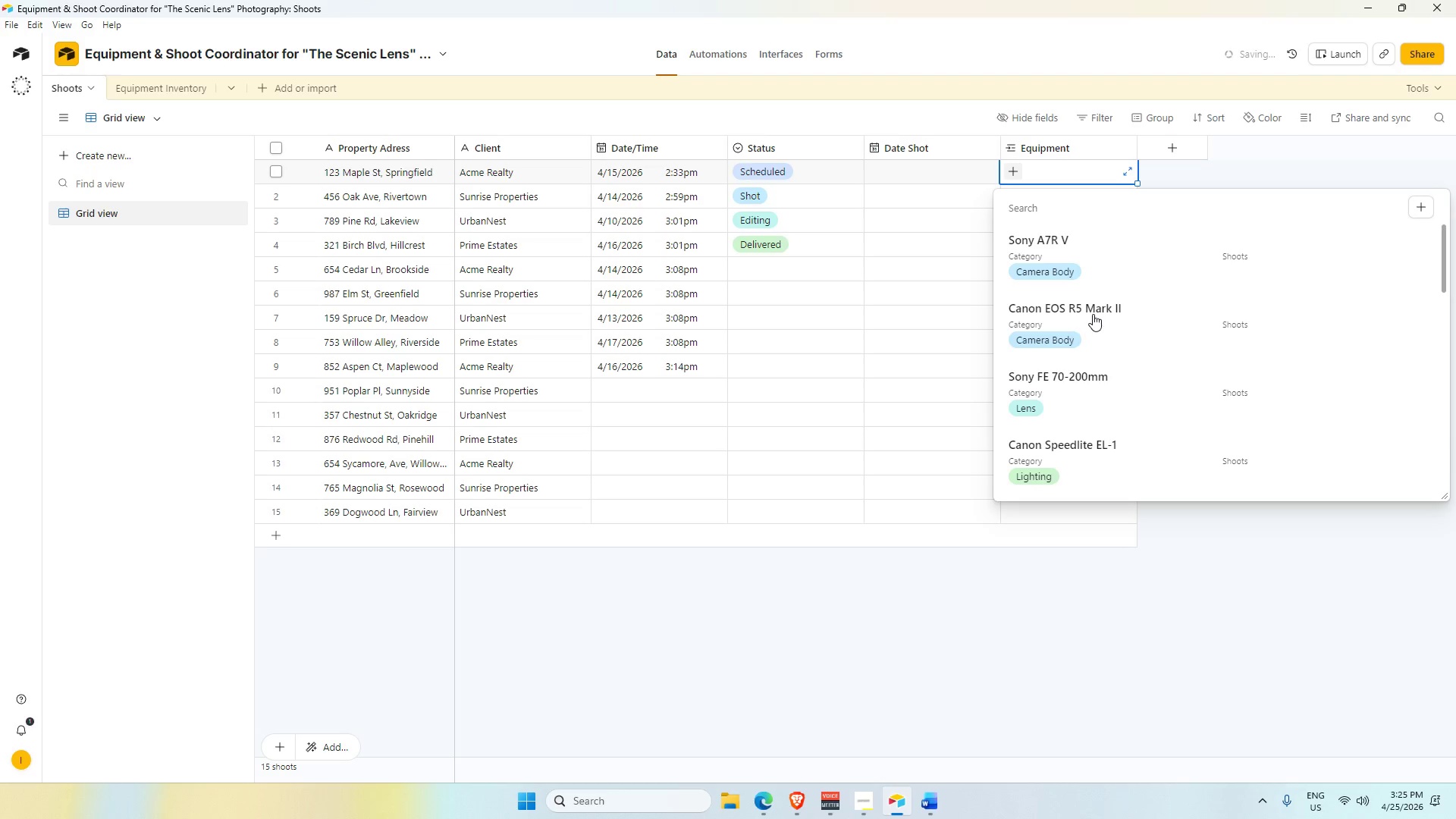 
scroll: coordinate [1082, 251], scroll_direction: up, amount: 13.0
 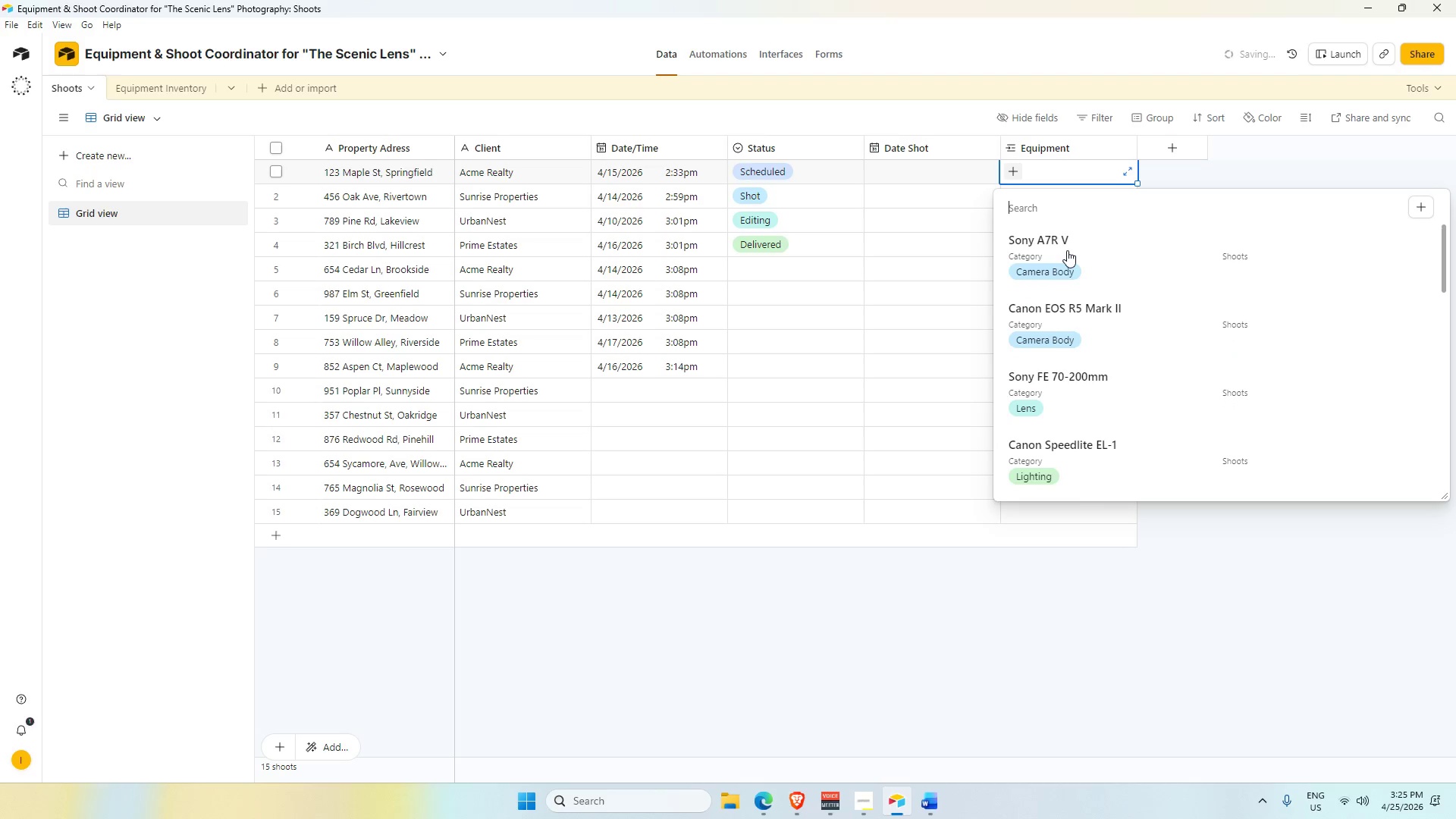 
left_click([1061, 247])
 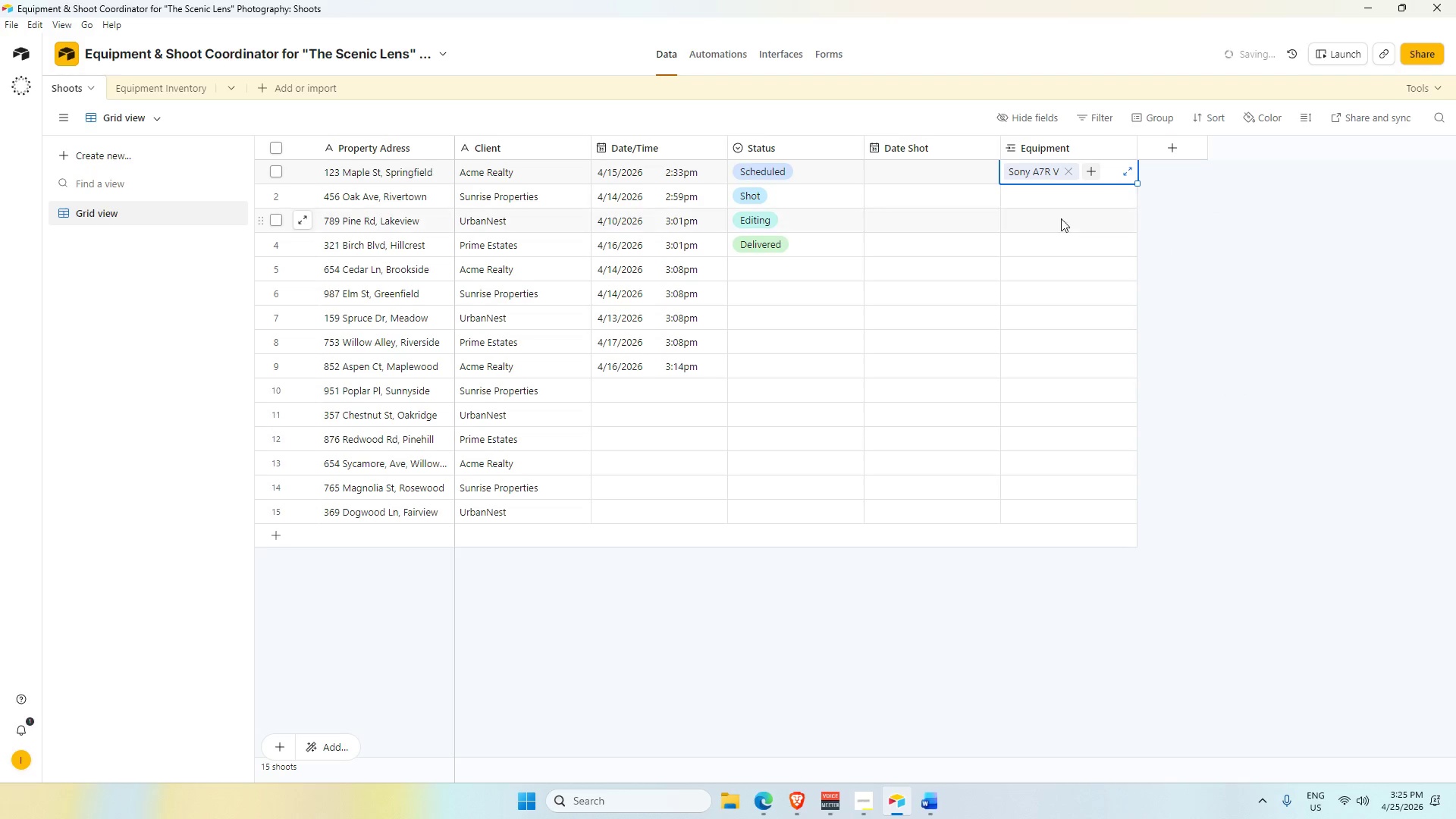 
double_click([1015, 194])
 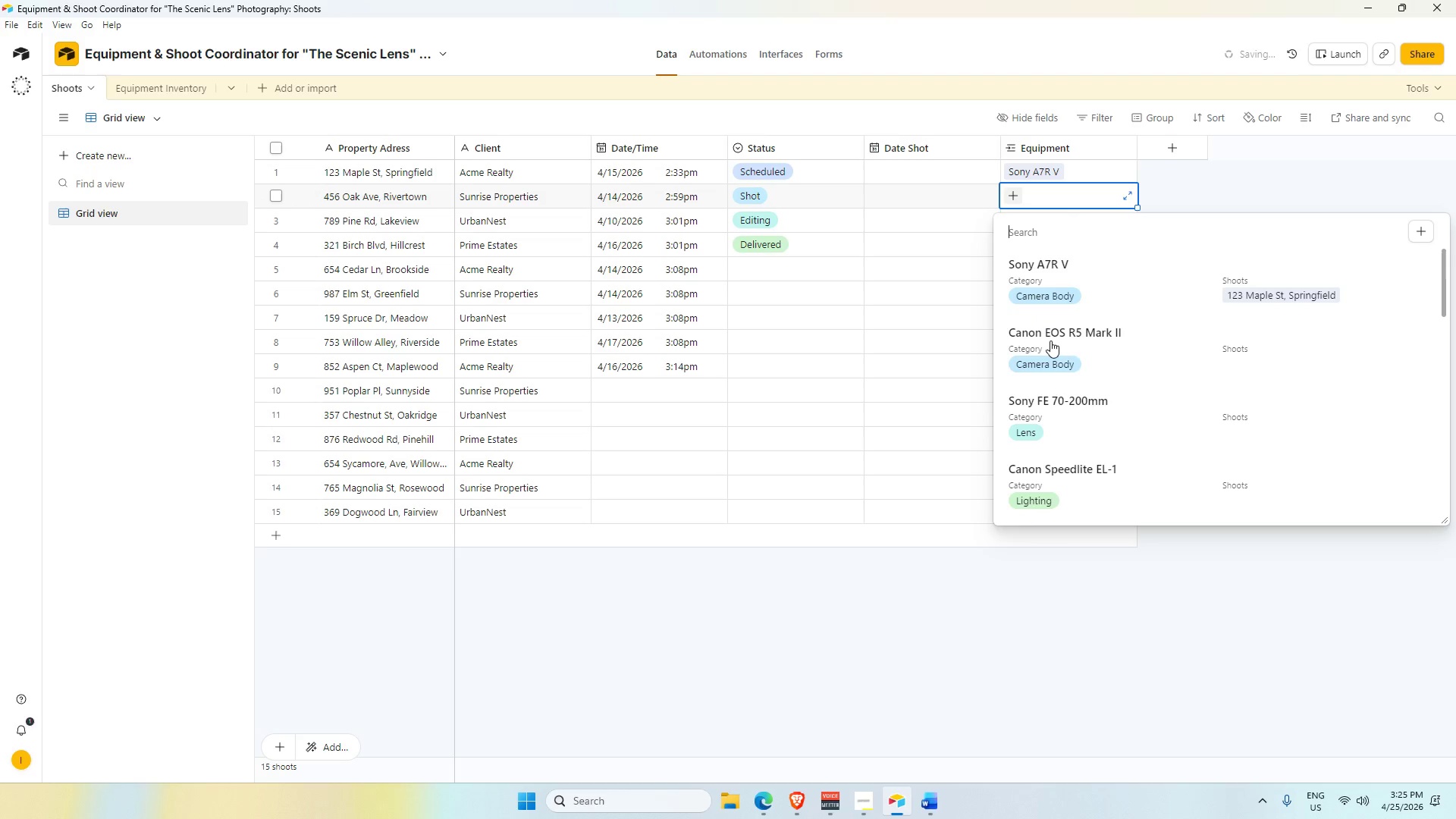 
left_click([1035, 339])
 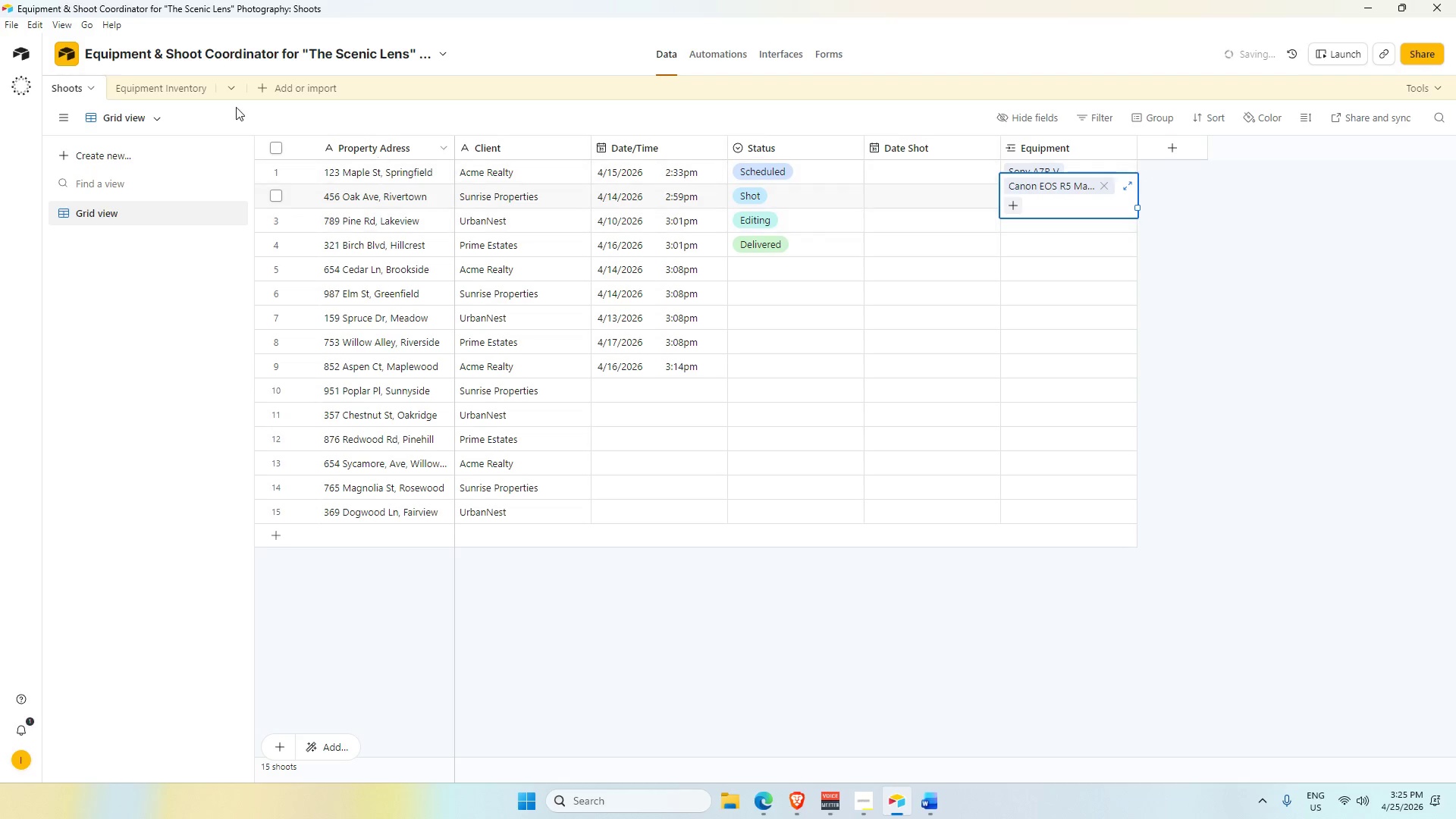 
scroll: coordinate [1035, 339], scroll_direction: up, amount: 4.0
 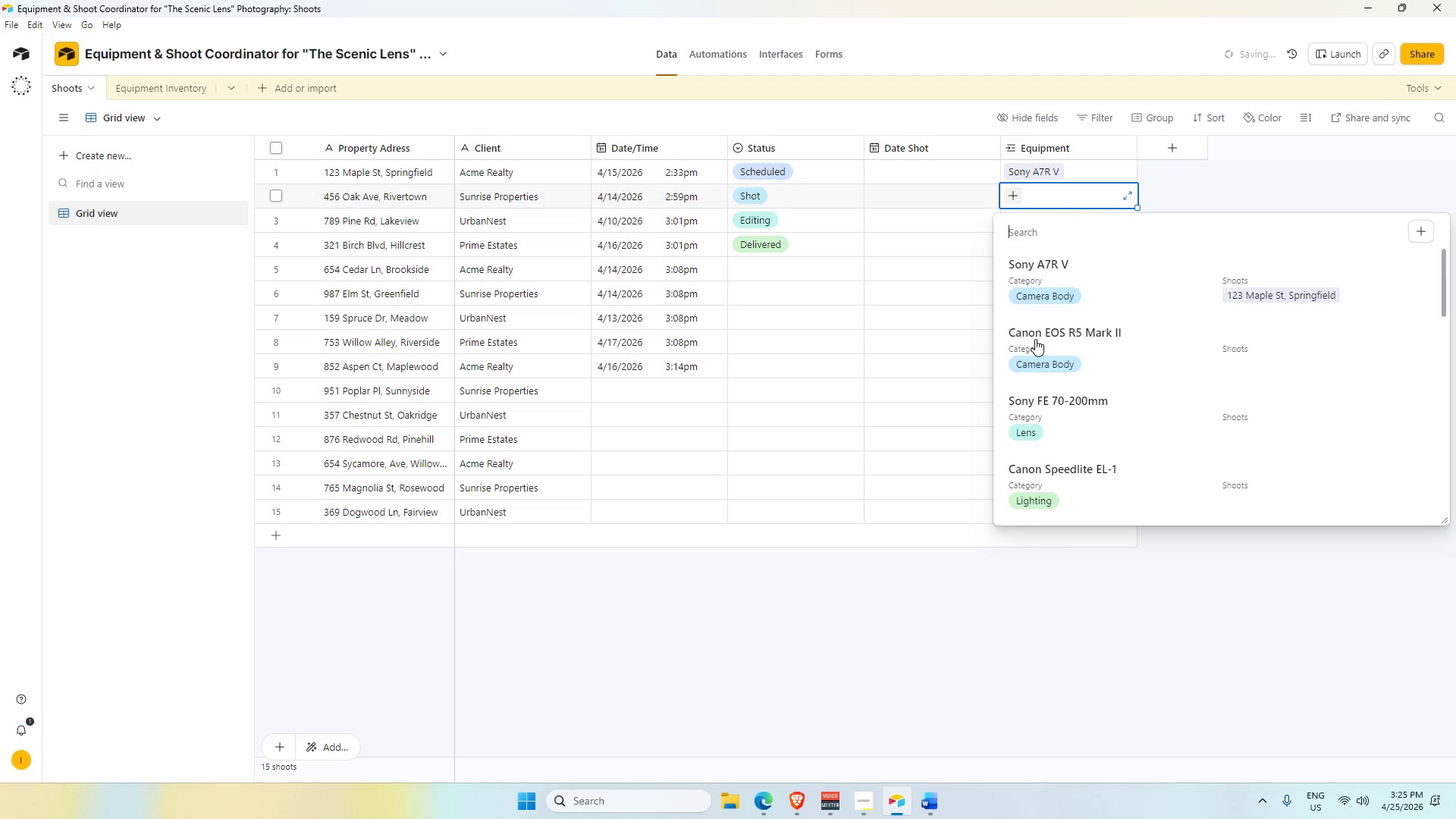 
left_click([193, 89])
 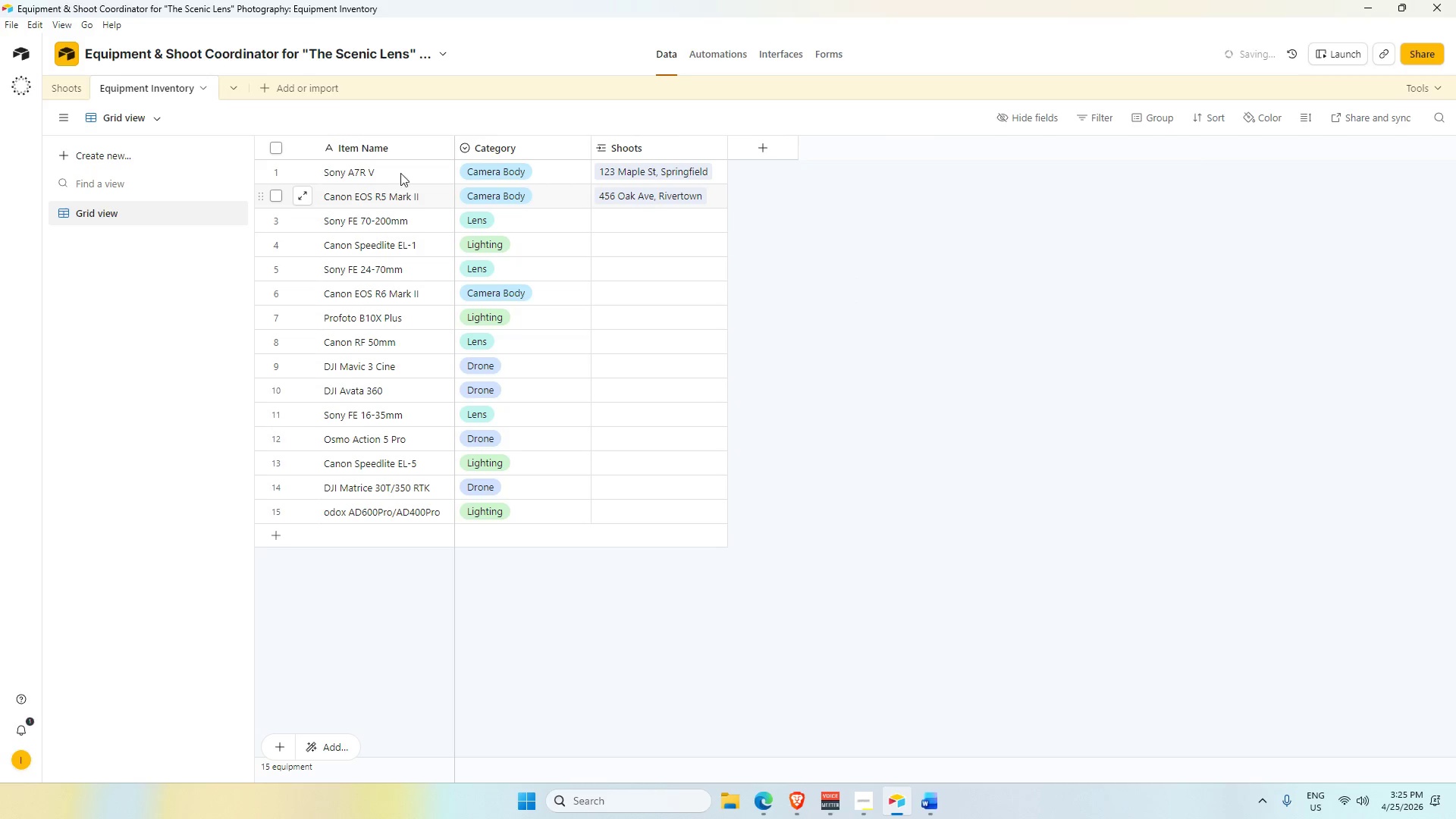 
left_click([59, 91])
 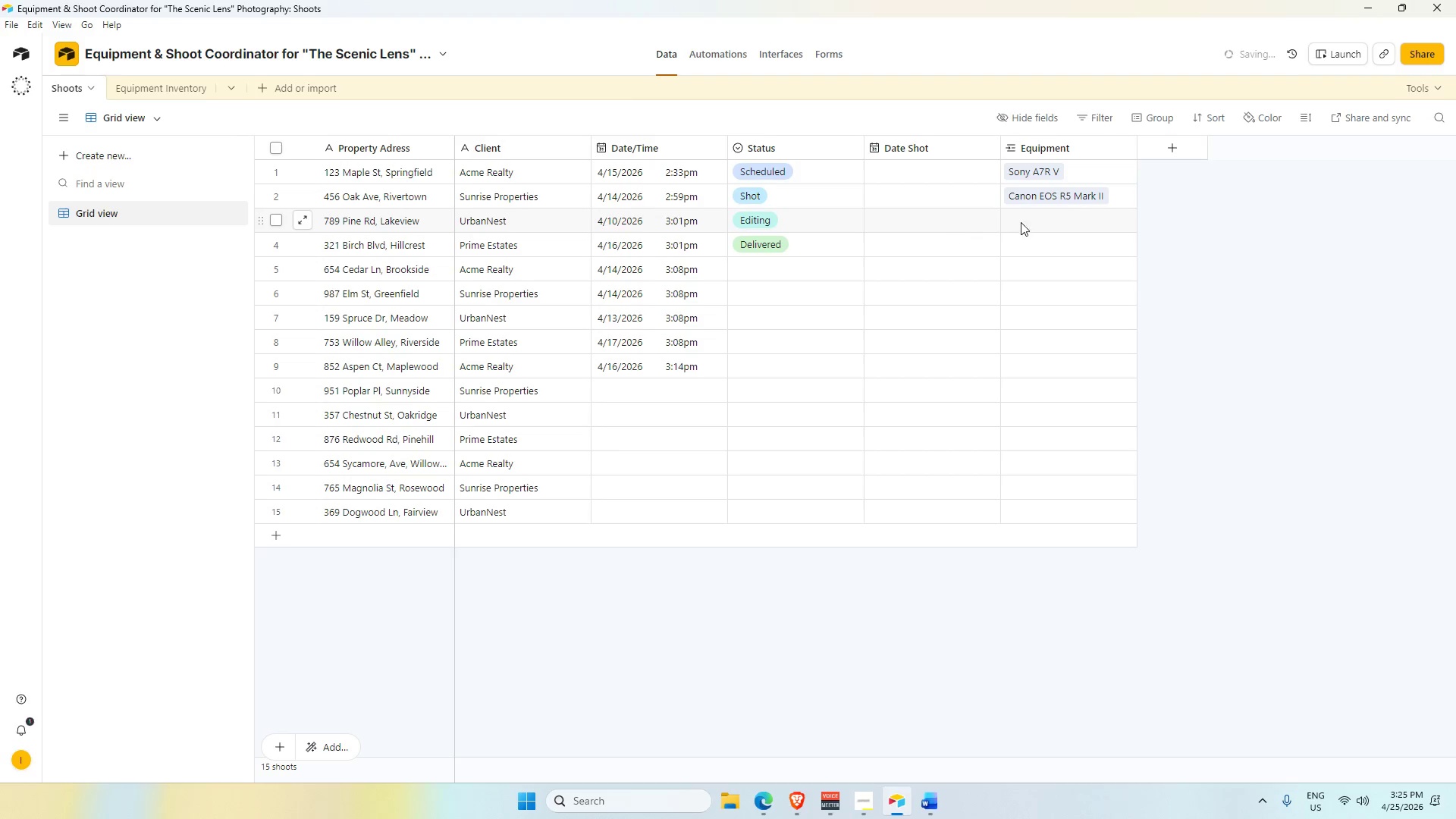 
left_click([1064, 215])
 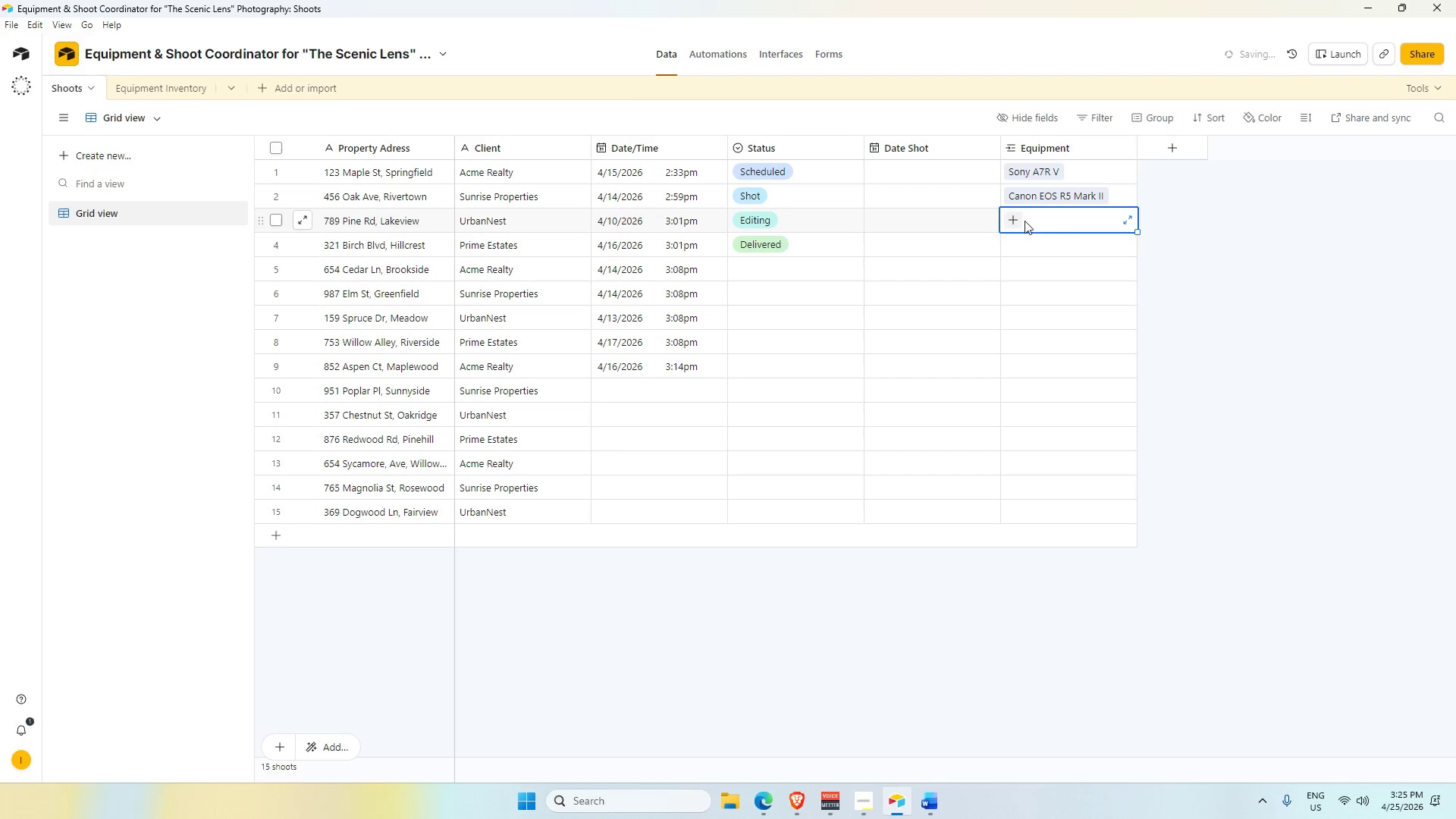 
left_click([1012, 222])
 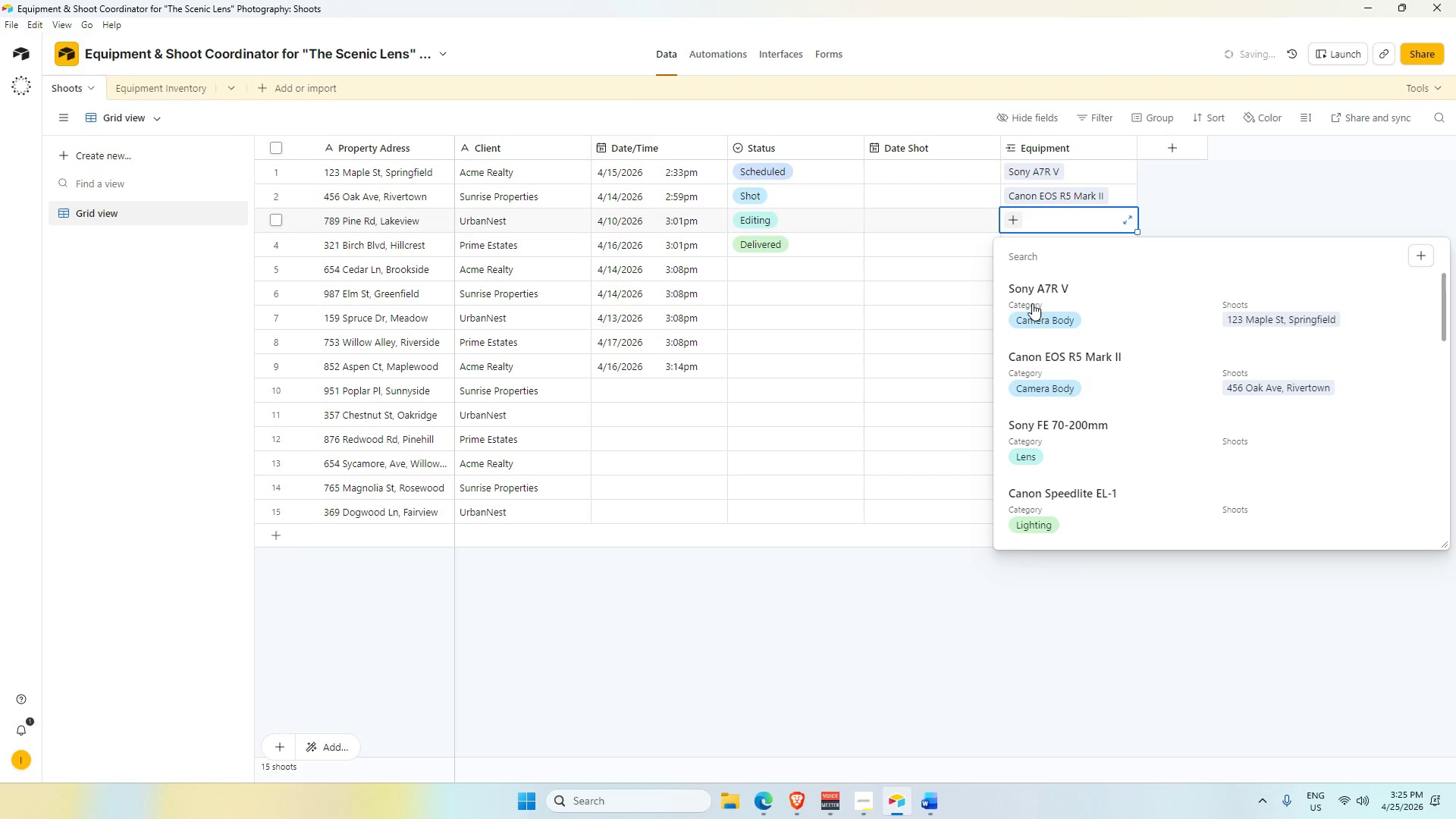 
scroll: coordinate [1040, 359], scroll_direction: up, amount: 3.0
 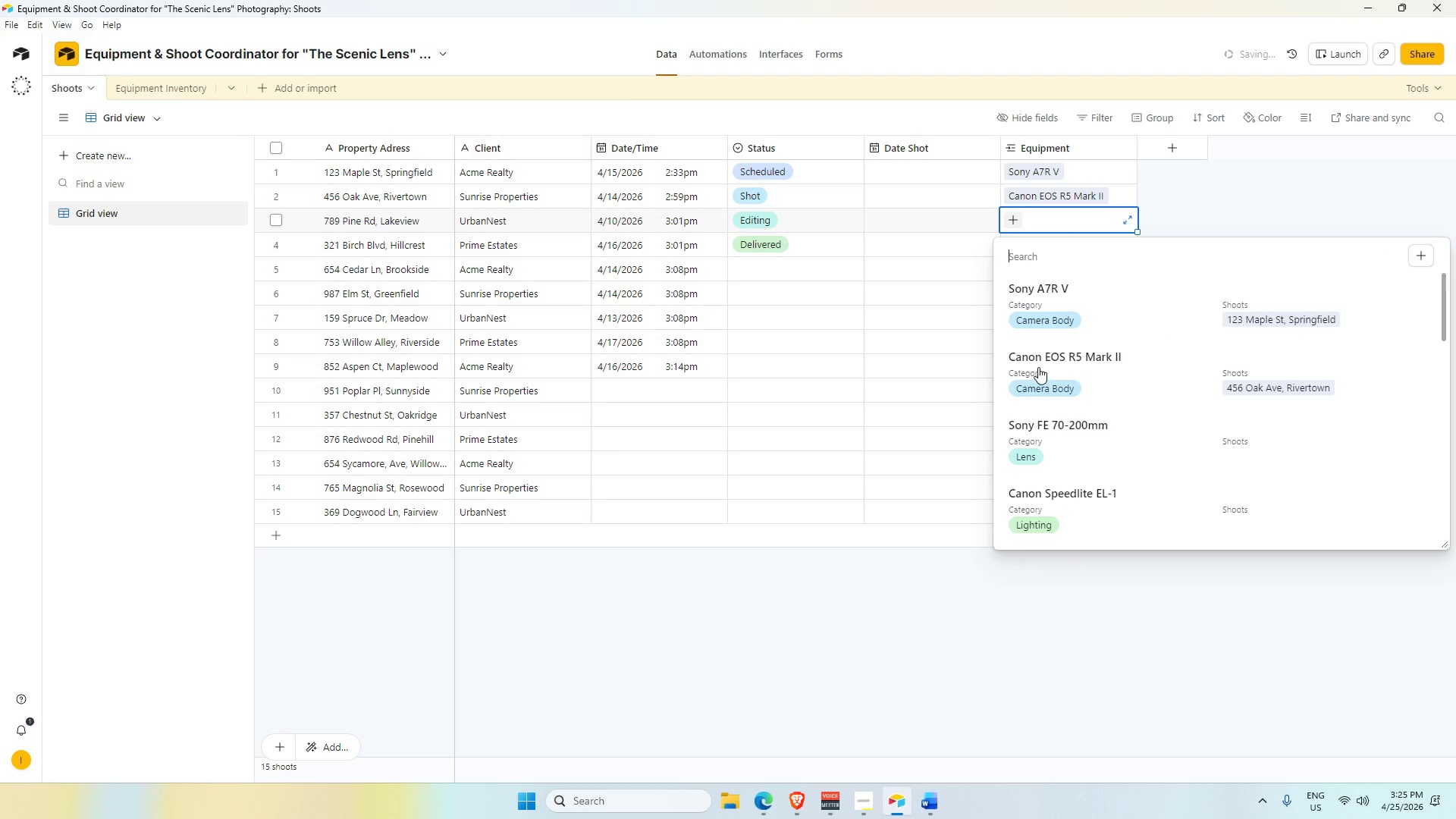 
scroll: coordinate [1042, 401], scroll_direction: down, amount: 2.0
 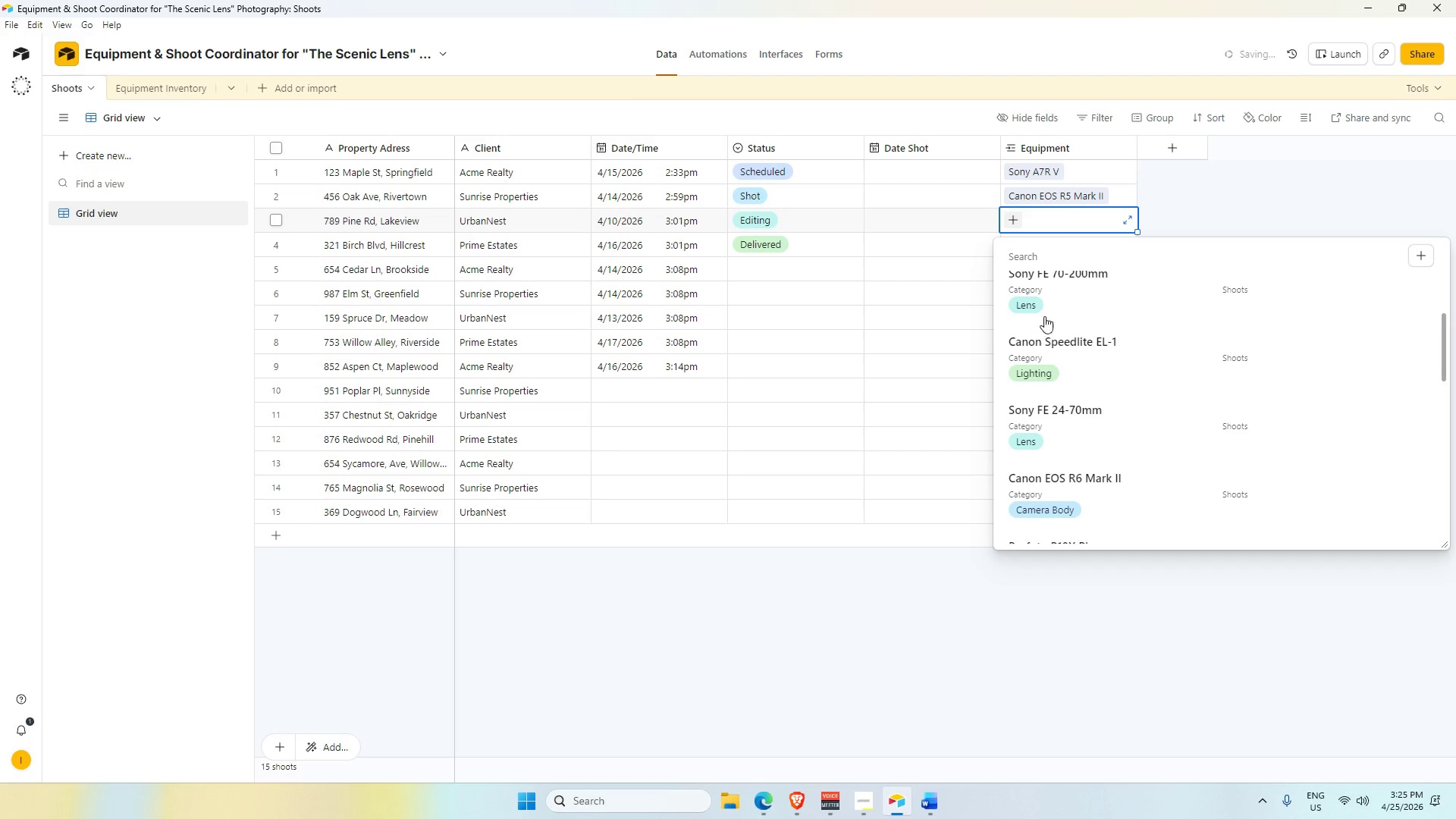 
left_click([1037, 295])
 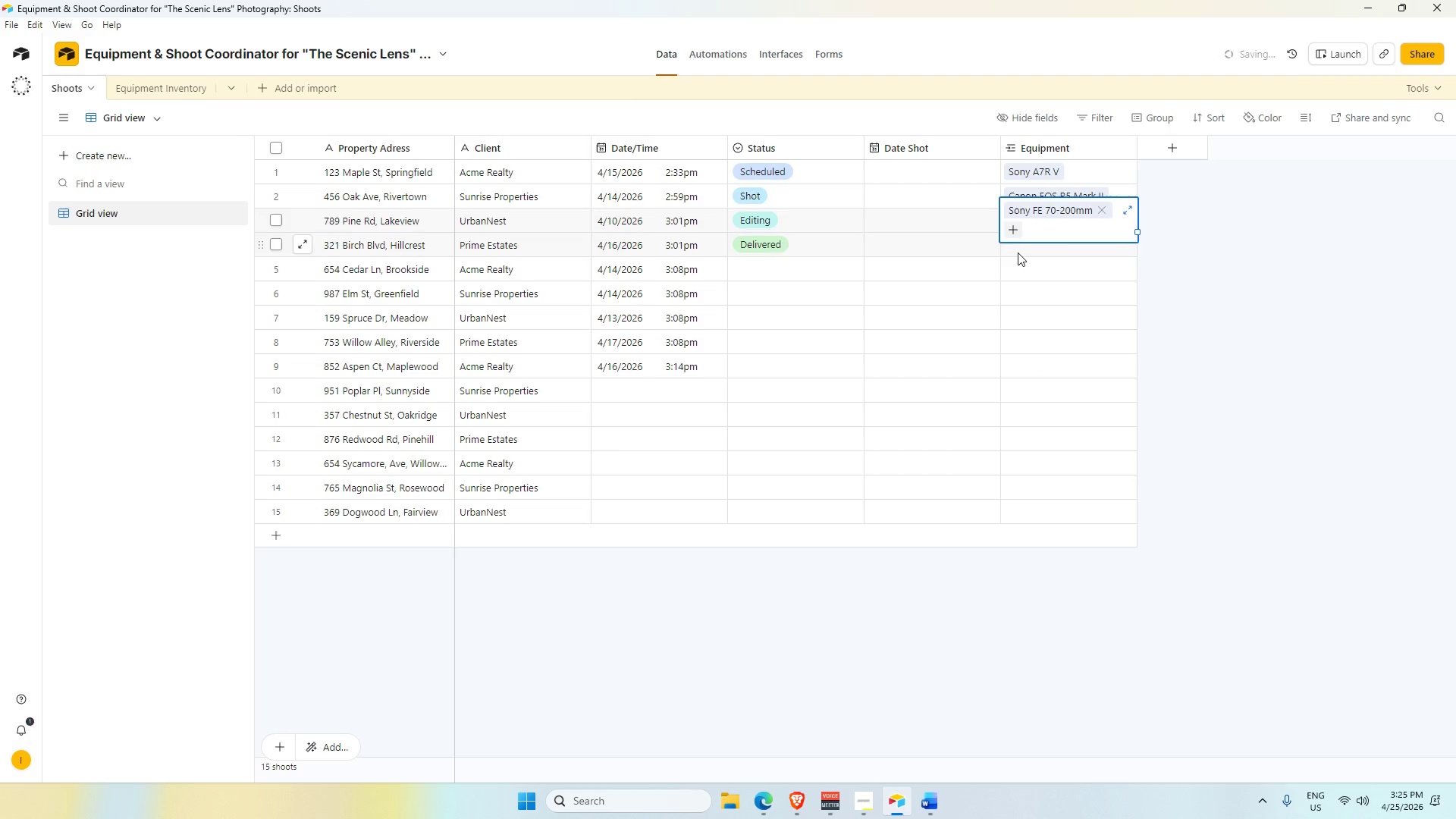 
double_click([1014, 250])
 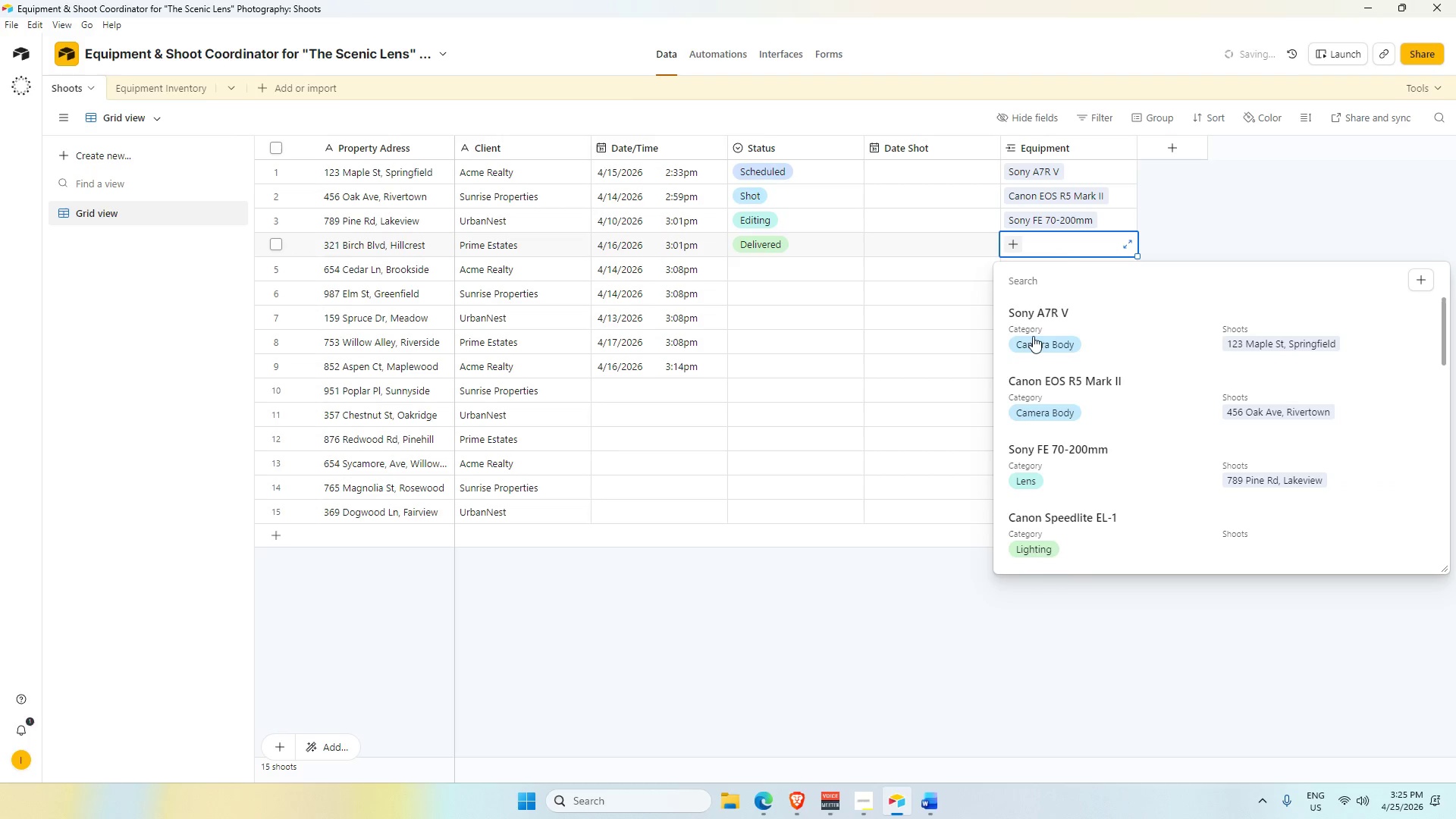 
scroll: coordinate [1039, 416], scroll_direction: down, amount: 2.0
 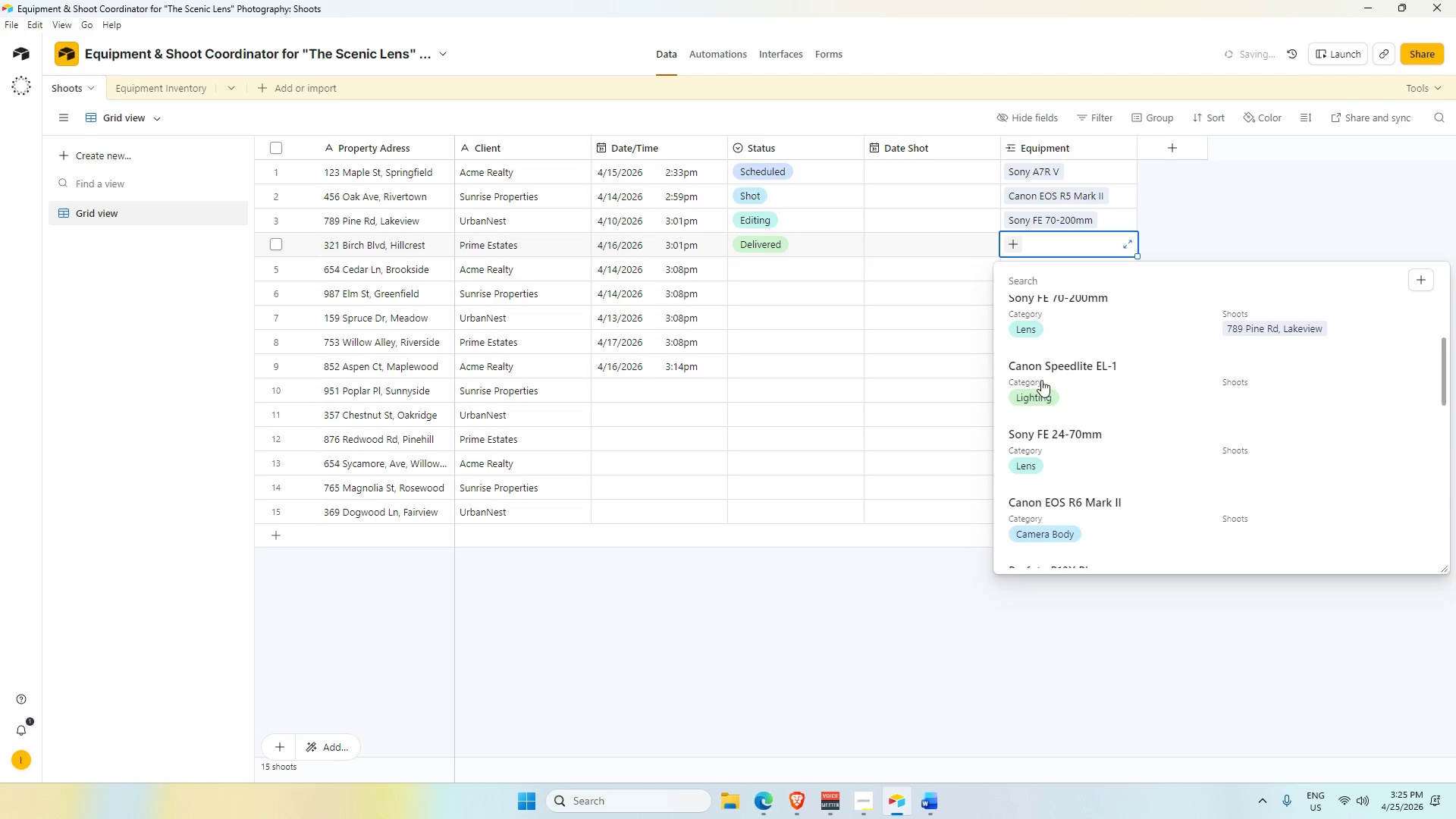 
left_click([1041, 378])
 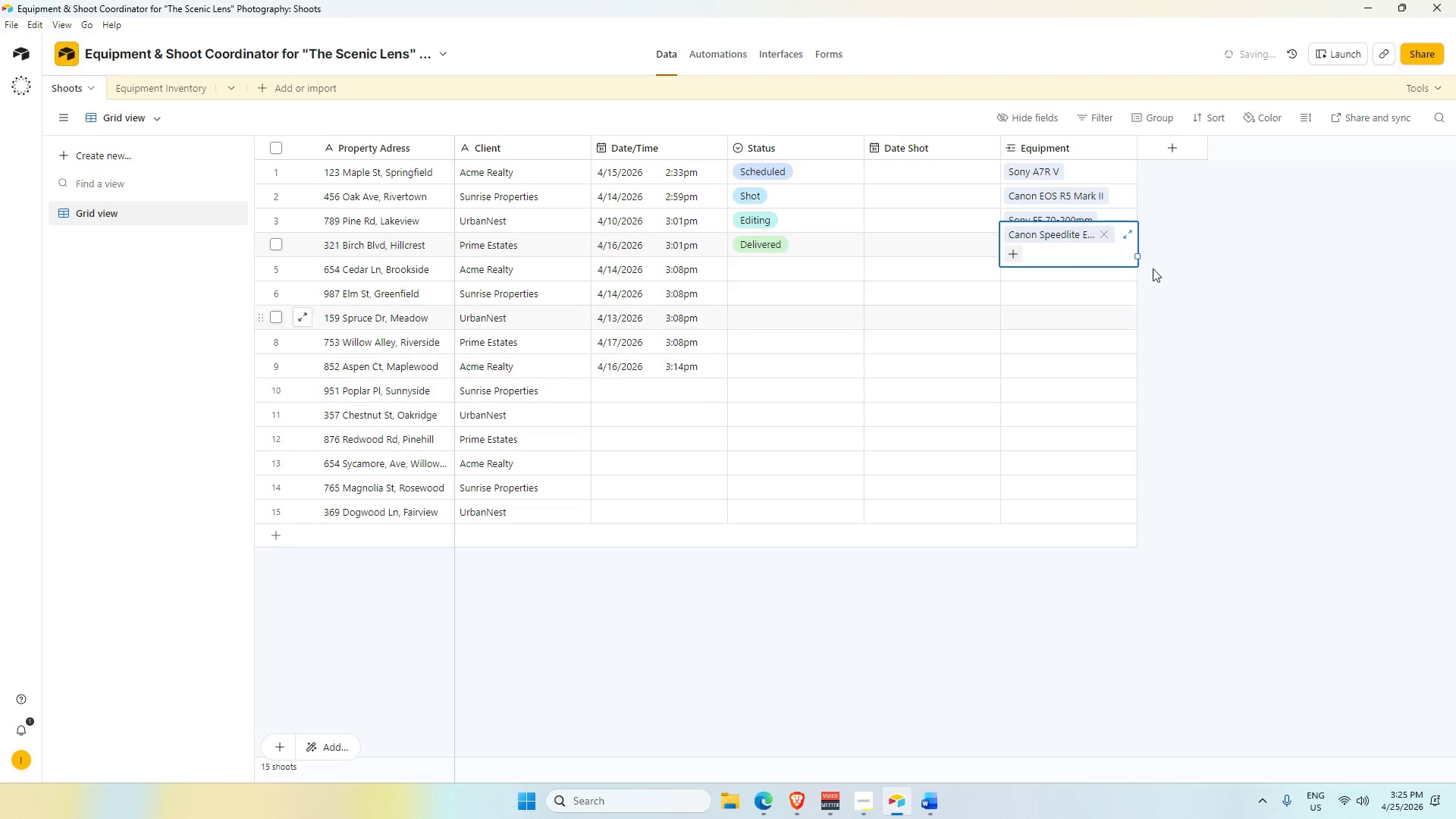 
left_click([1167, 253])
 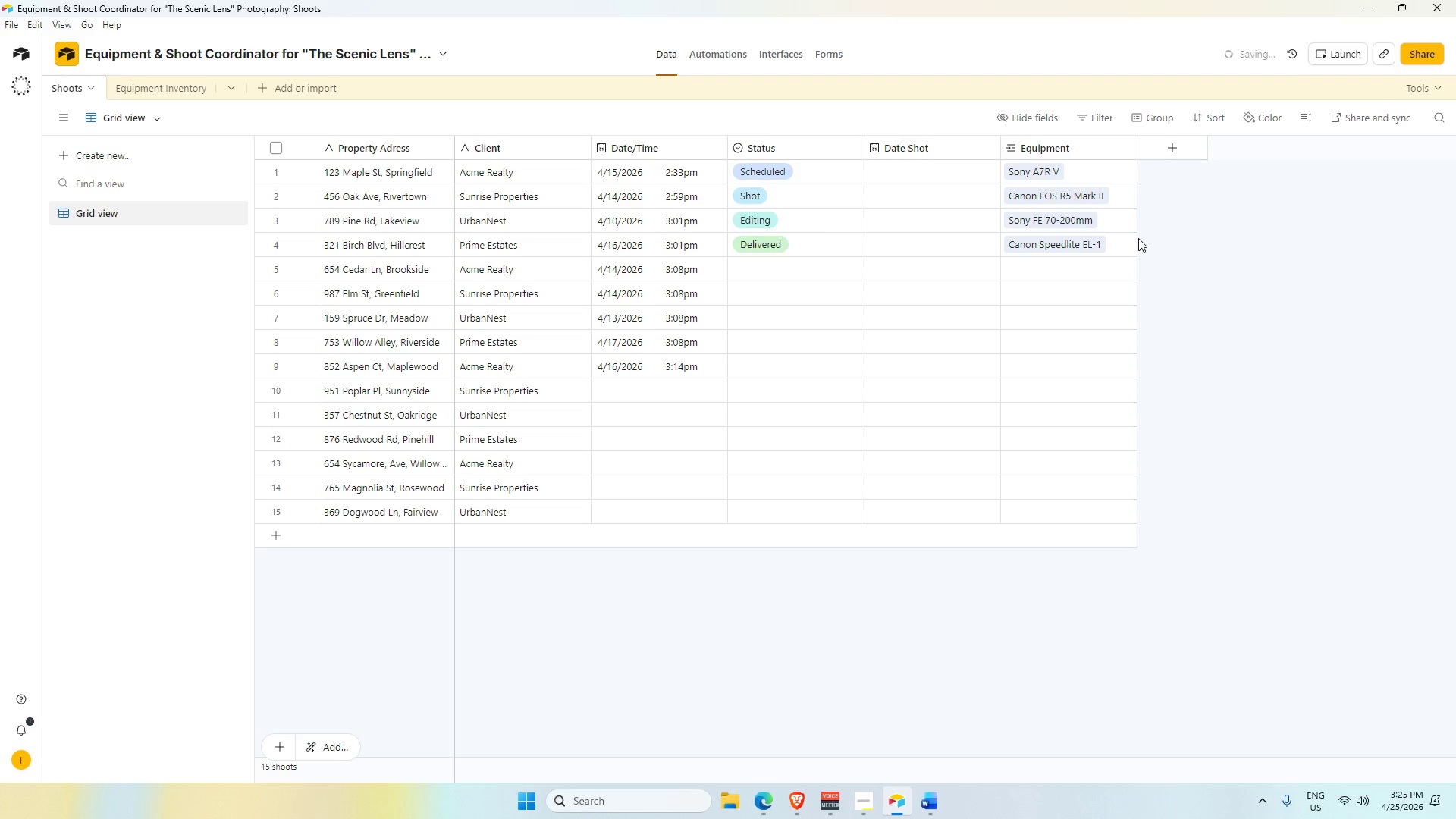 
wait(22.77)
 